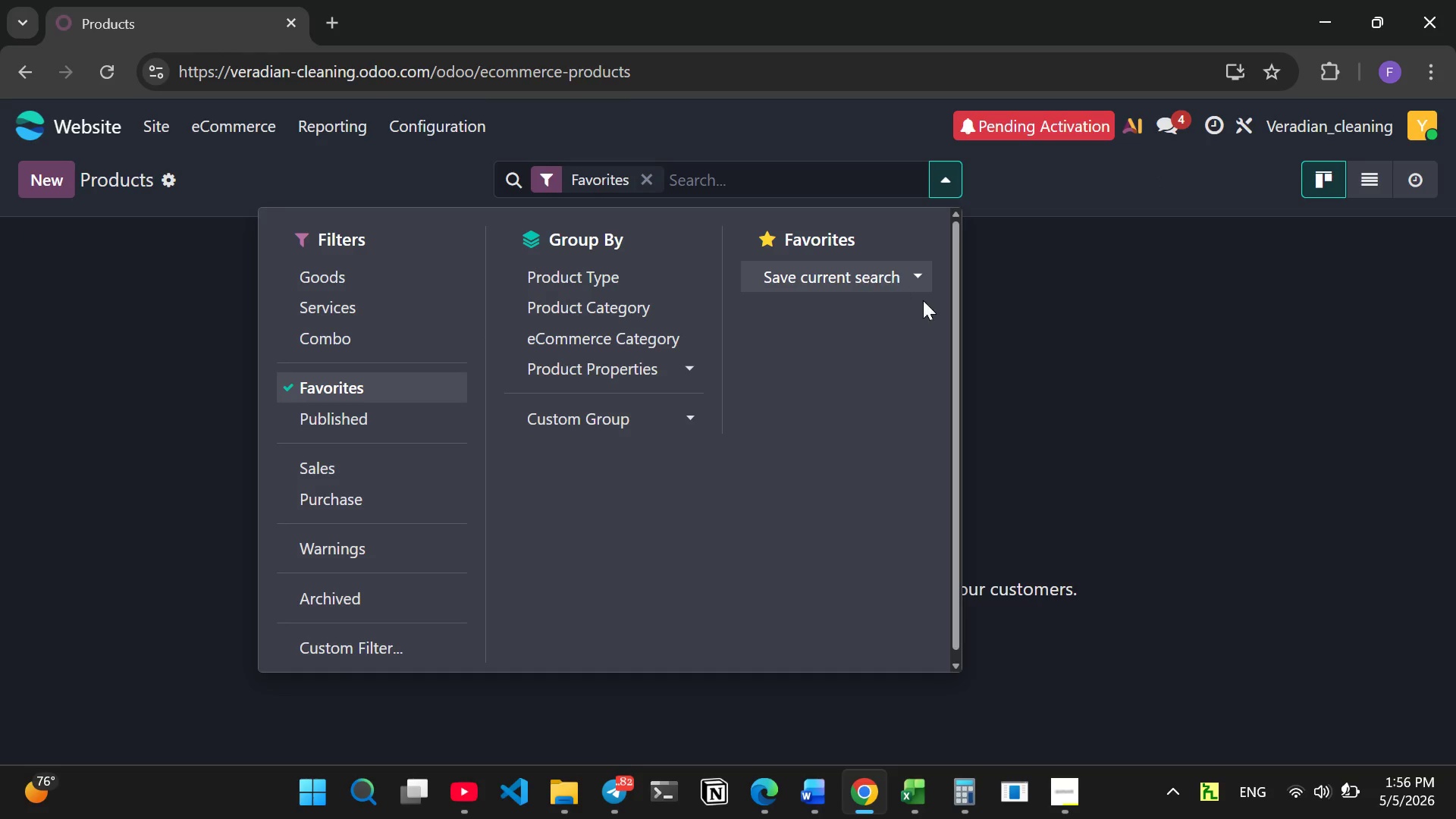 
left_click([1025, 383])
 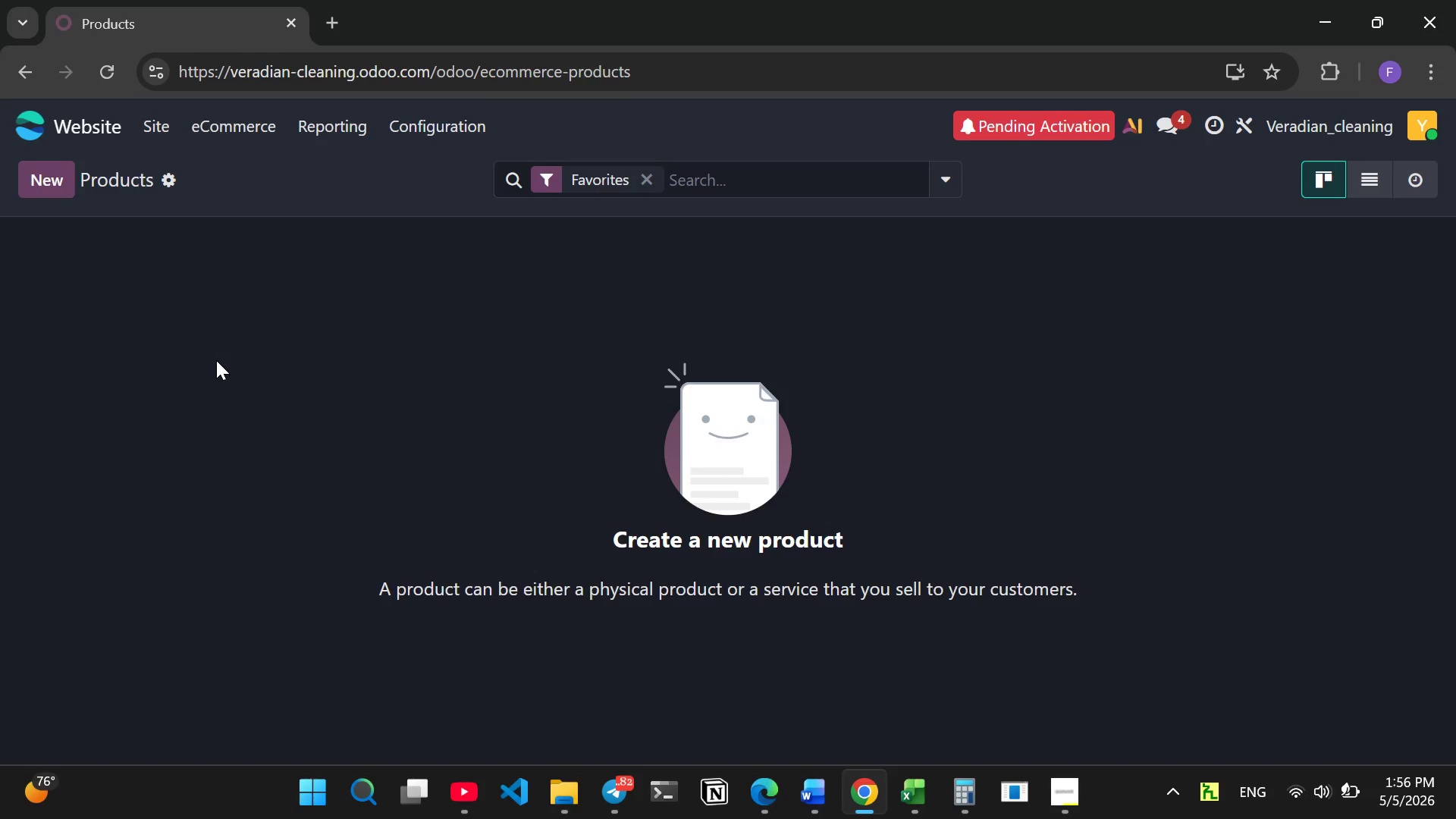 
wait(16.16)
 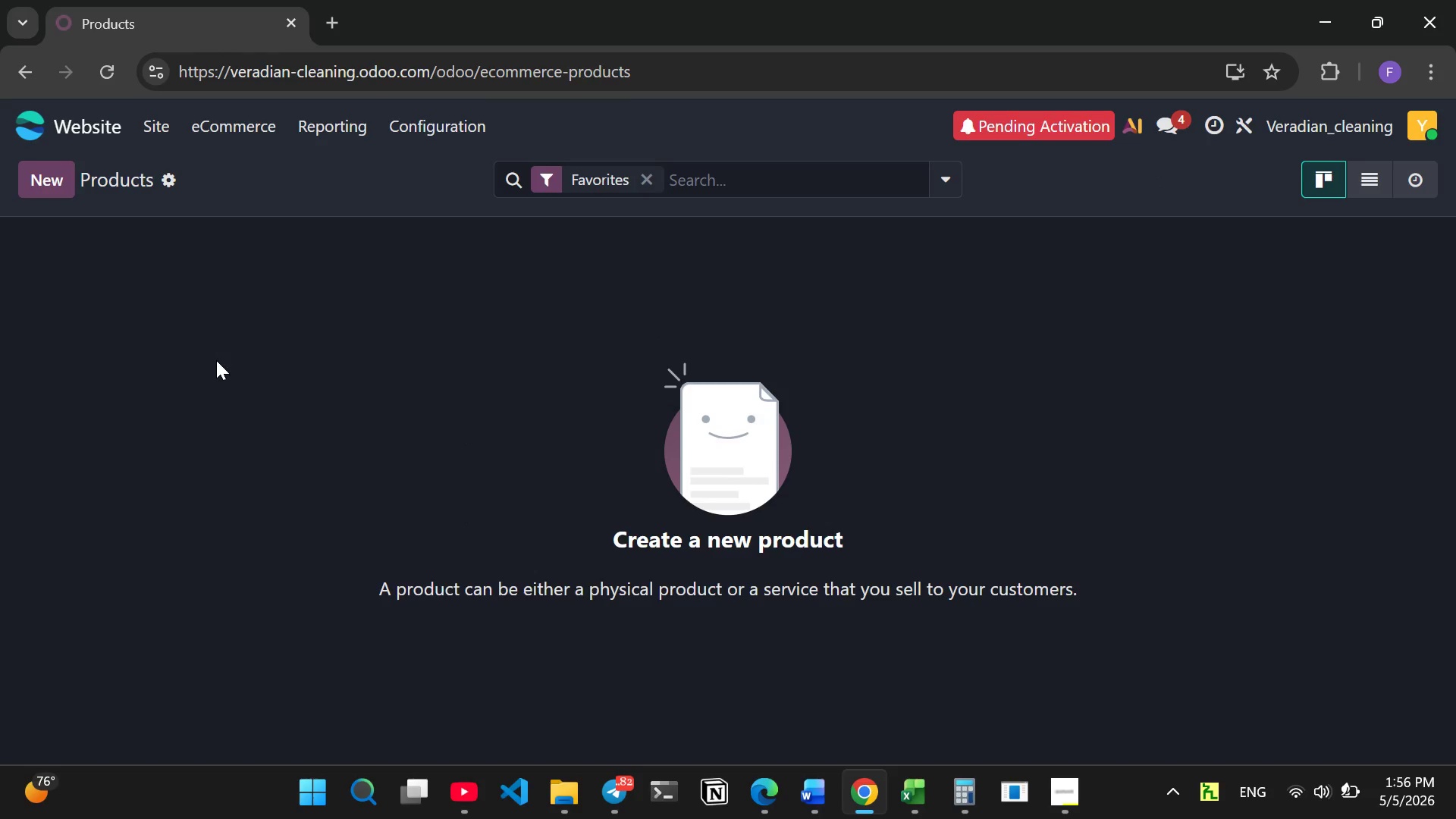 
left_click([172, 183])
 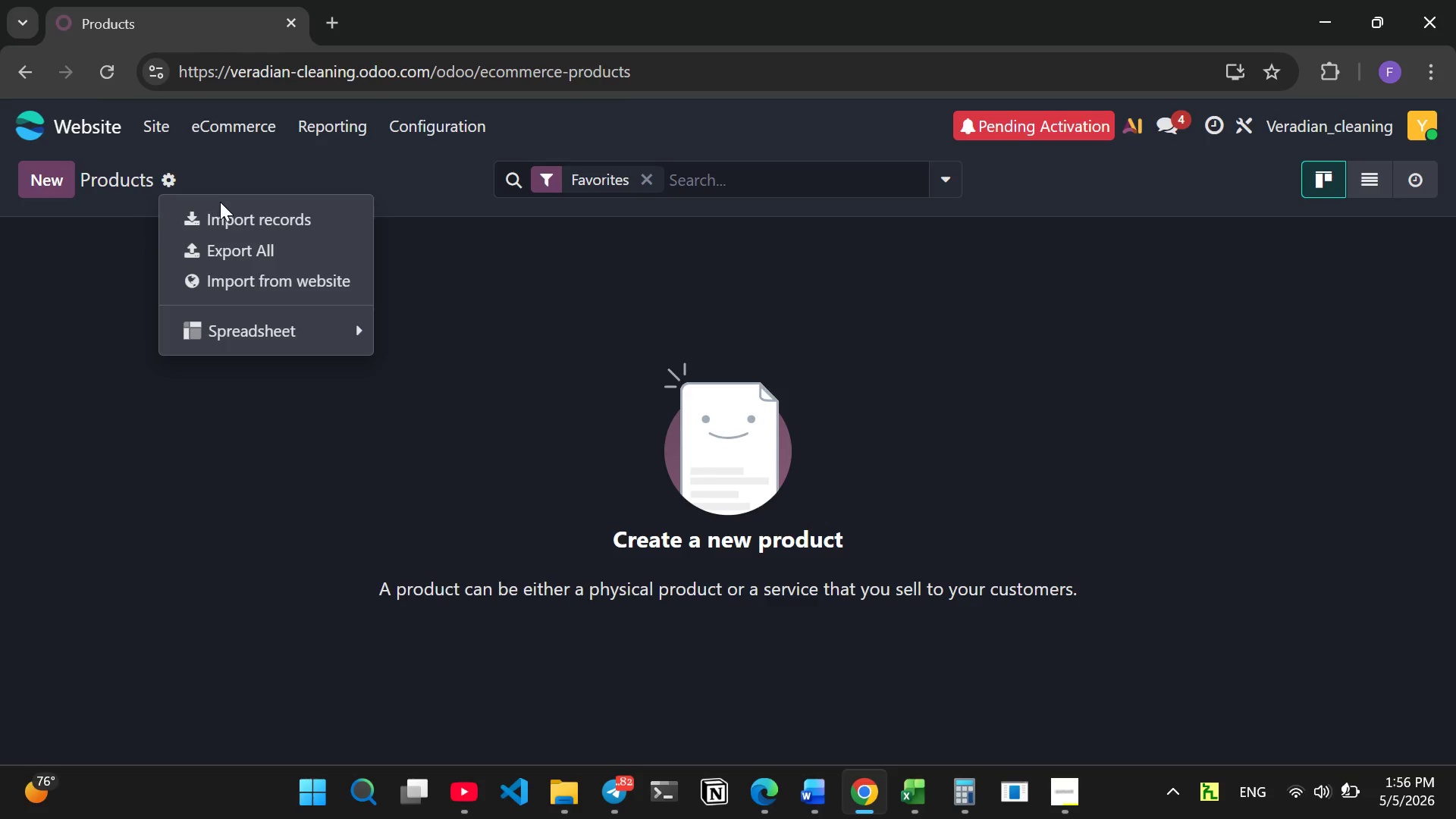 
left_click([225, 221])
 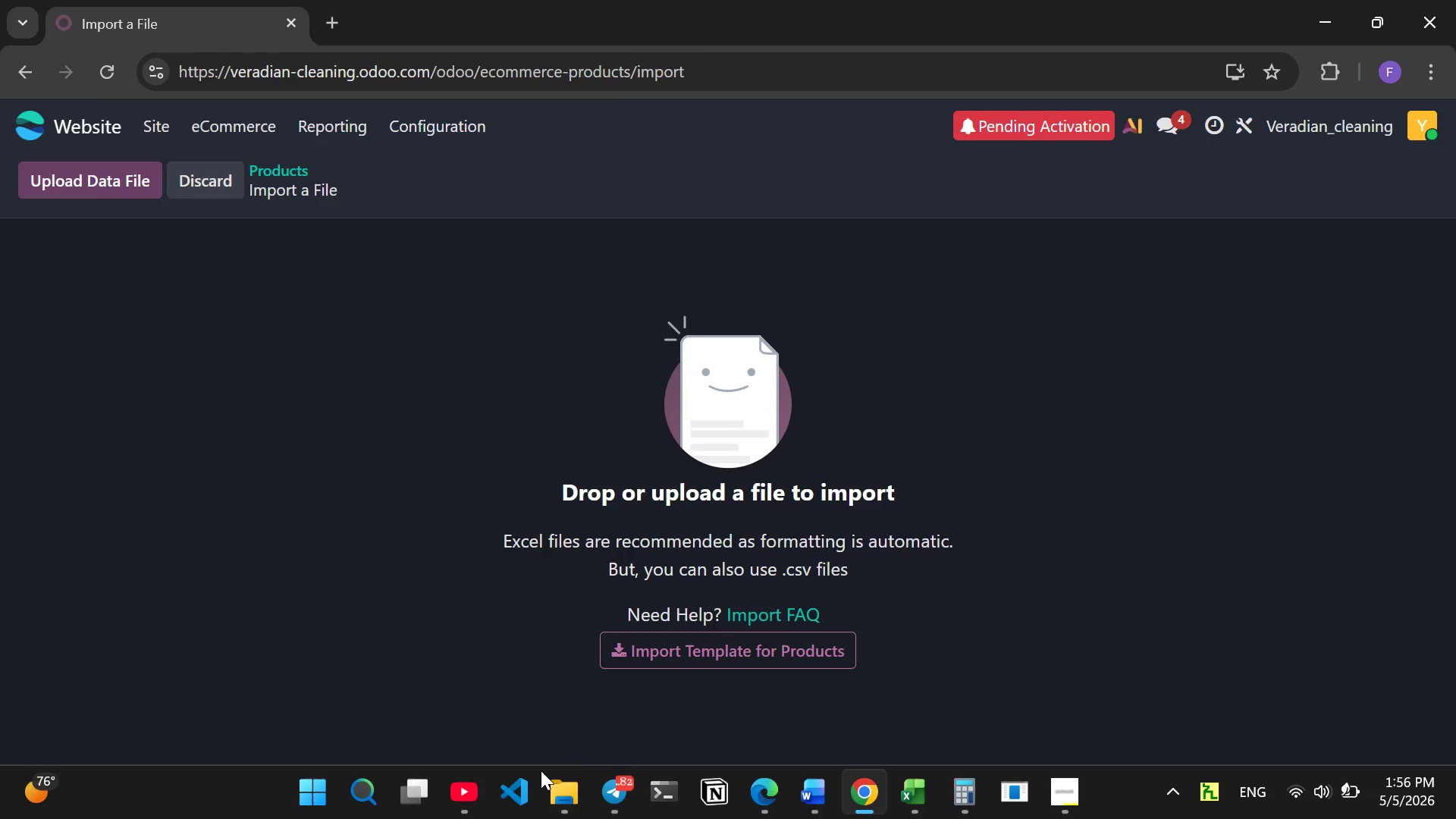 
wait(5.53)
 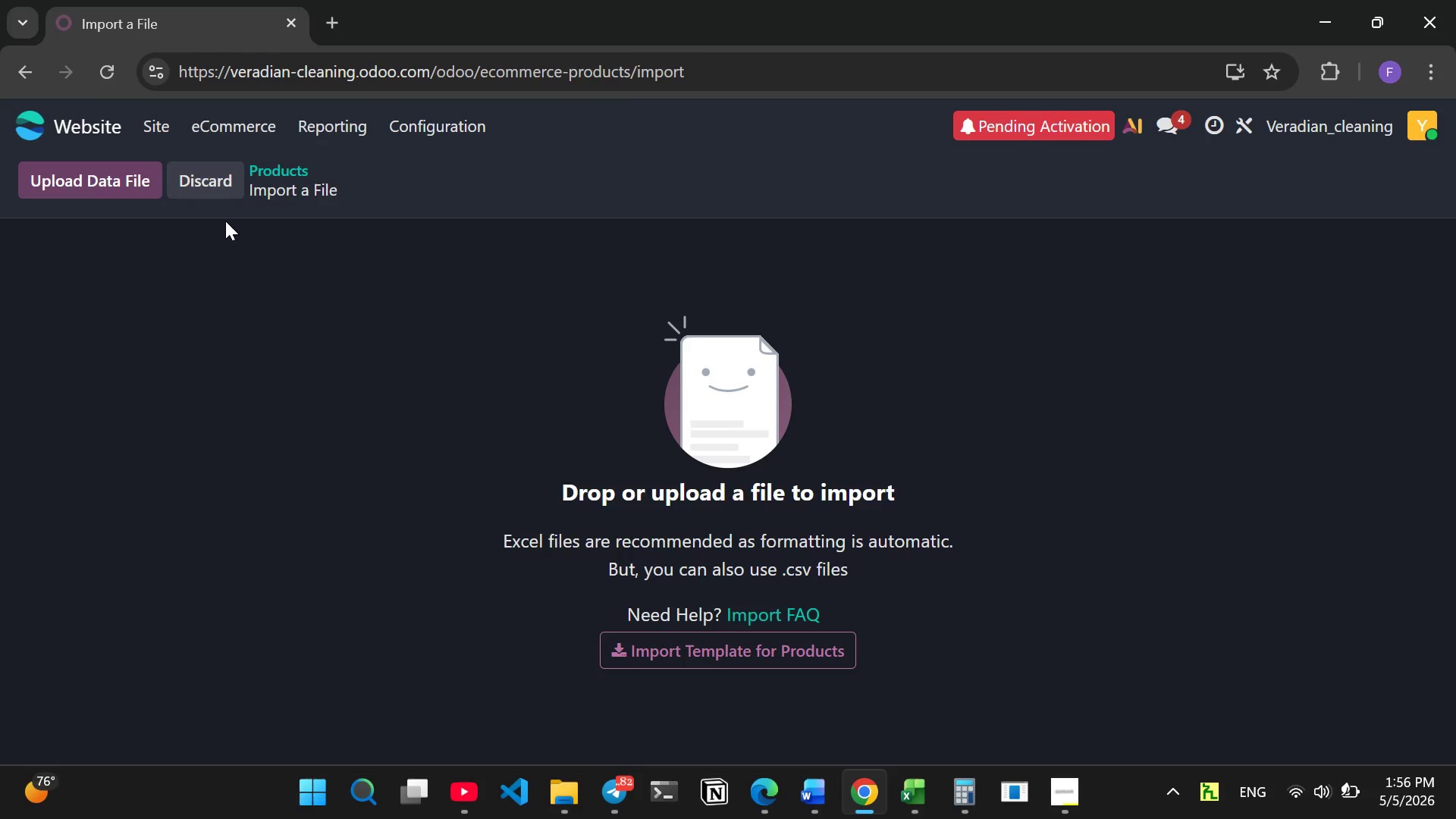 
left_click([571, 687])
 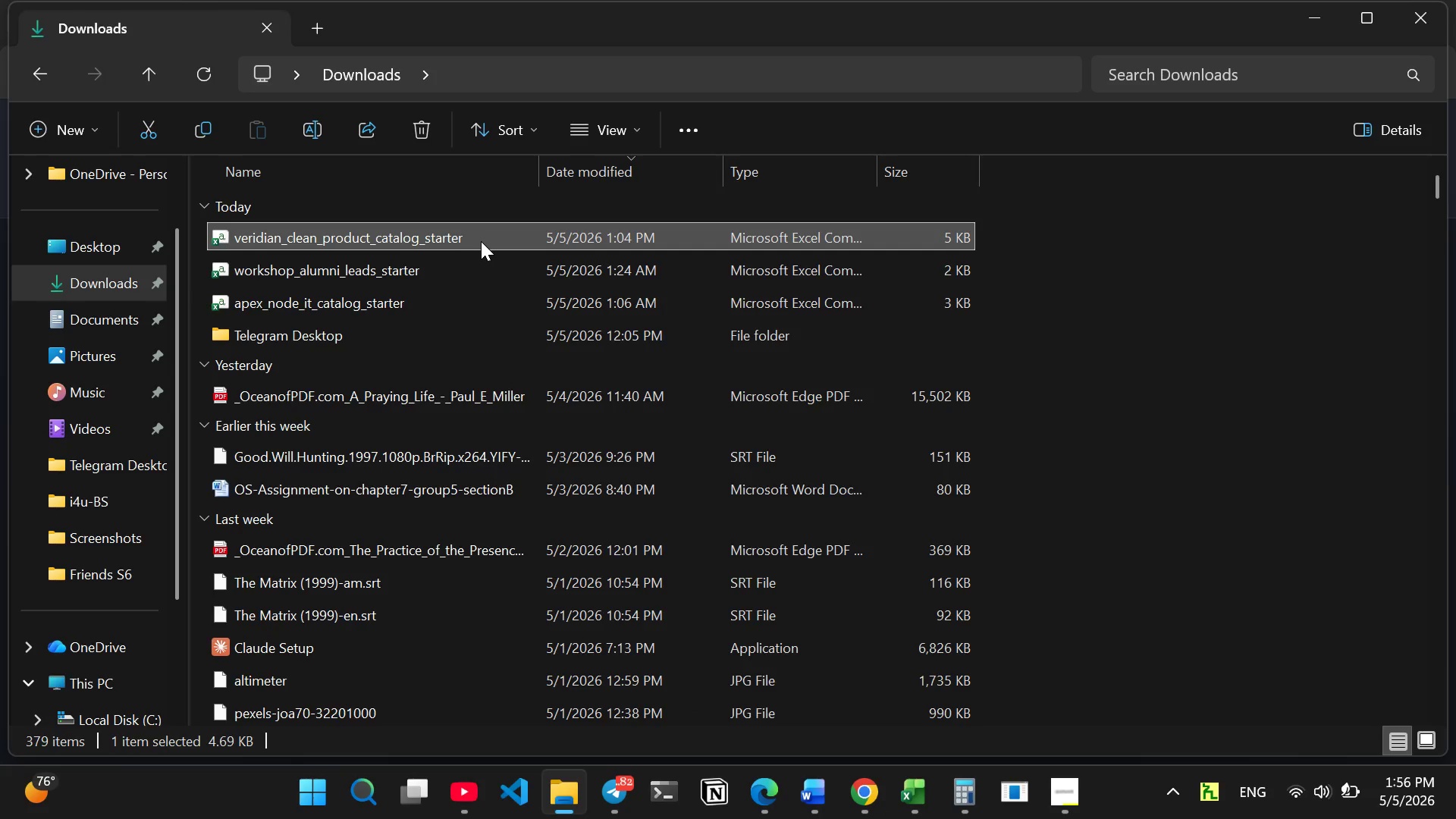 
left_click_drag(start_coordinate=[481, 241], to_coordinate=[733, 557])
 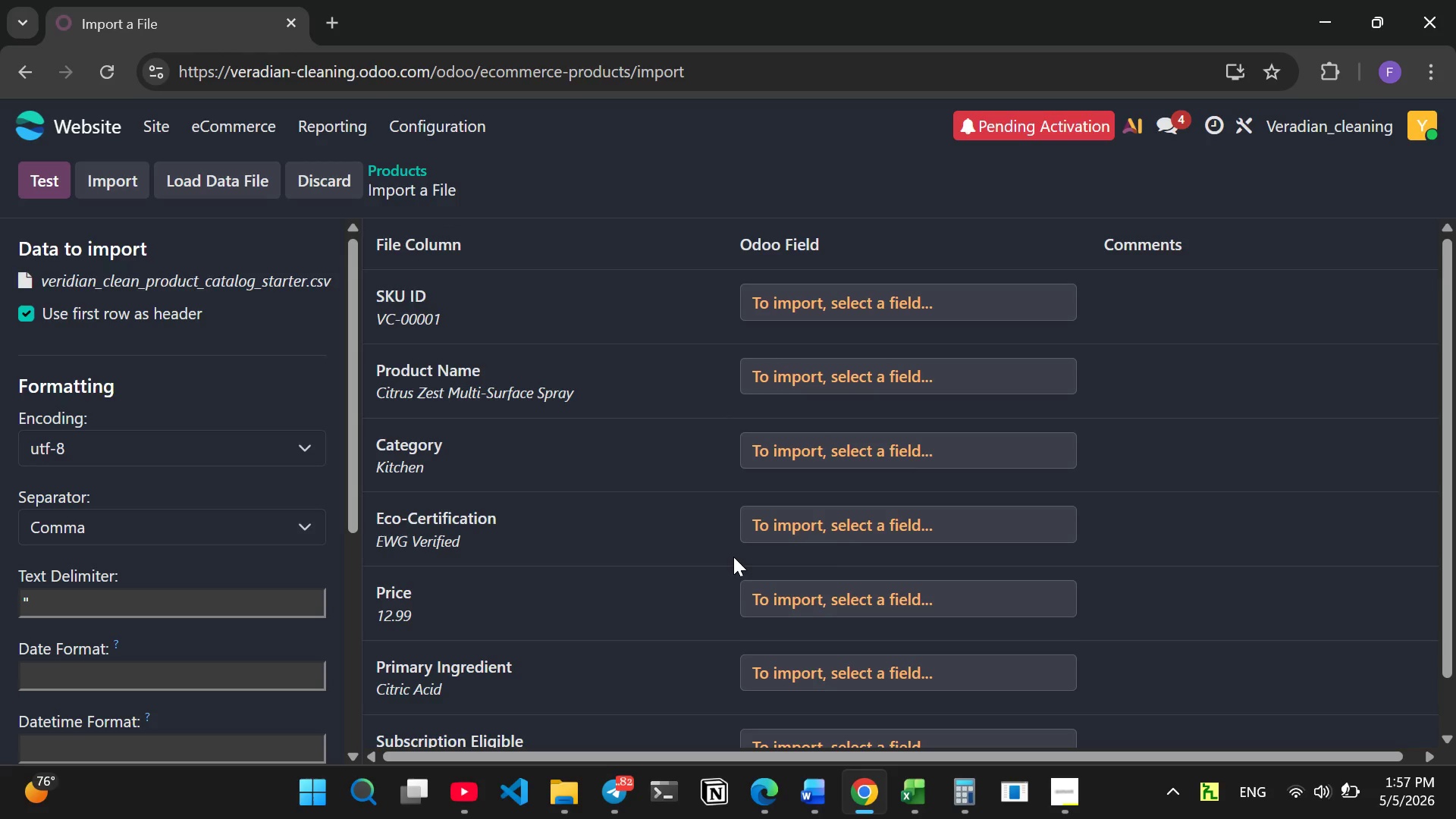 
wait(22.38)
 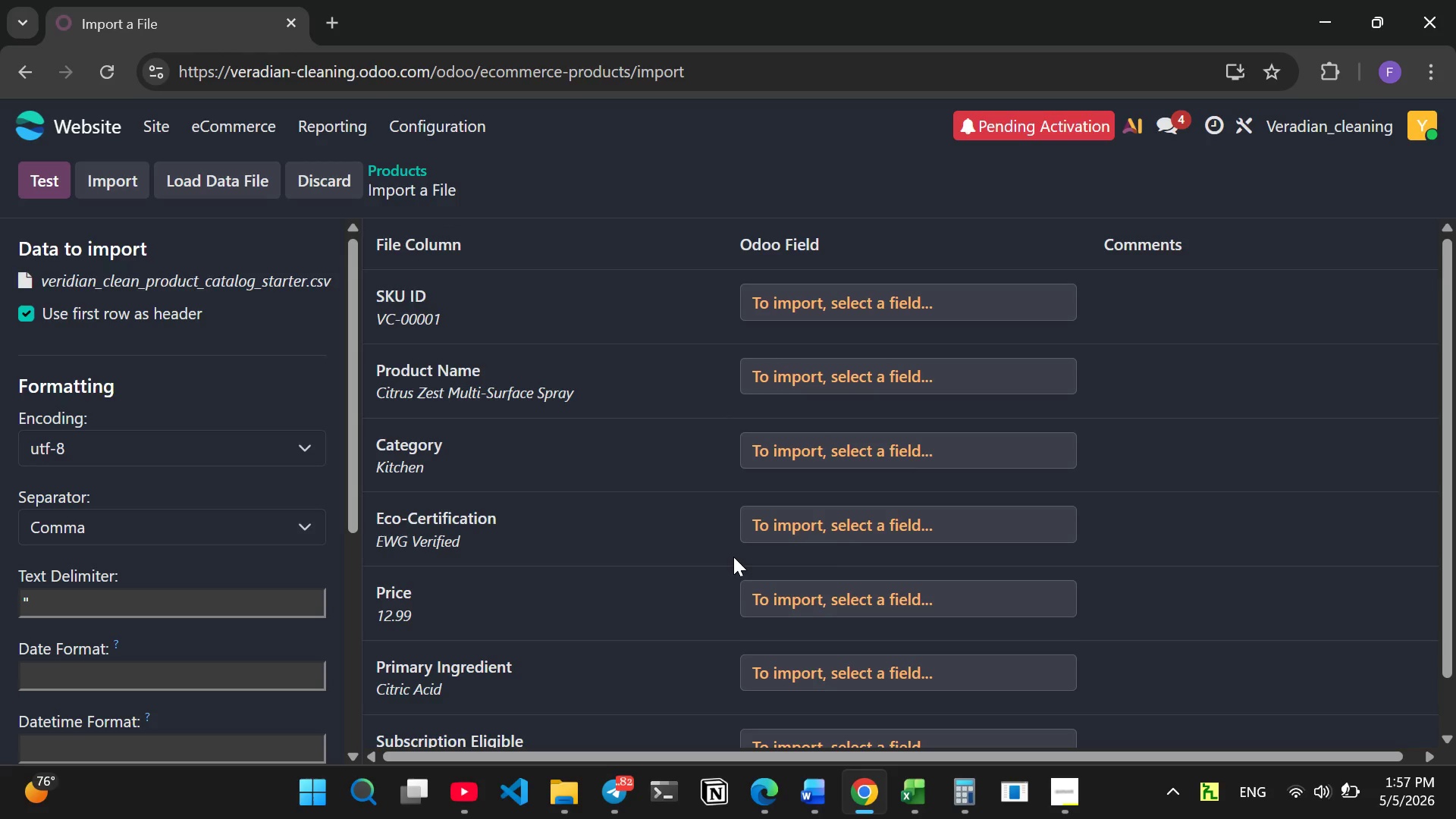 
left_click([1059, 302])
 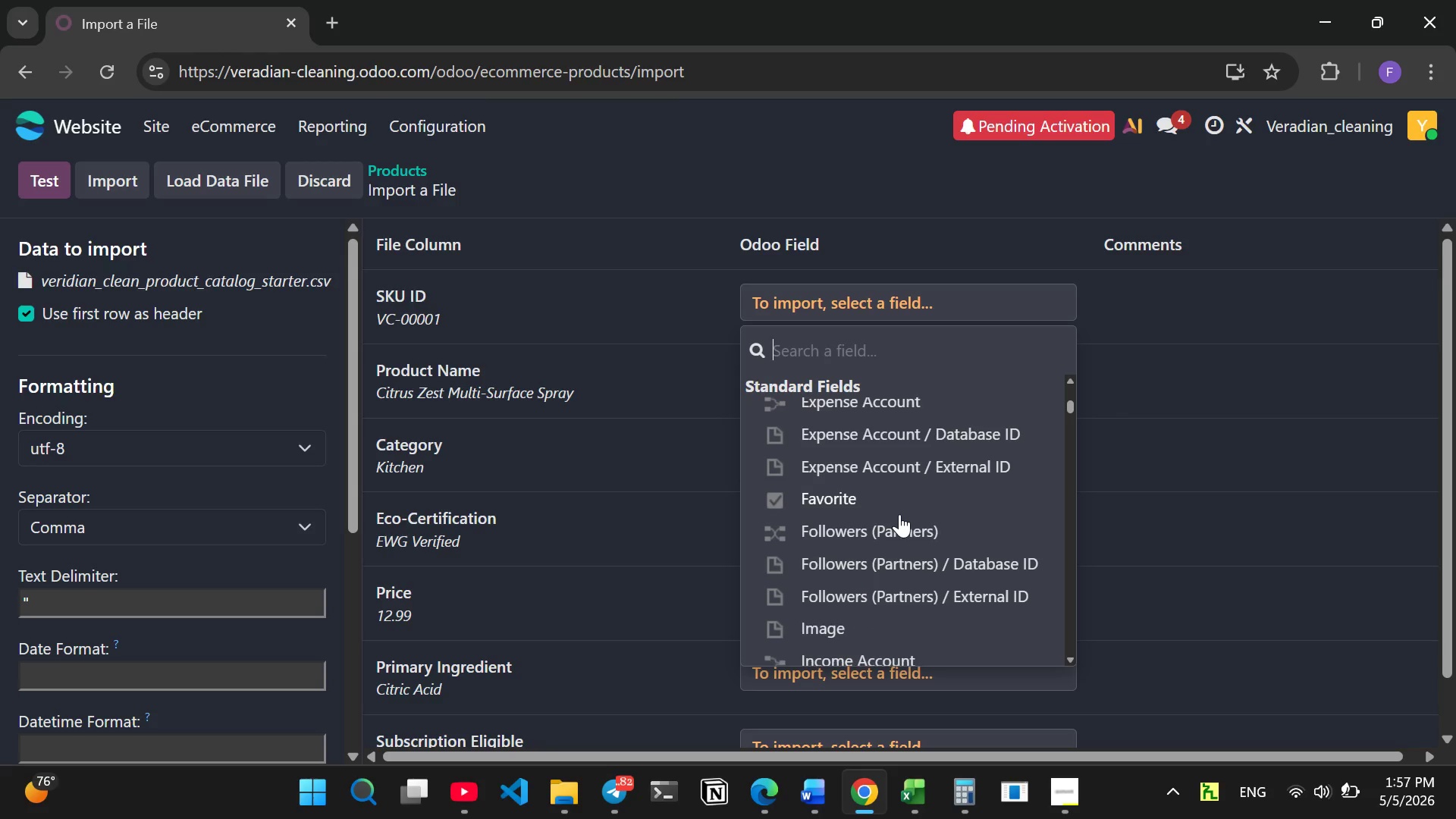 
wait(29.27)
 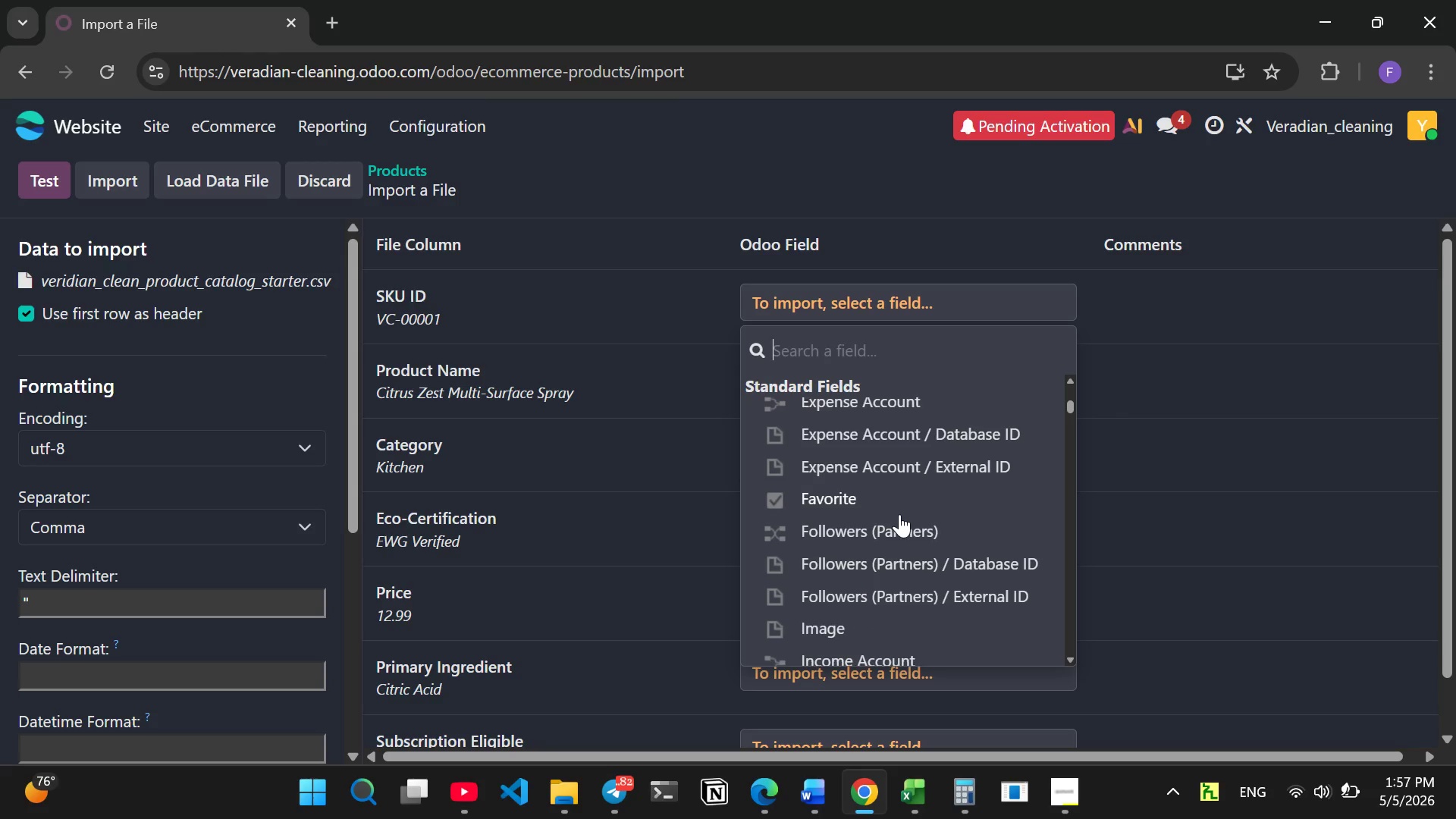 
type(inter)
 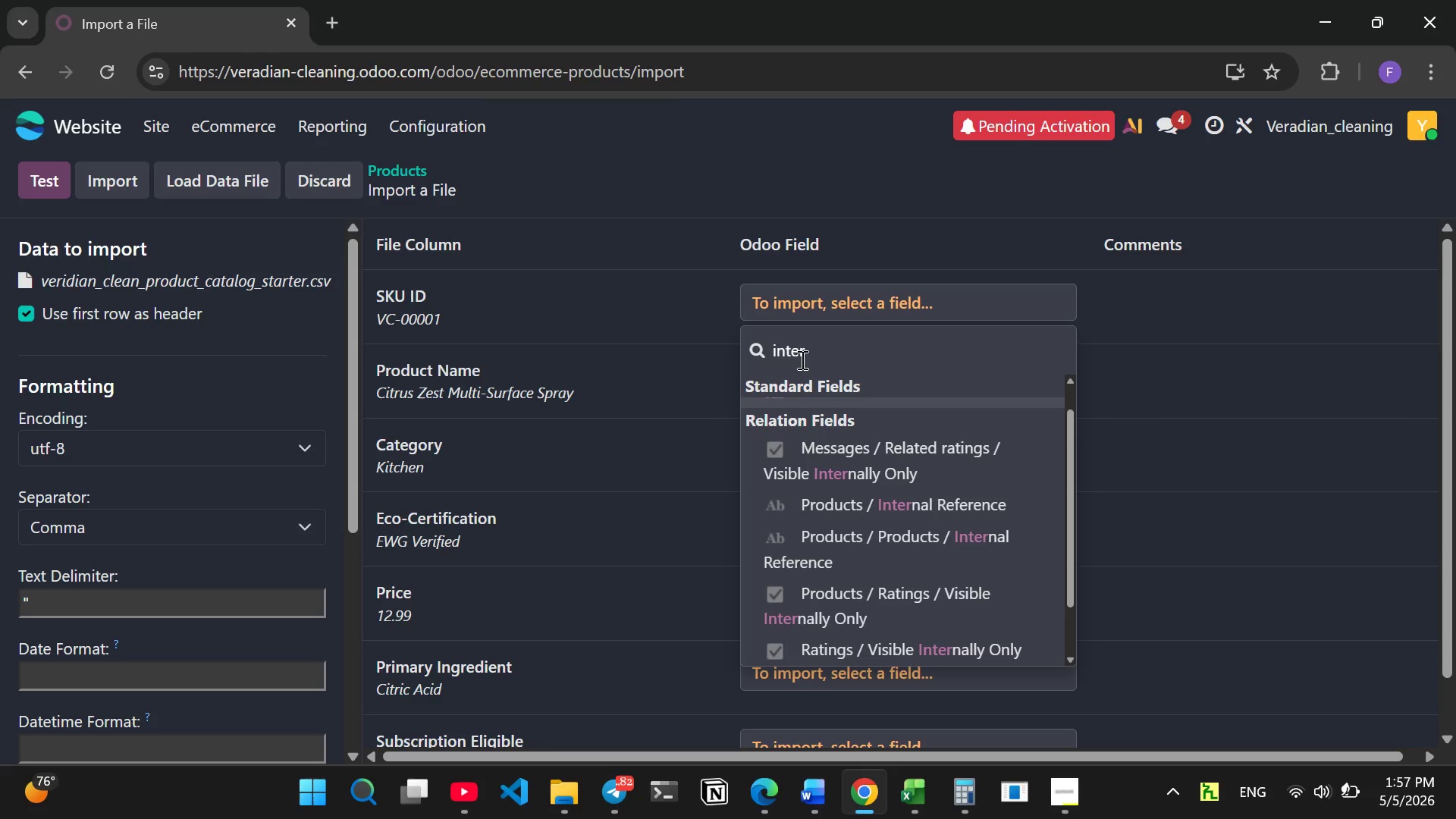 
type(al)
 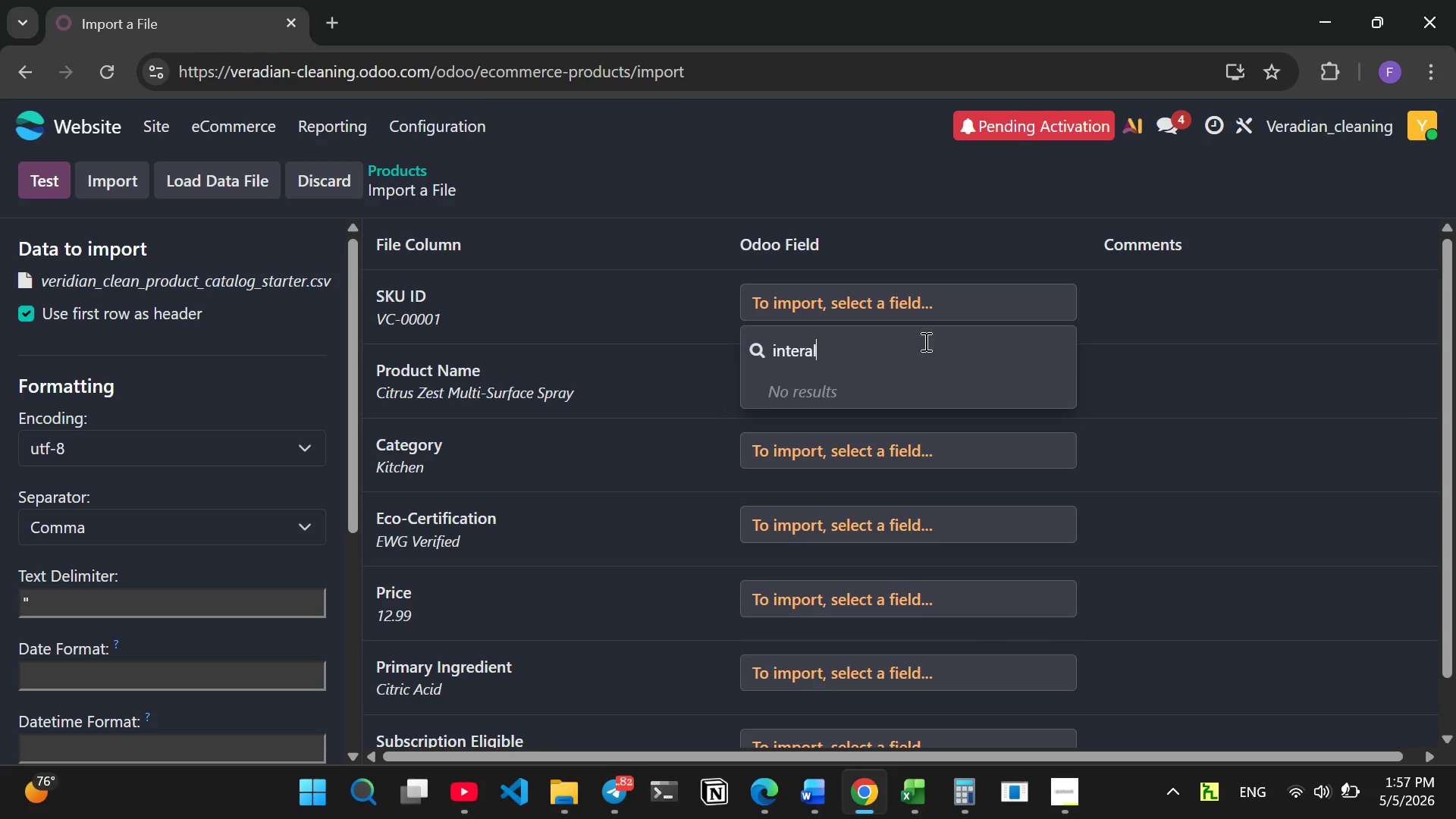 
key(Backspace)
key(Backspace)
type(nal)
 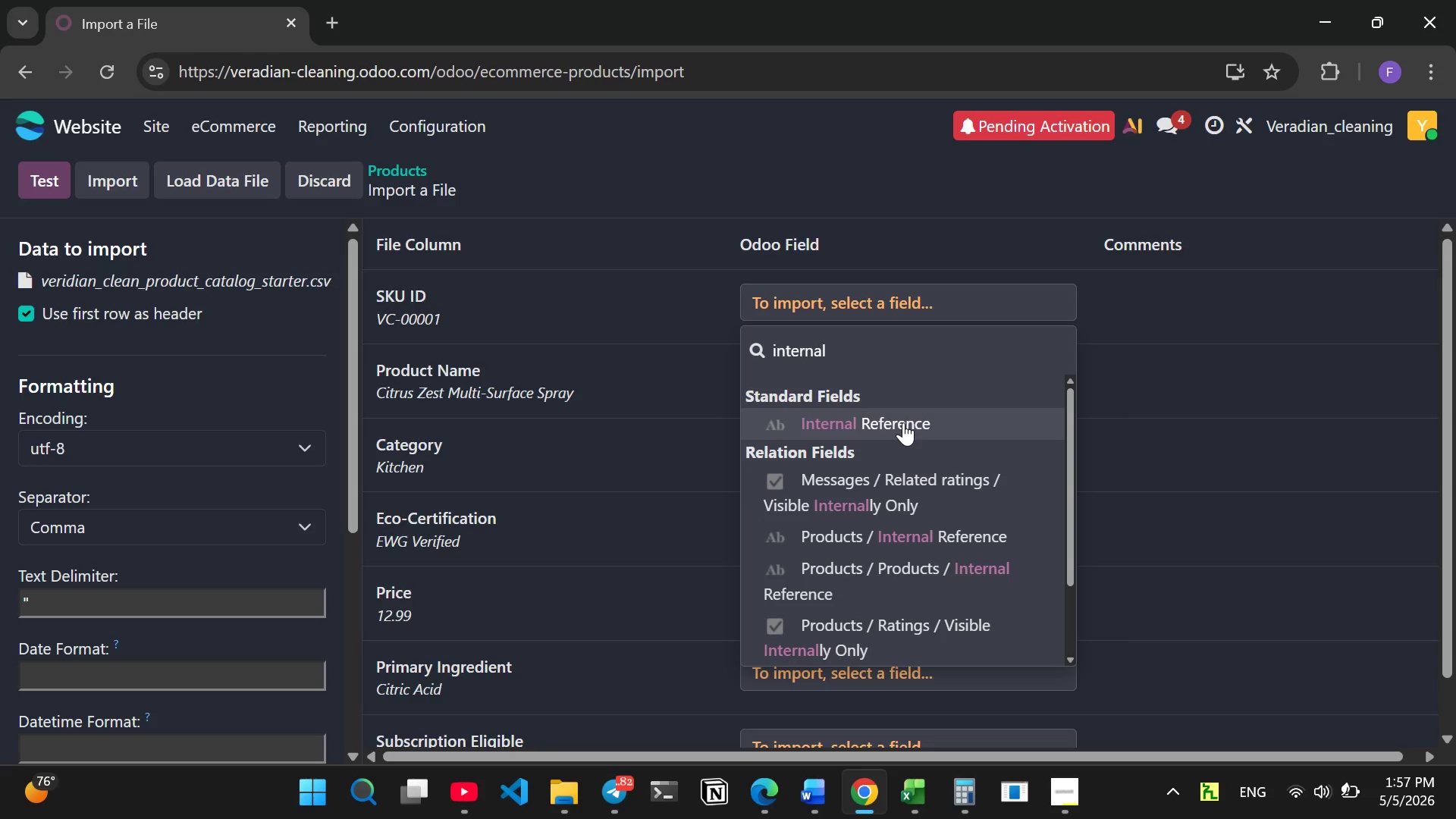 
left_click([903, 422])
 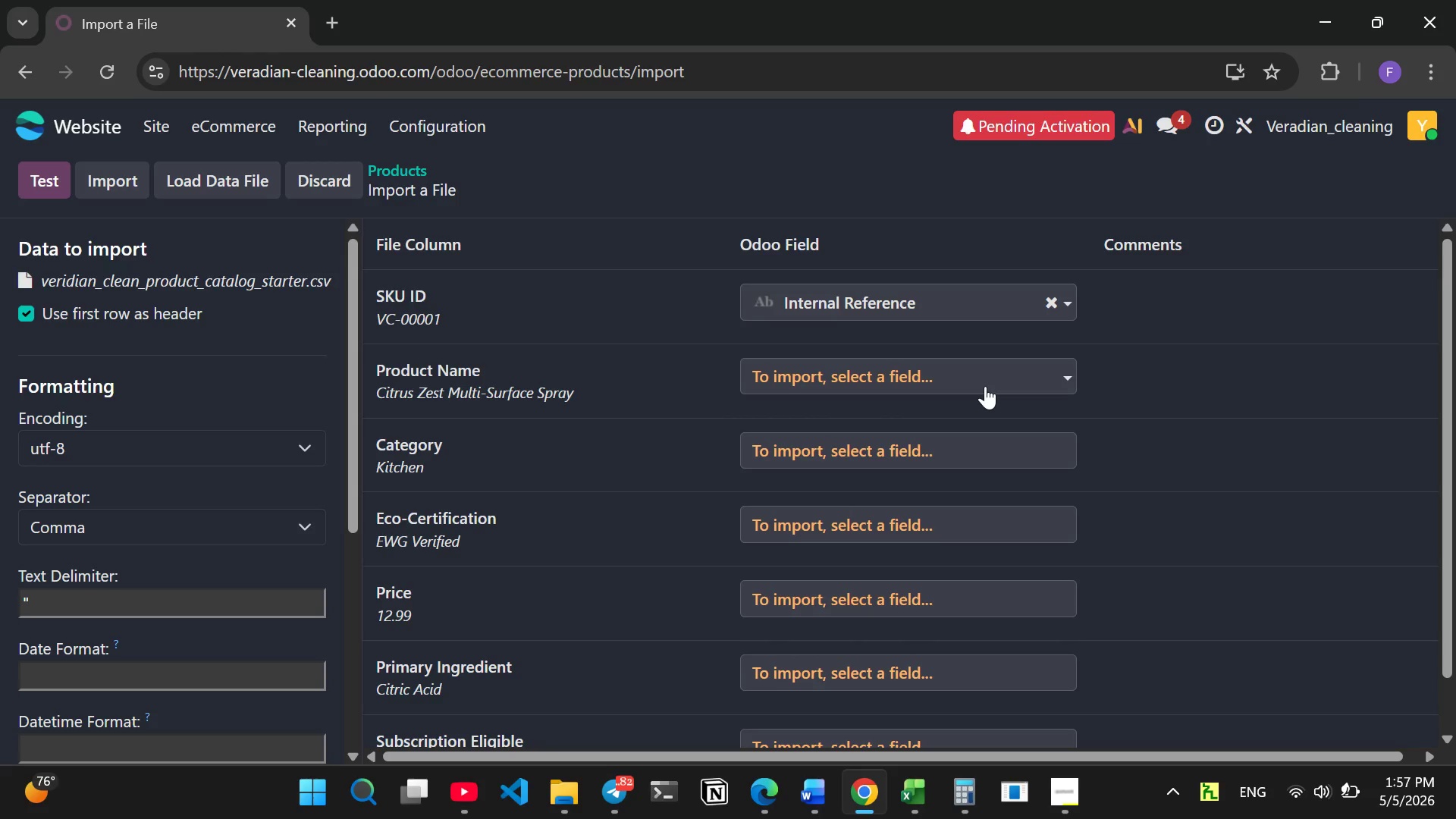 
wait(9.27)
 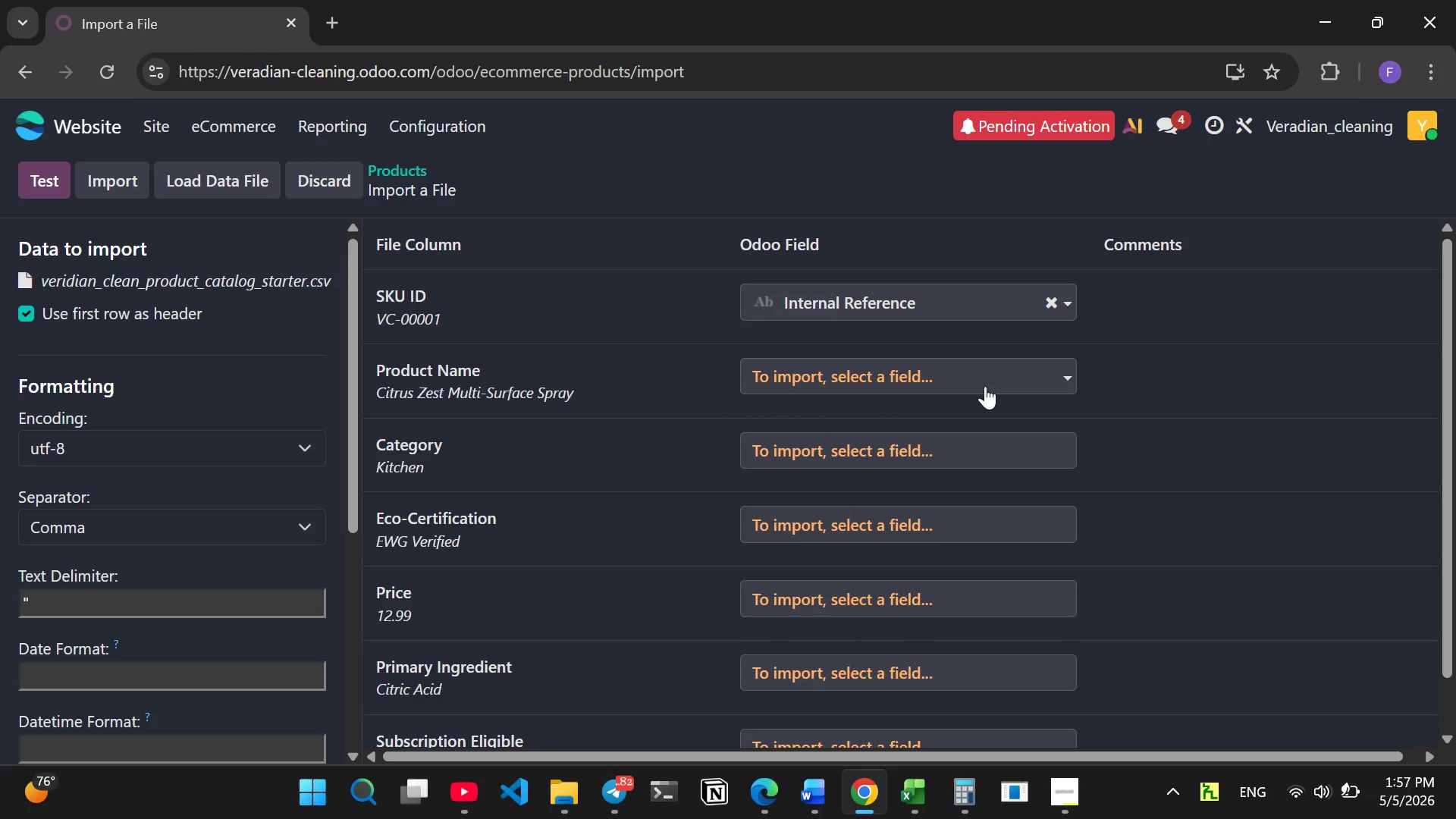 
left_click([1046, 444])
 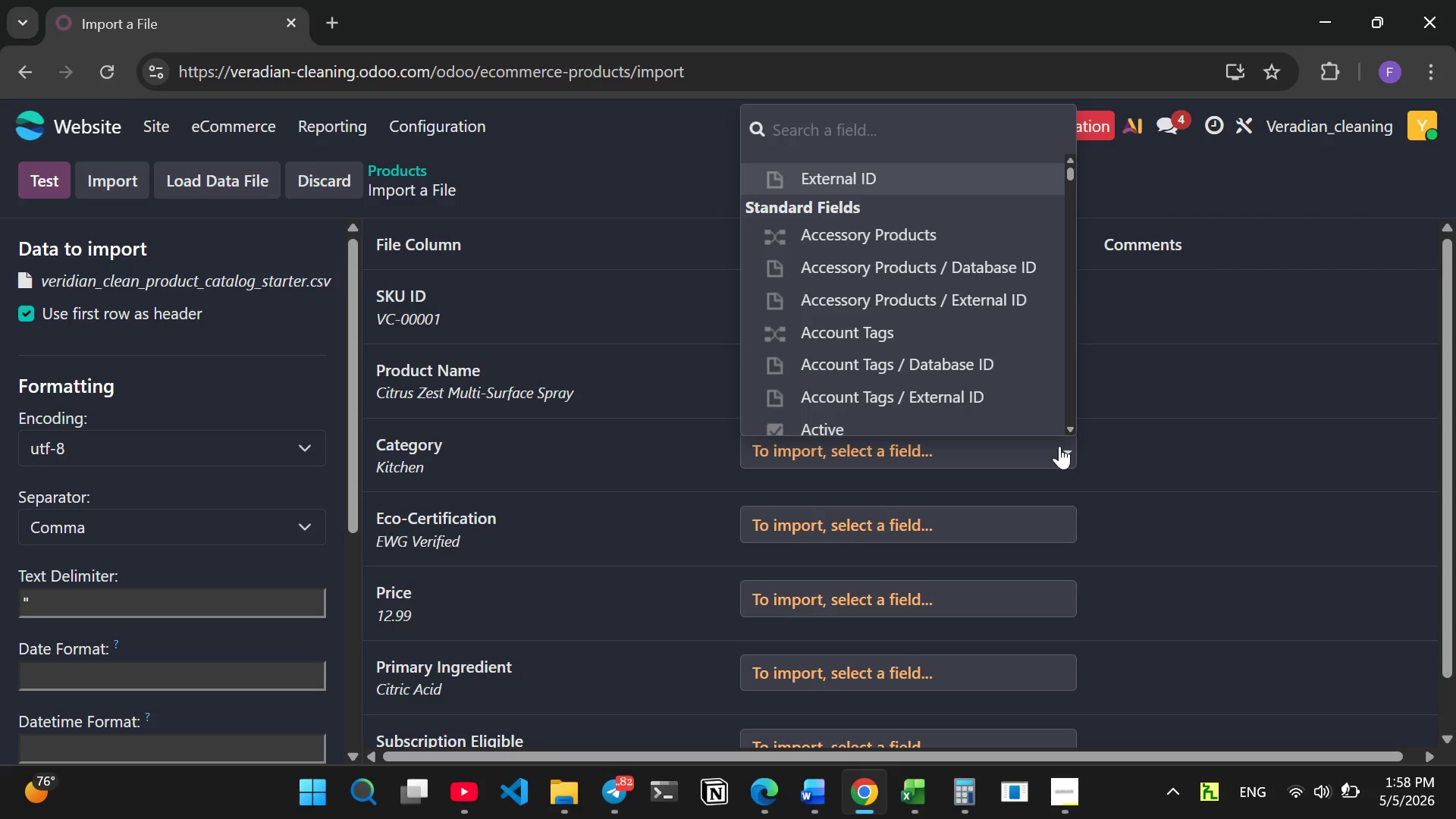 
wait(9.58)
 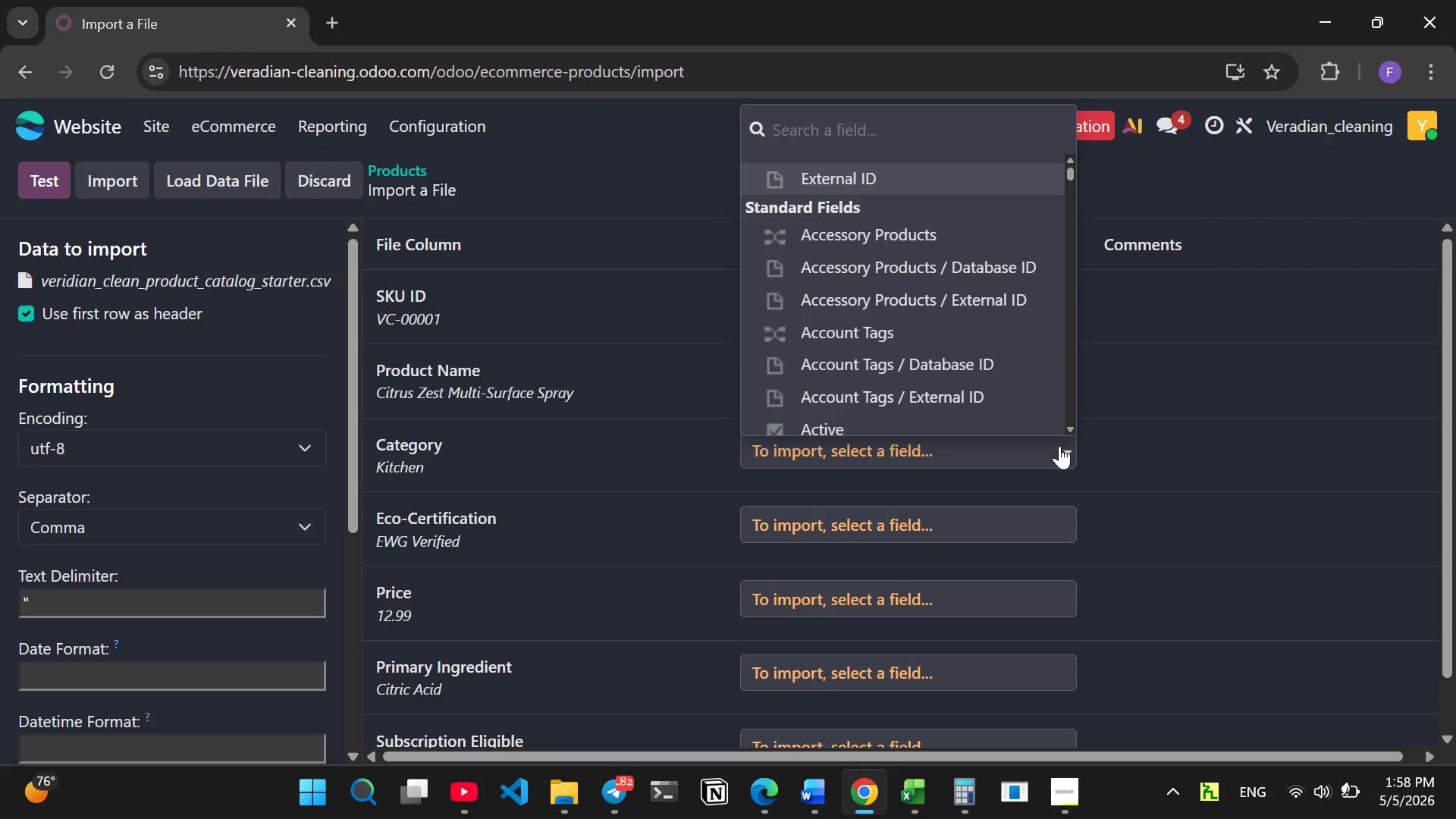 
type(ec)
 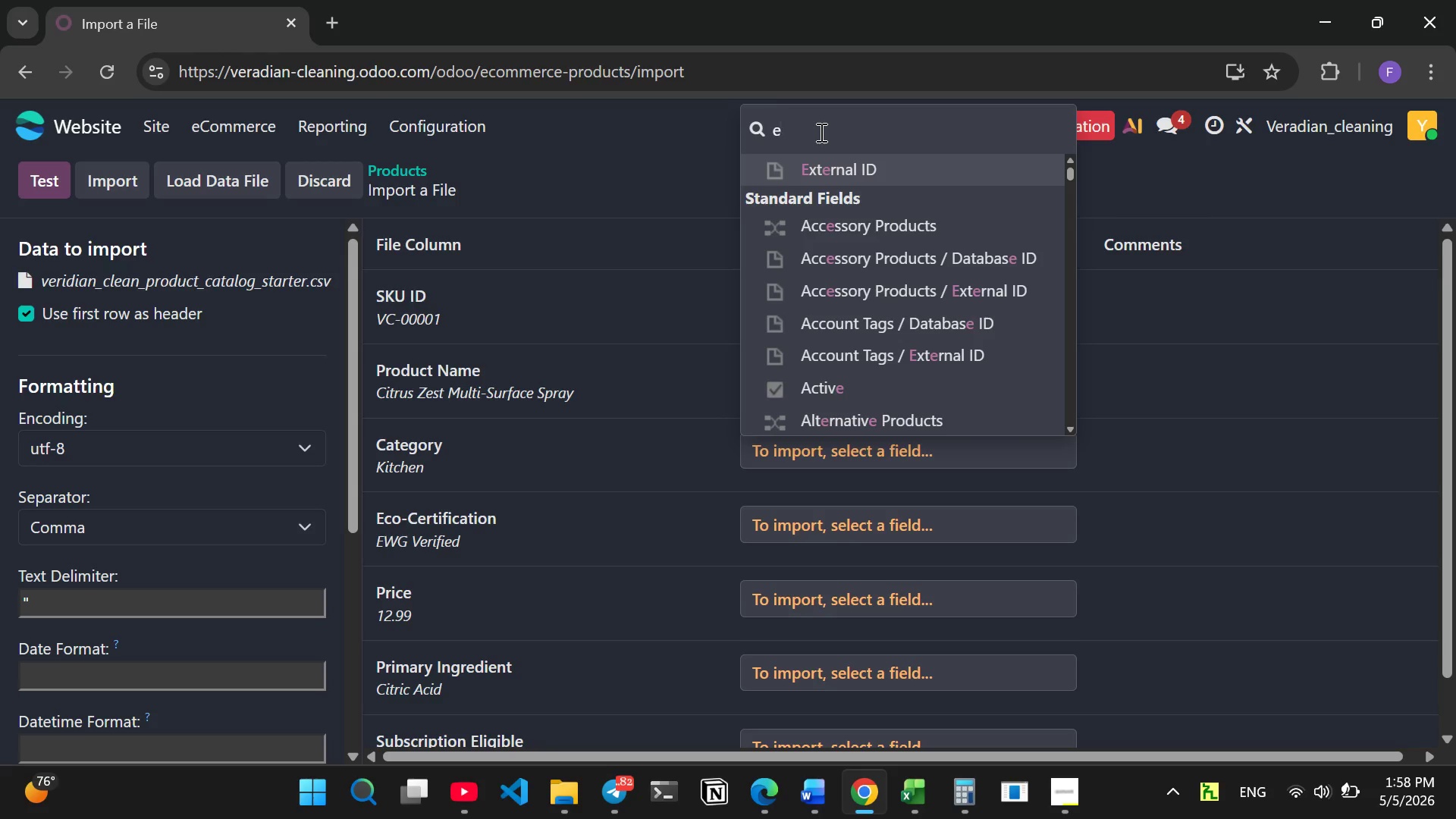 
wait(5.24)
 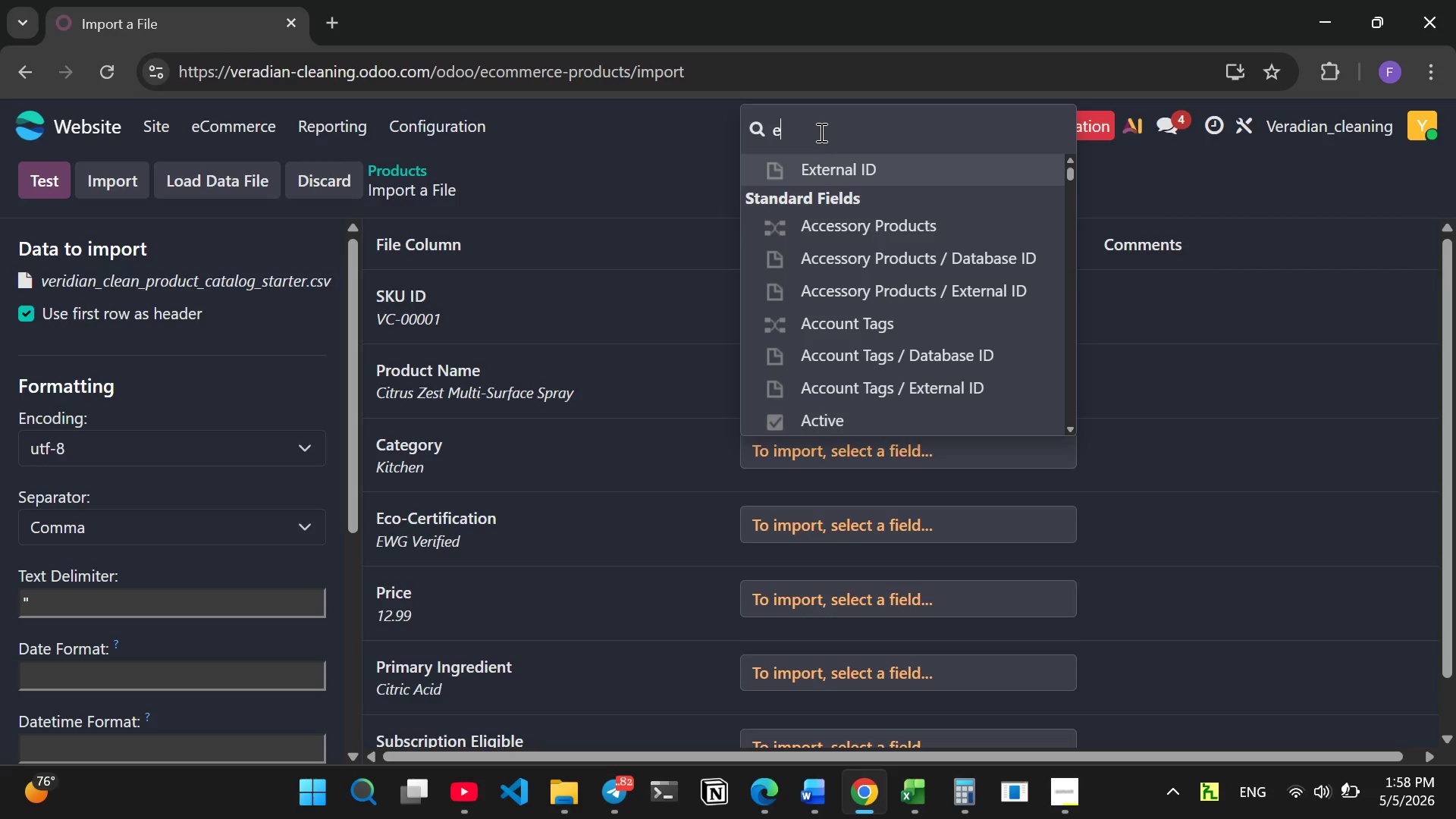 
key(C)
 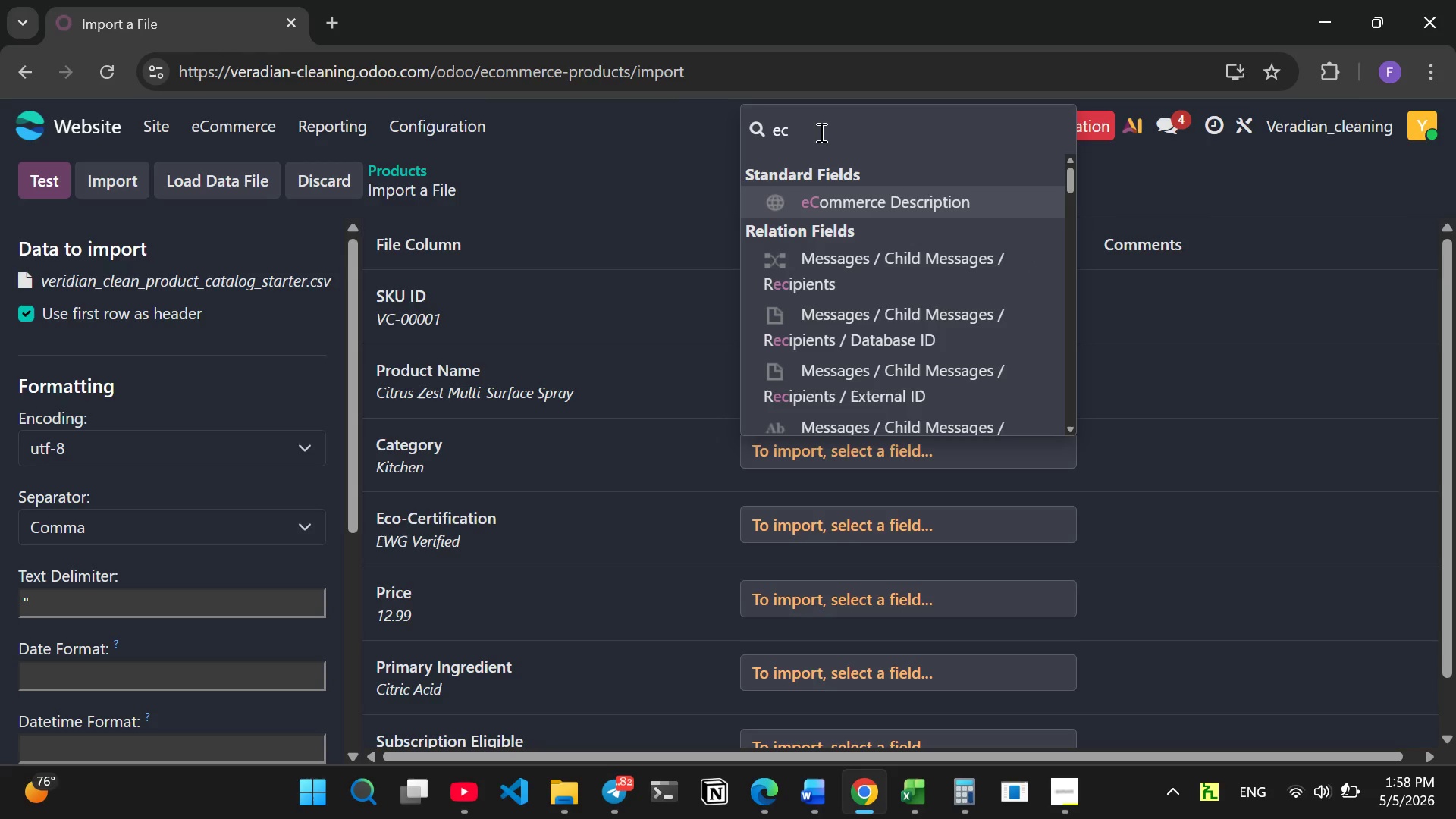 
wait(5.2)
 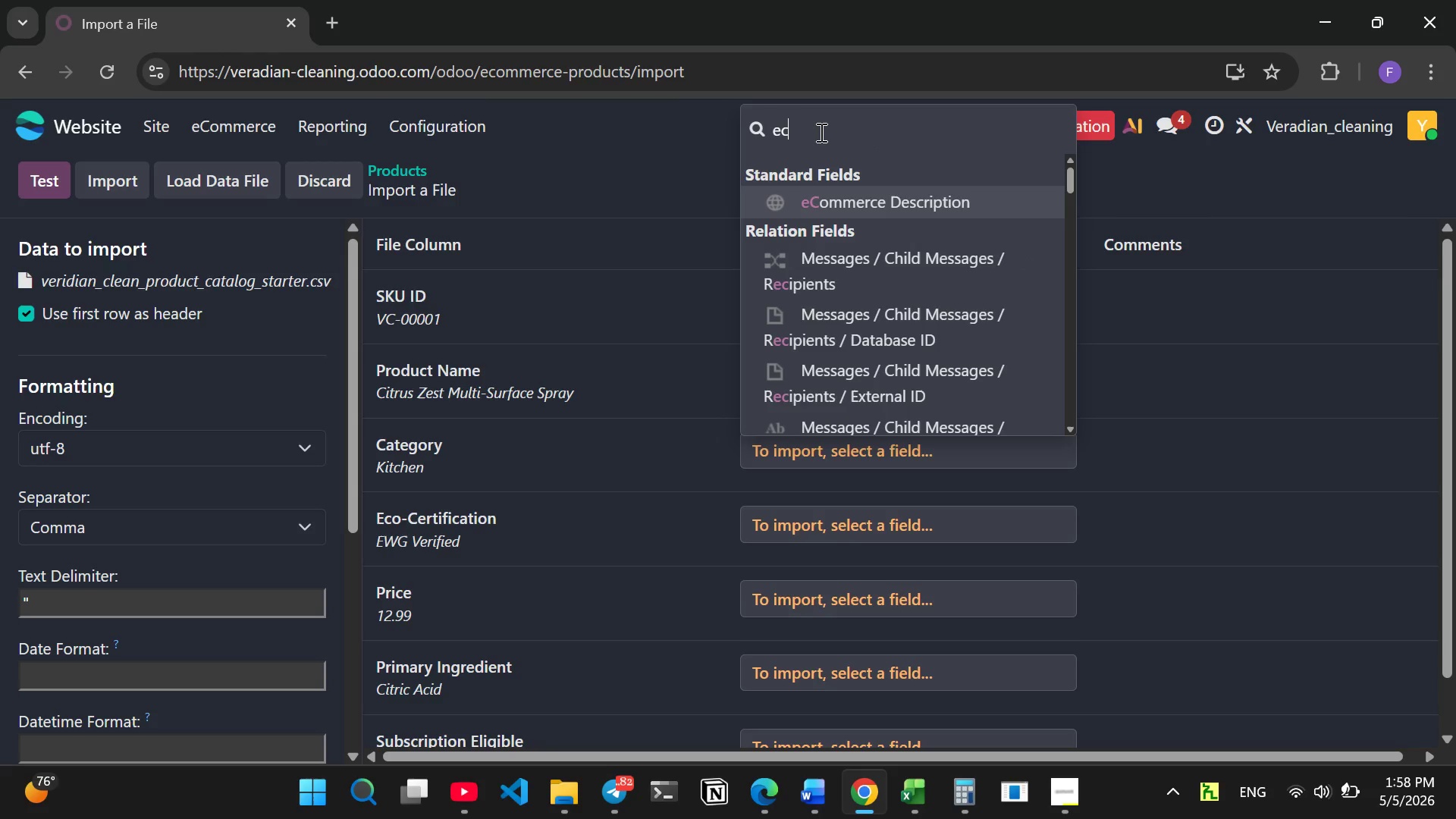 
type(omm)
 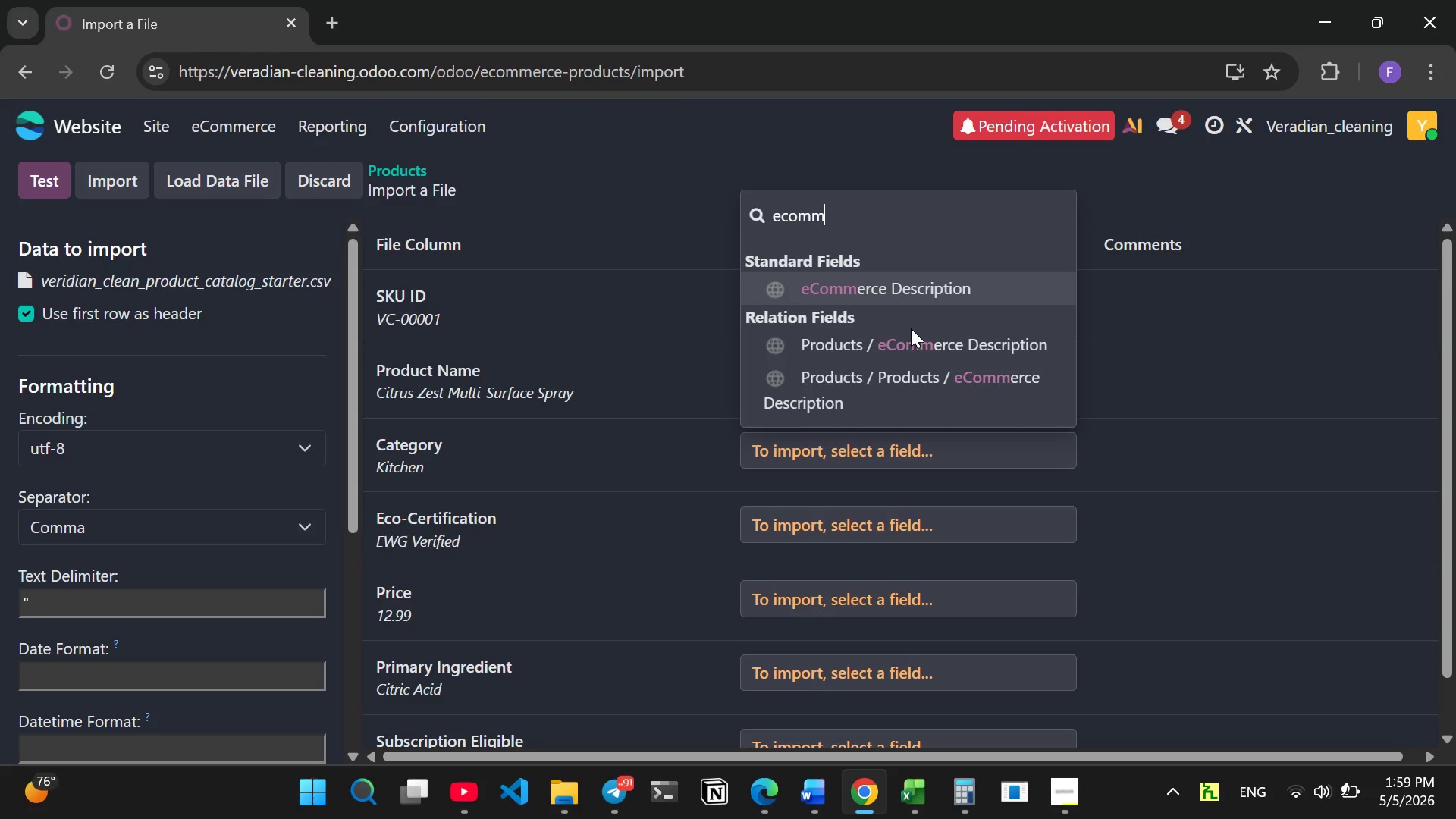 
wait(65.55)
 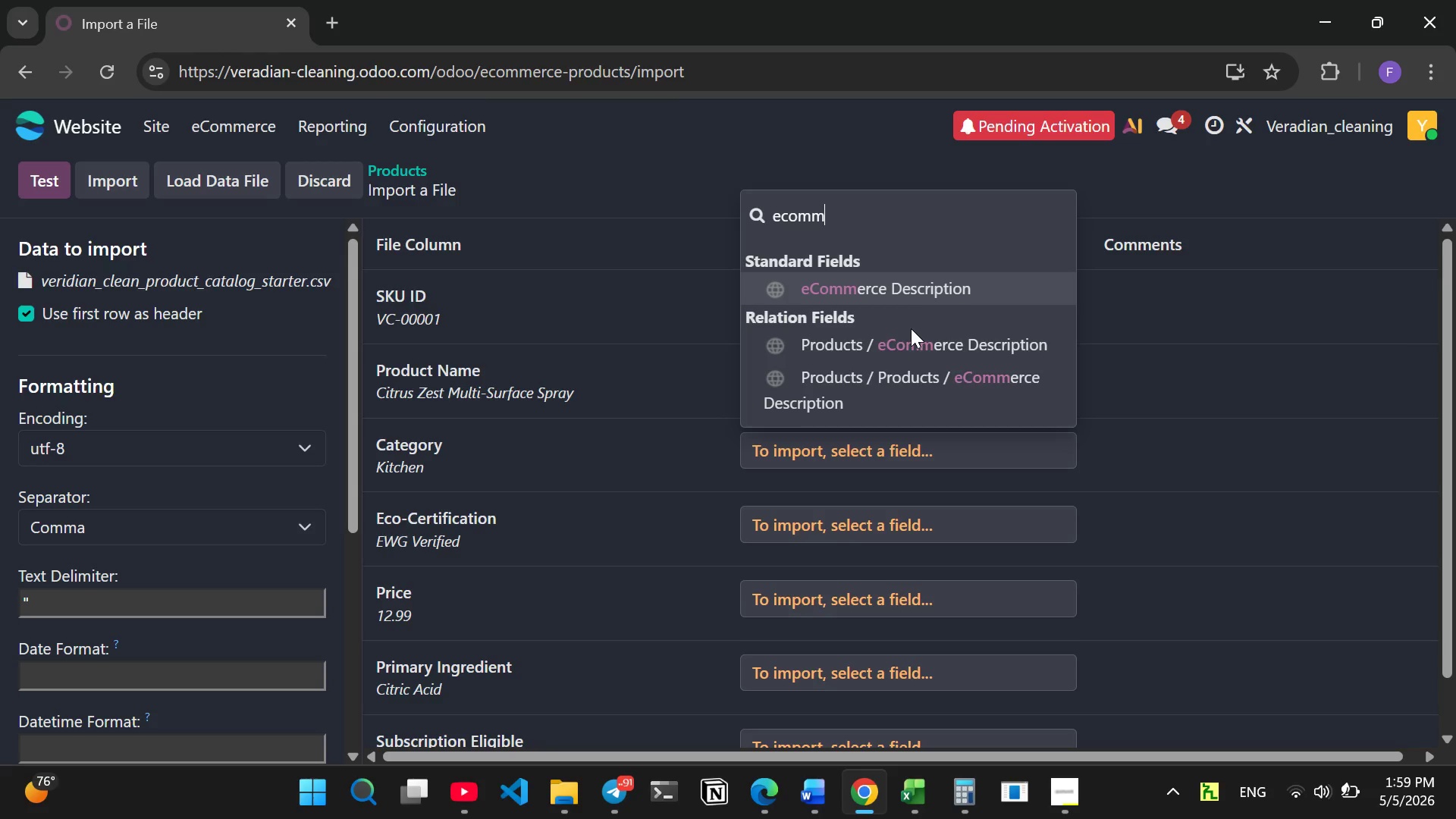 
key(Backspace)
 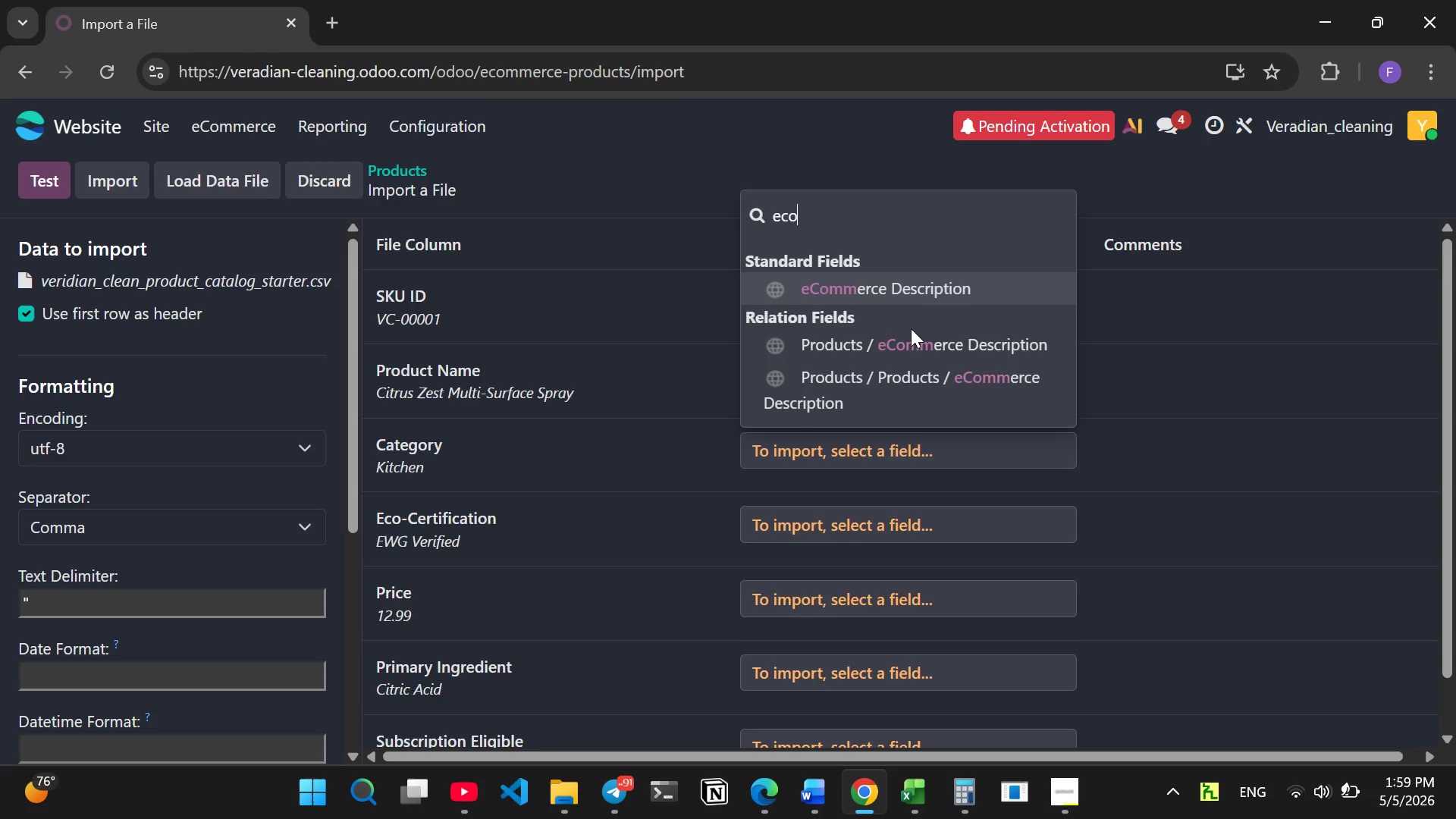 
key(Backspace)
 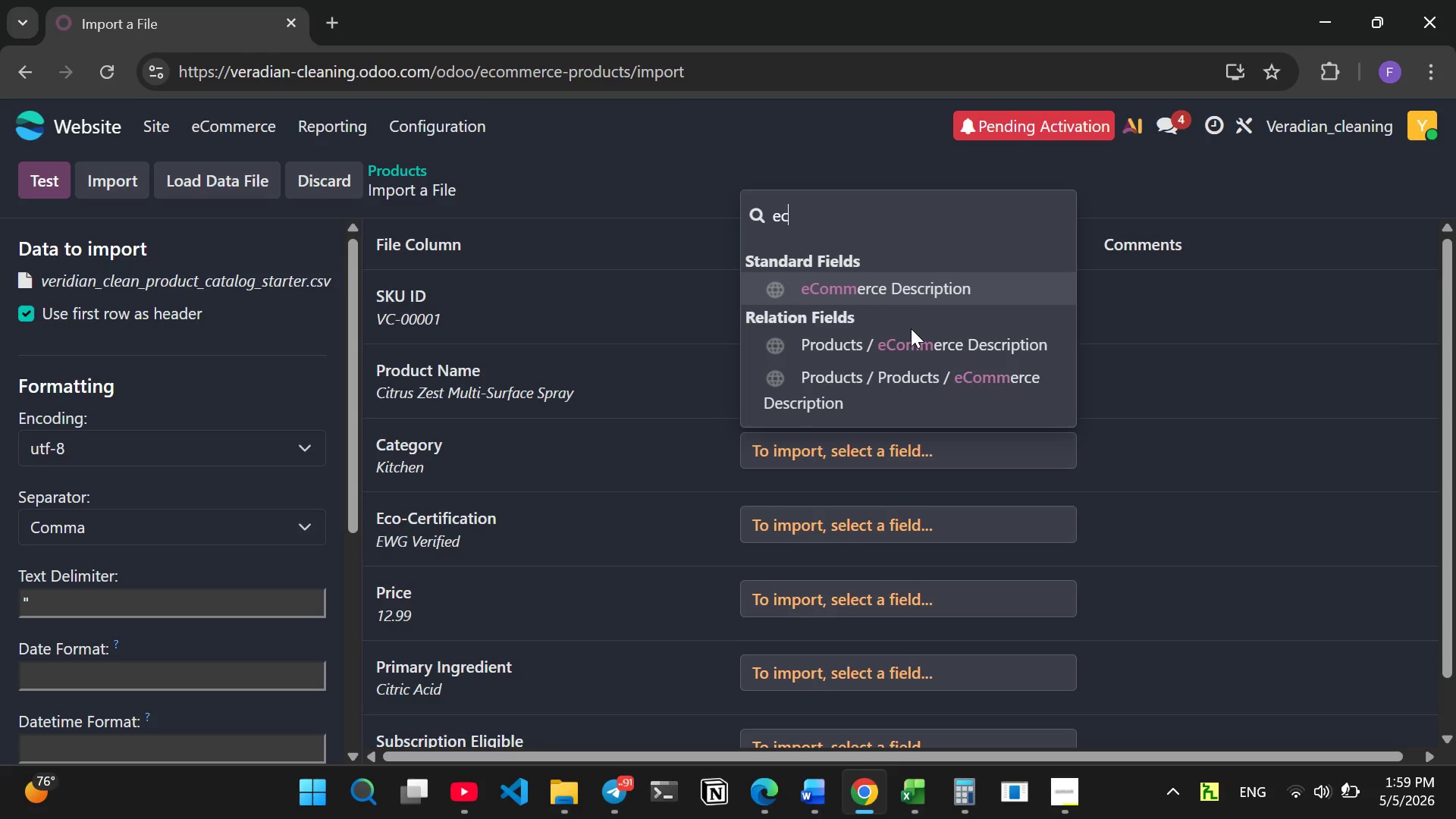 
key(Backspace)
 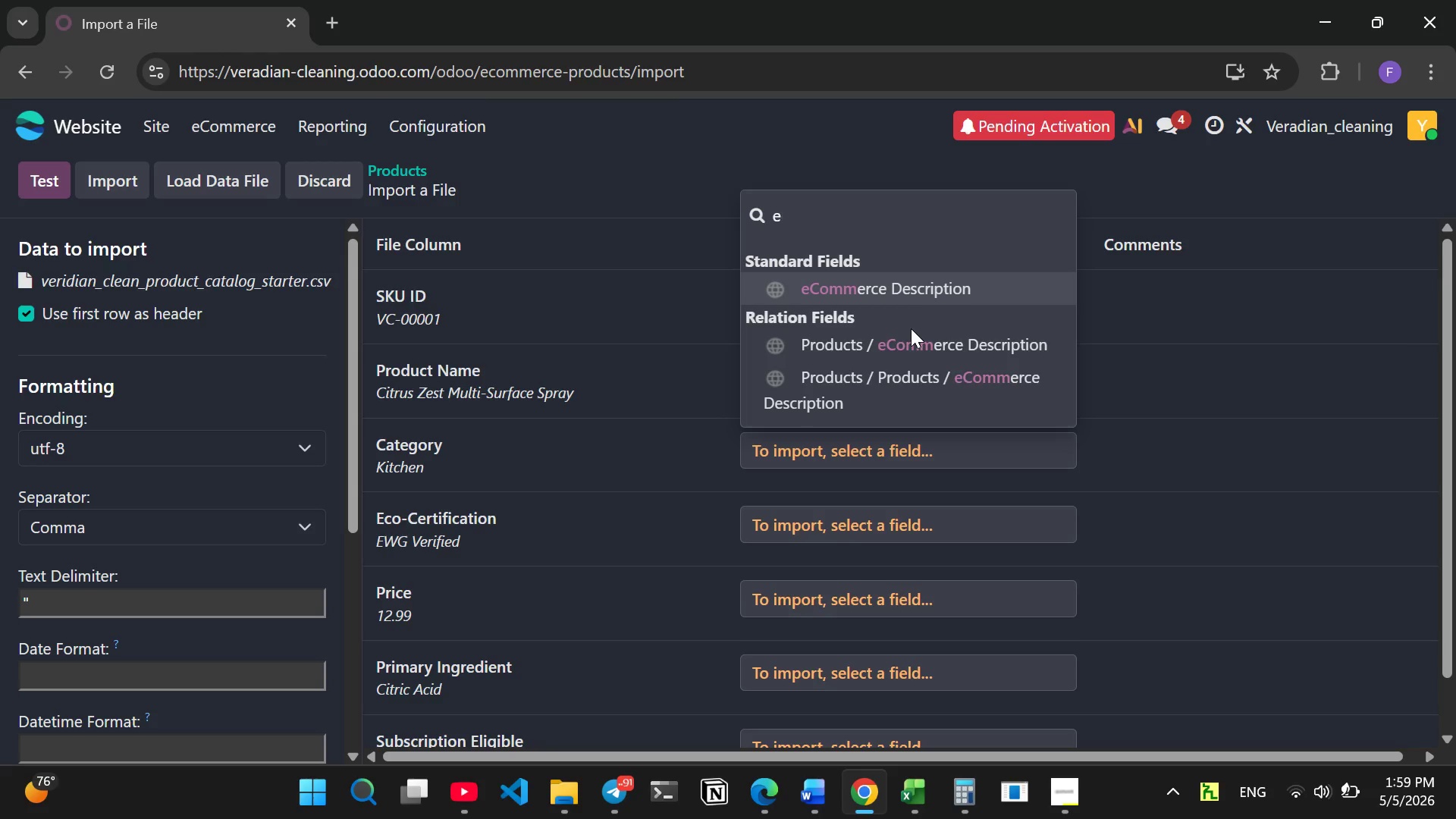 
key(Backspace)
 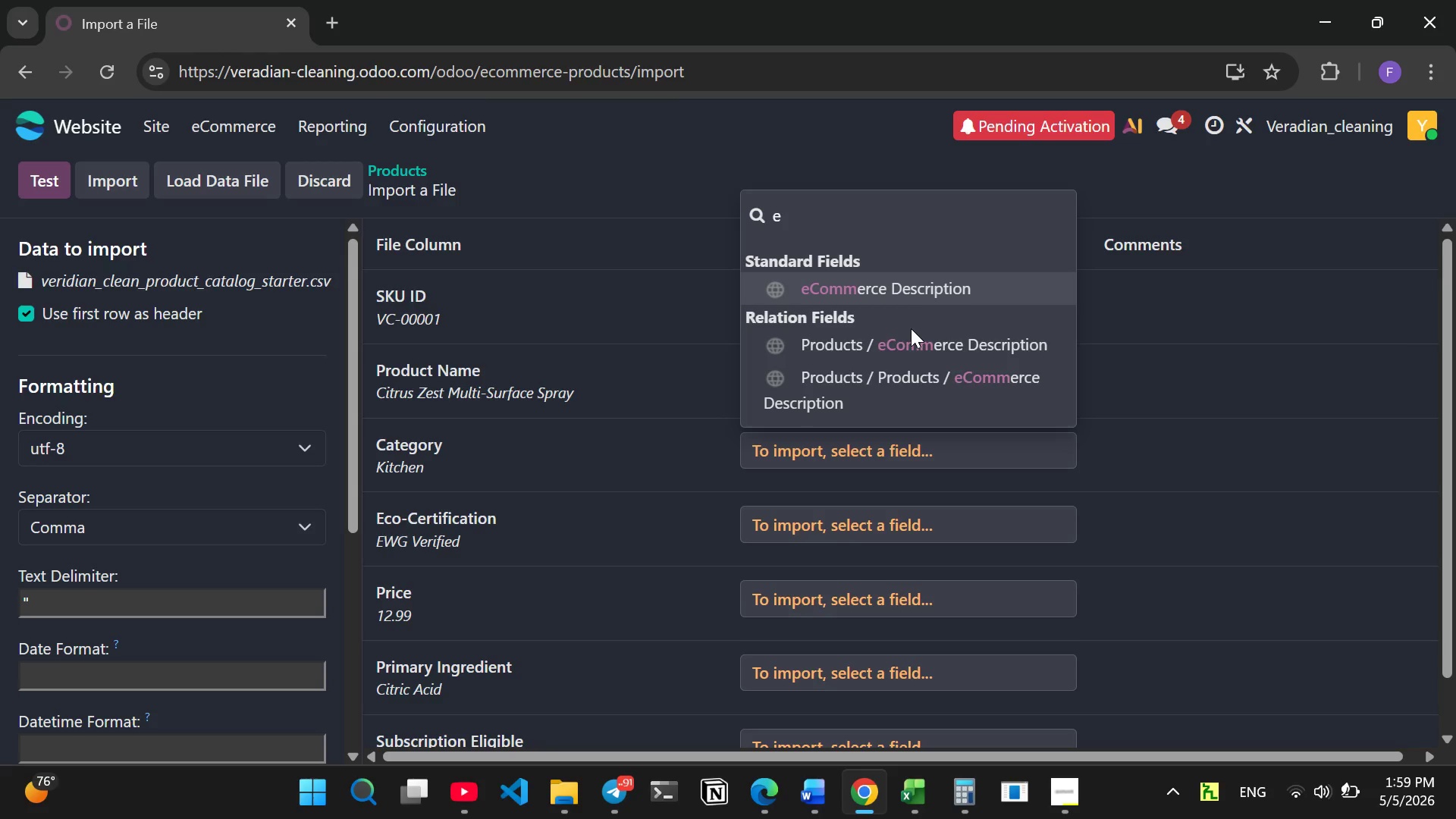 
key(Backspace)
 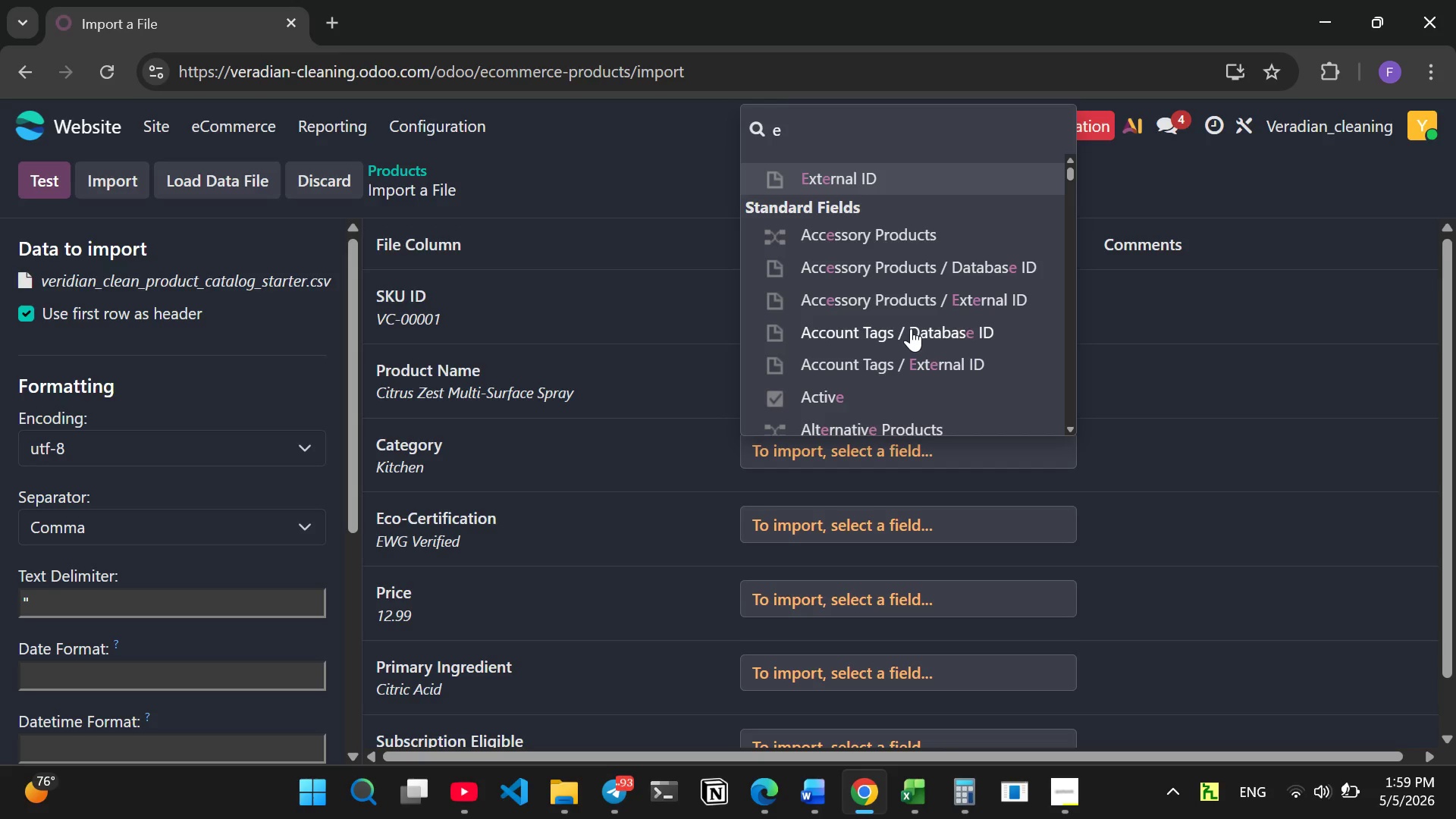 
wait(35.12)
 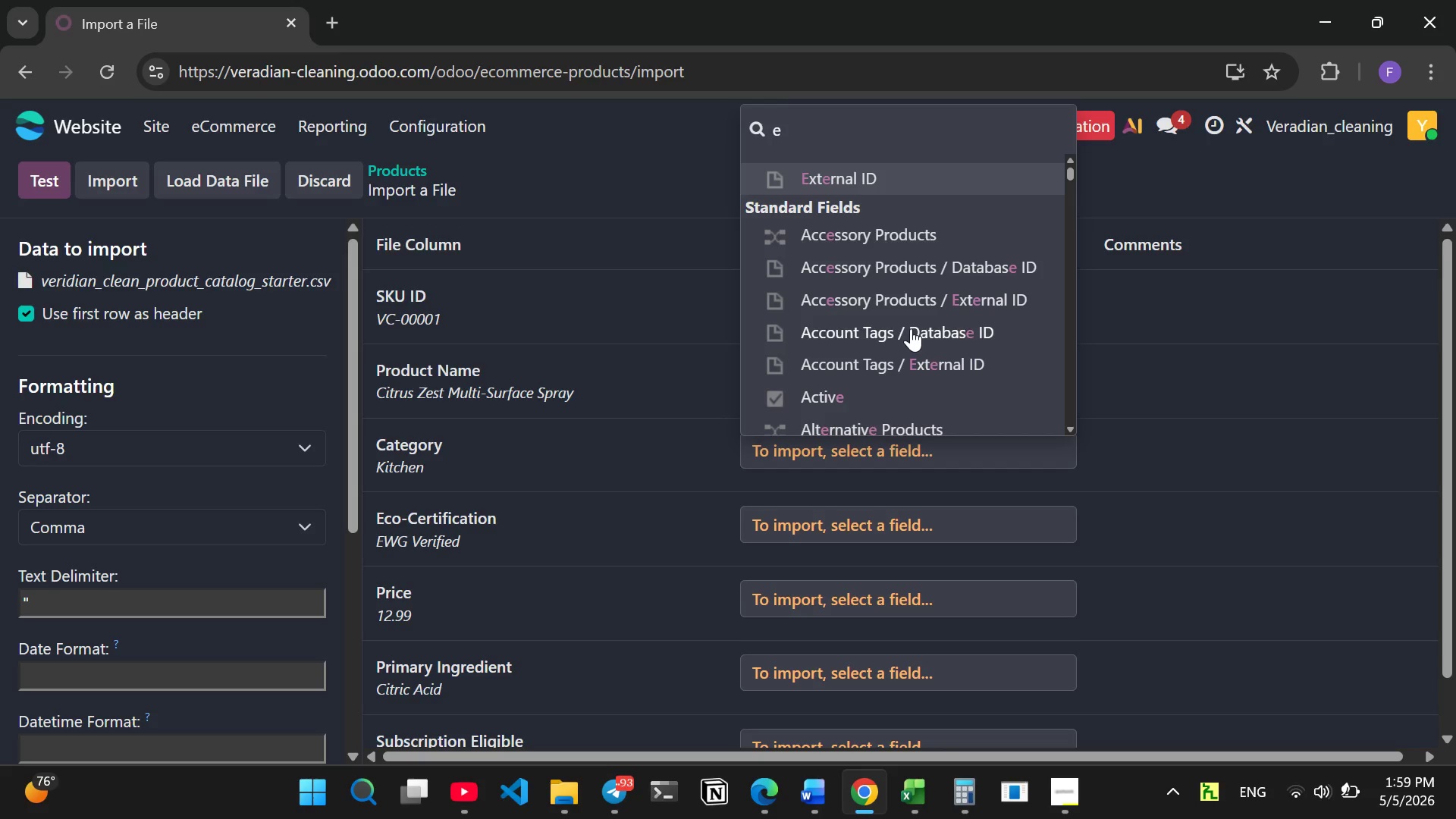 
key(Backspace)
type(categor)
 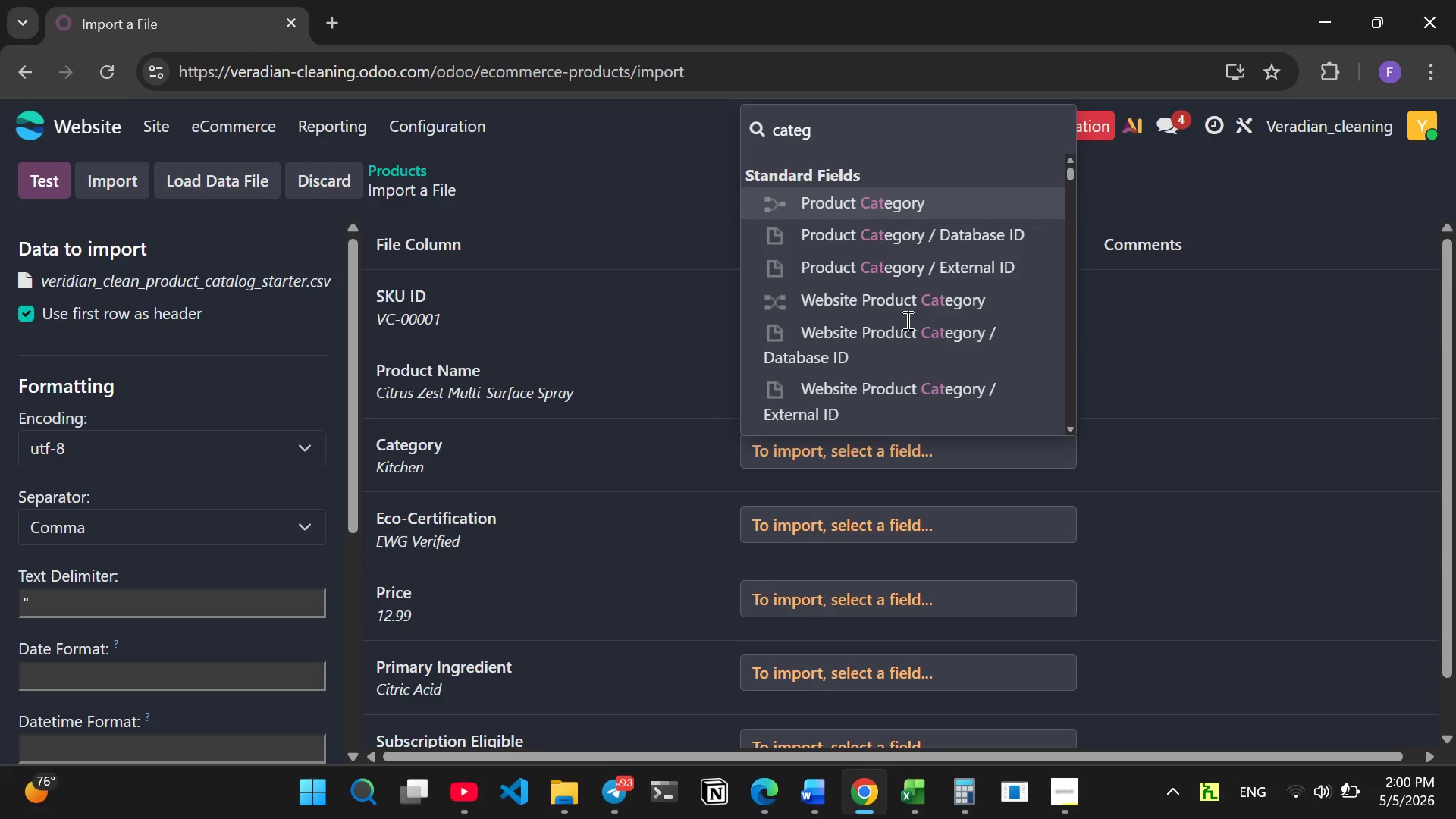 
wait(20.55)
 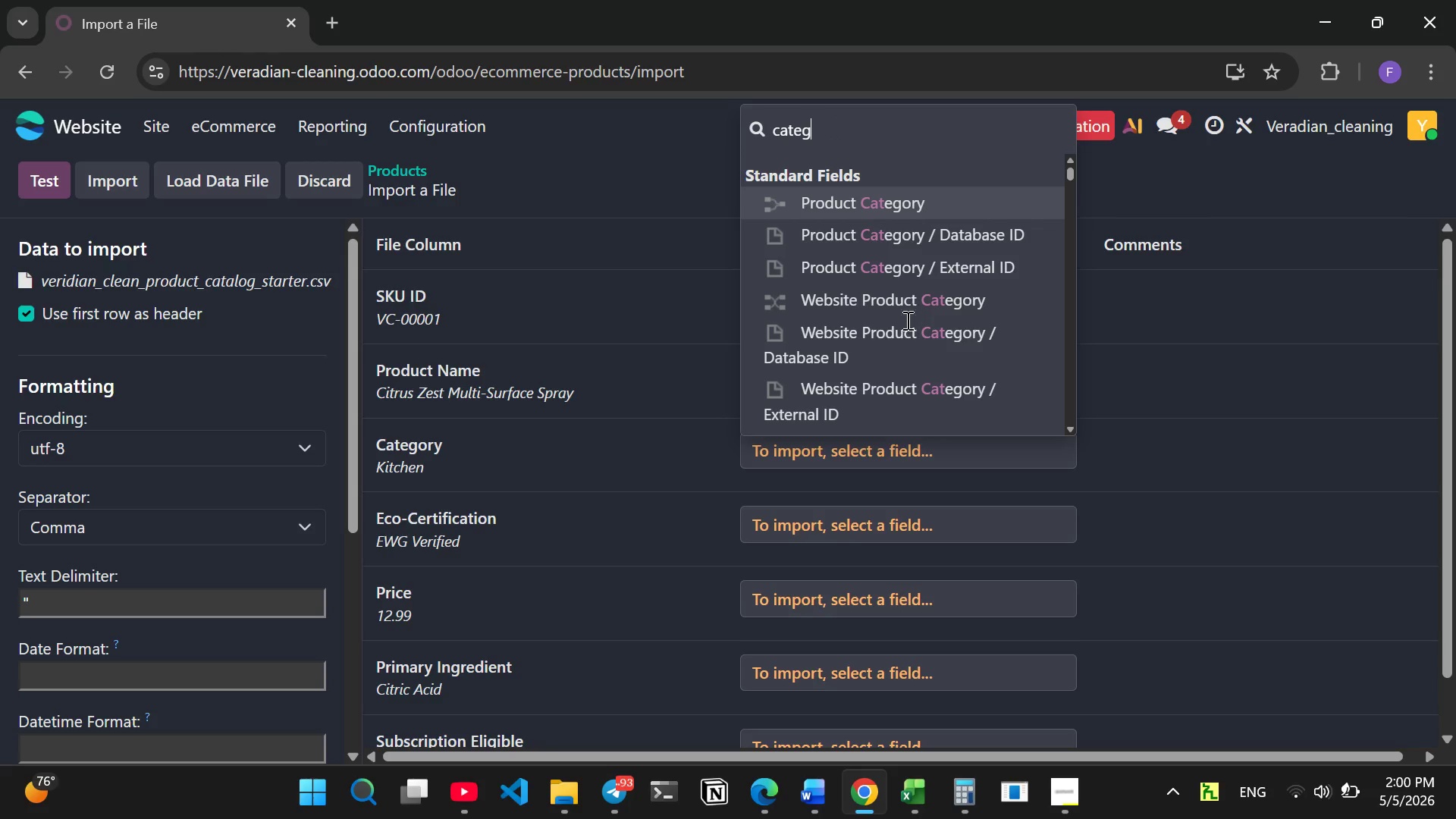 
key(Y)
 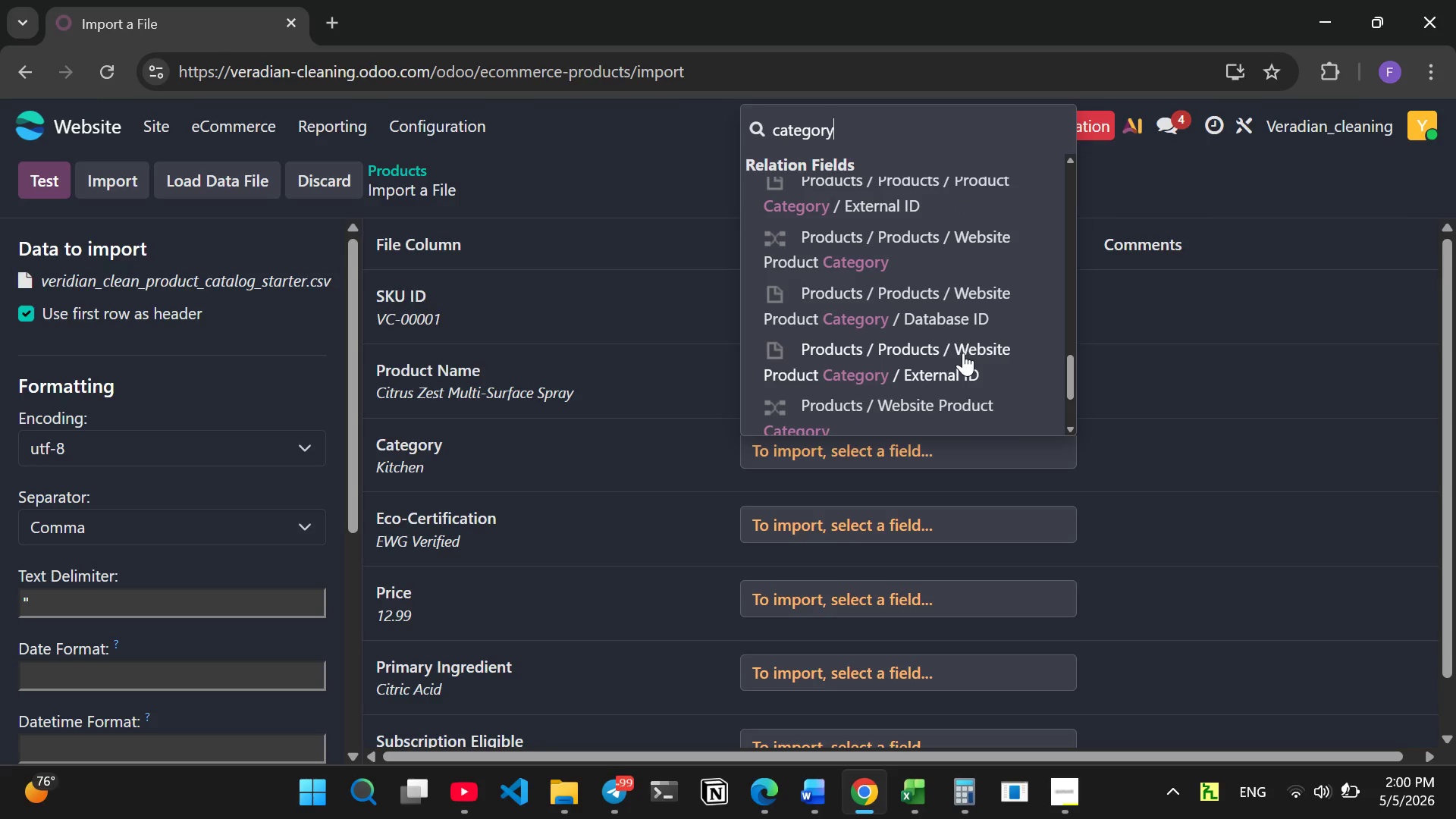 
wait(22.39)
 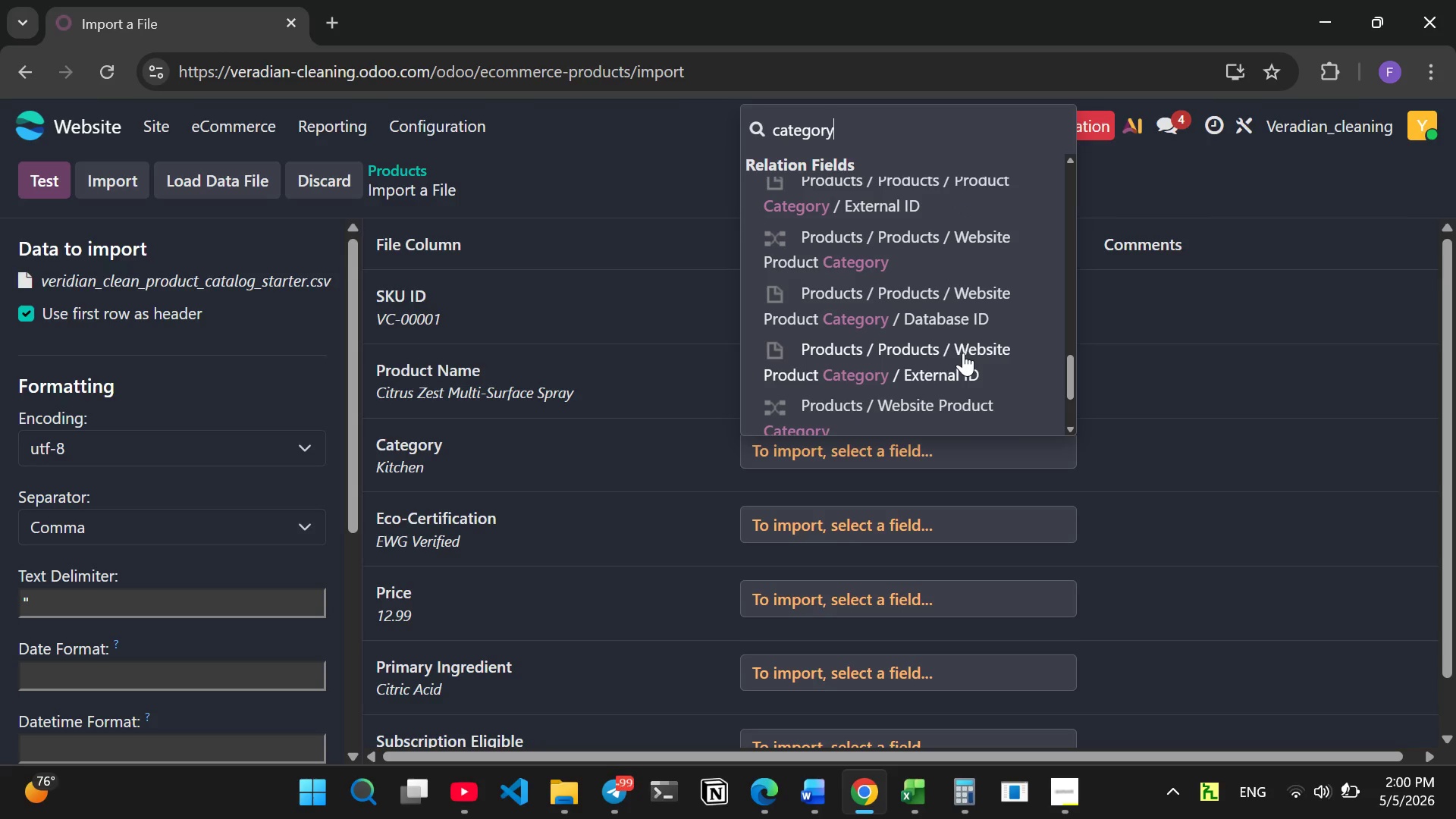 
left_click([878, 199])
 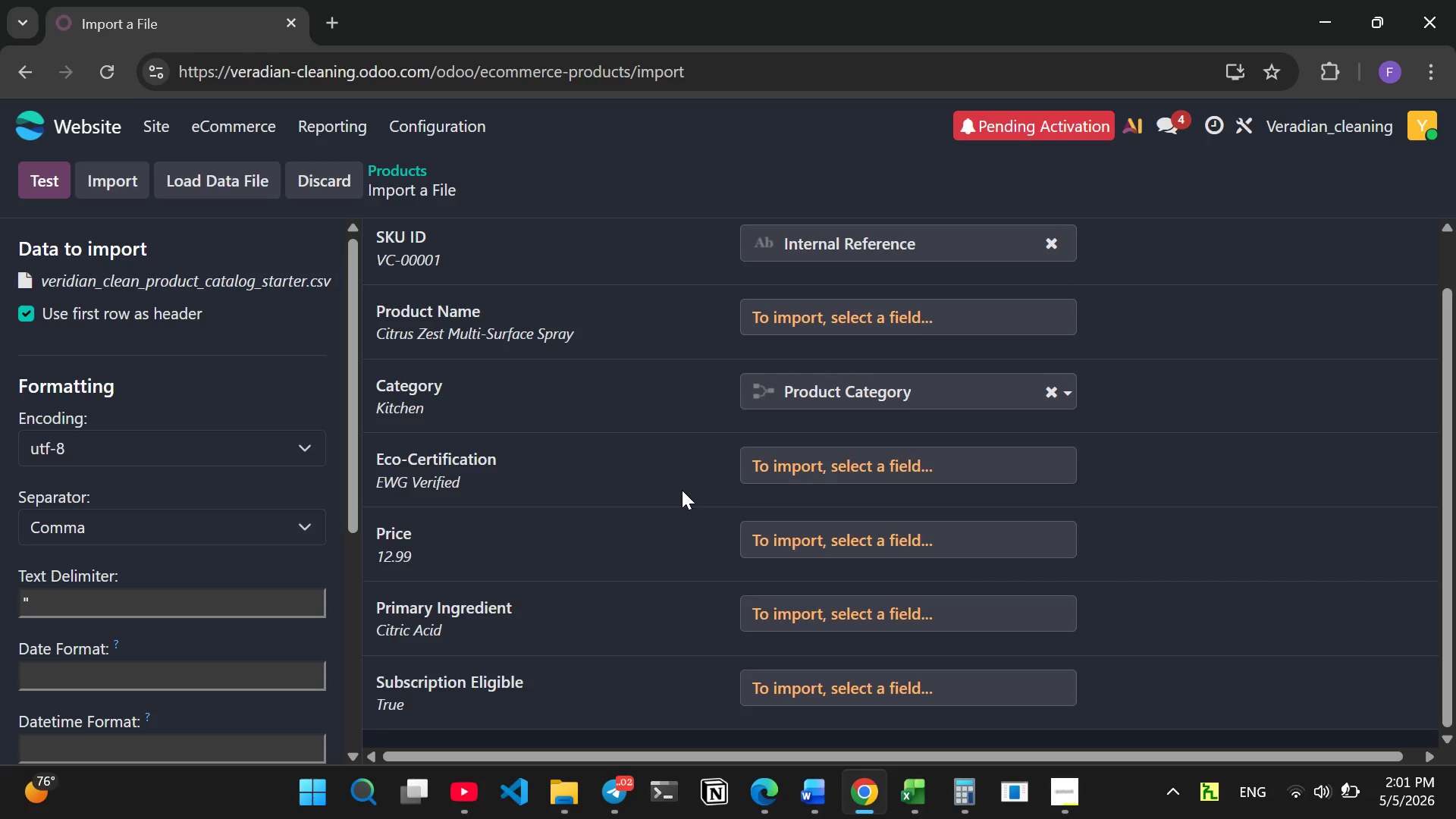 
wait(32.17)
 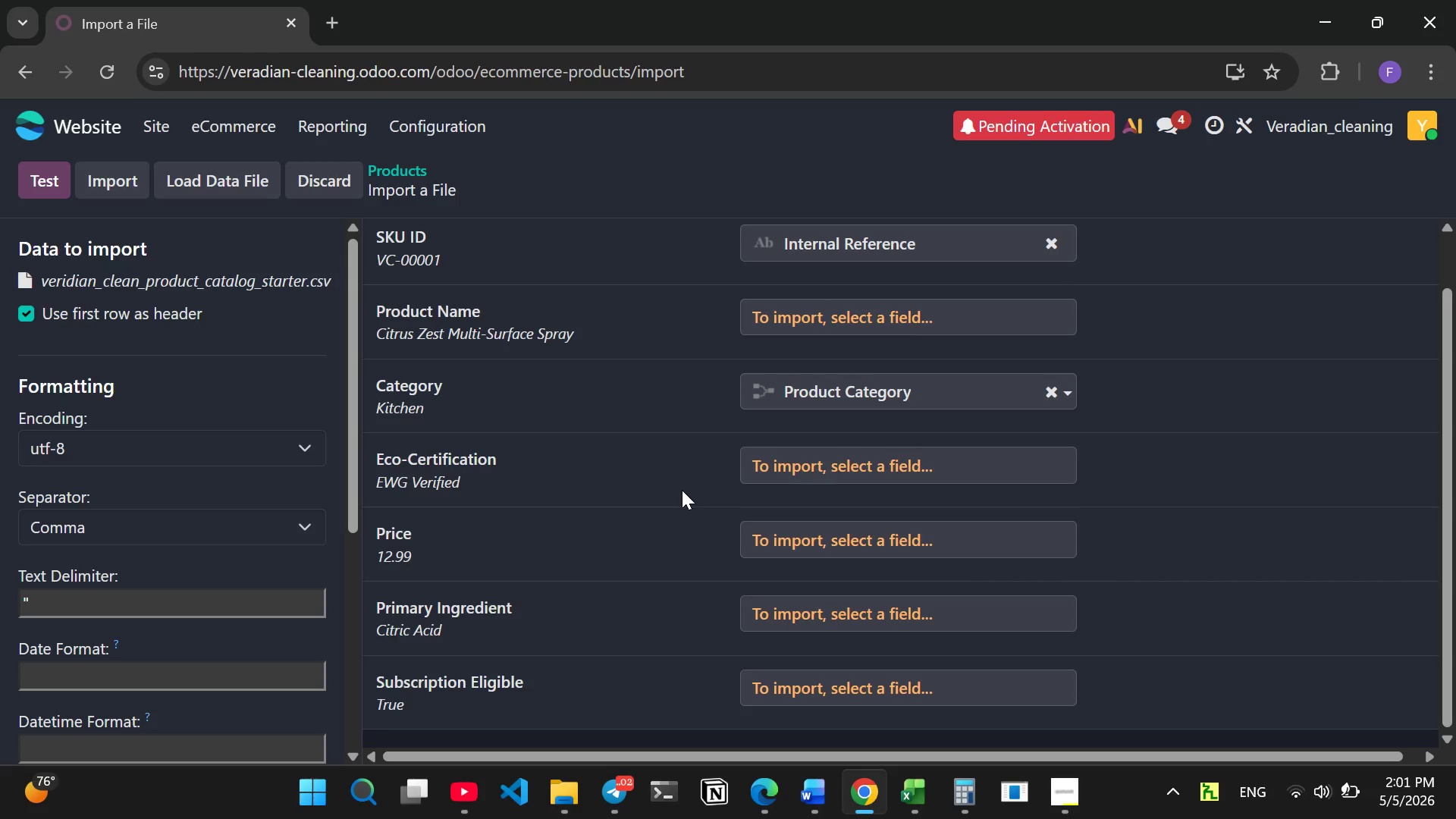 
left_click([1060, 322])
 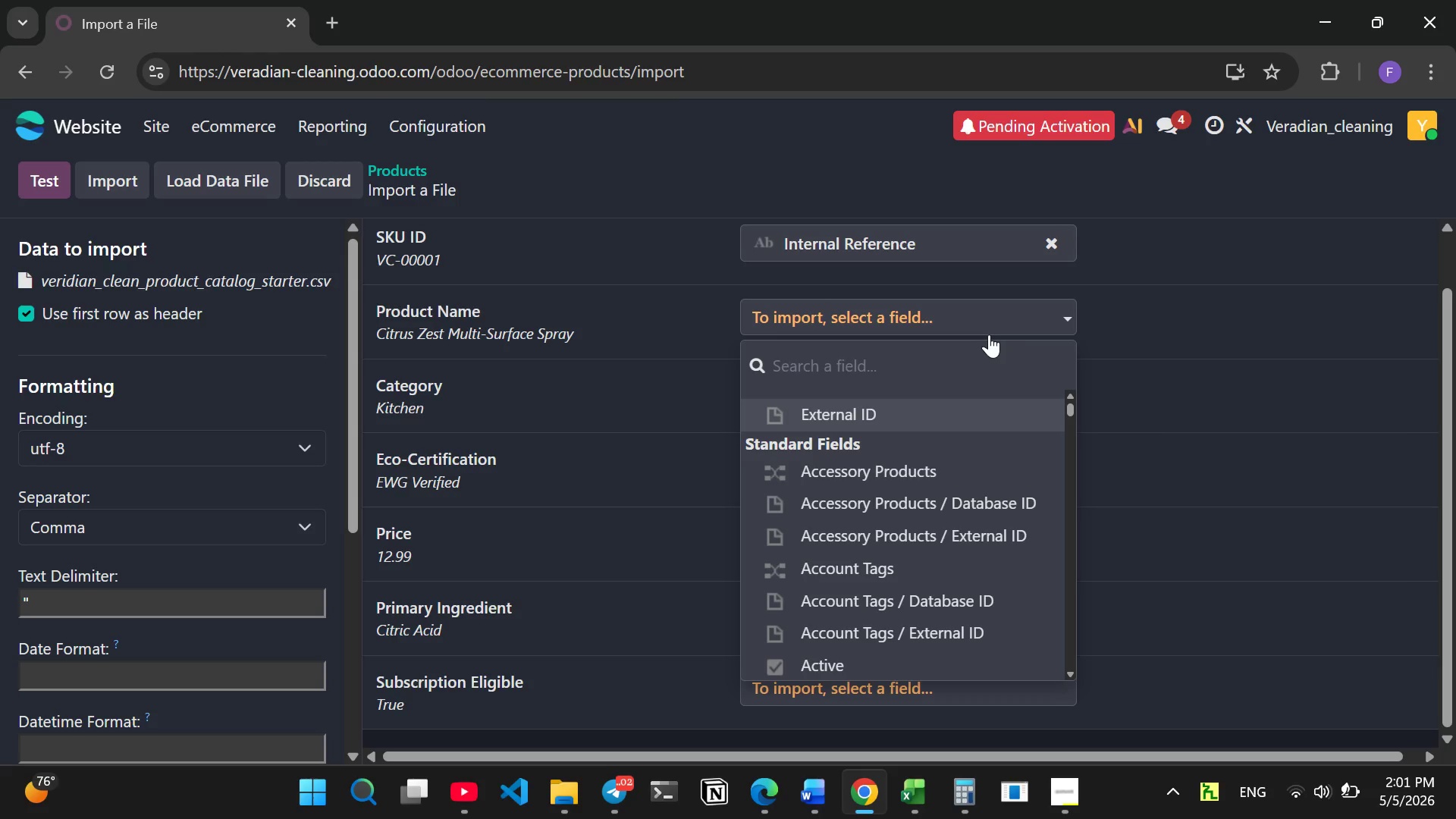 
type(naem)
key(Backspace)
key(Backspace)
type(me)
 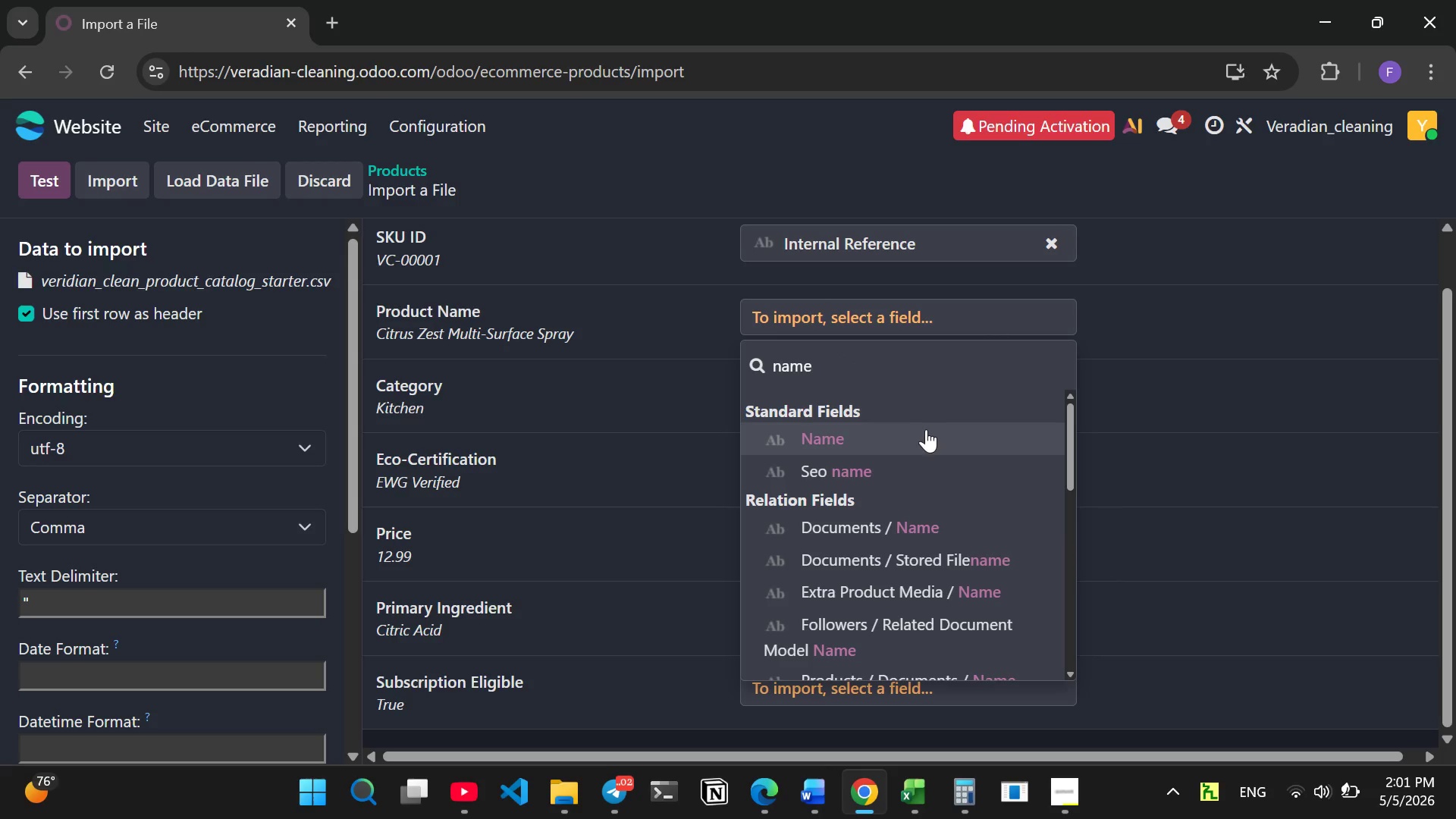 
left_click([912, 436])
 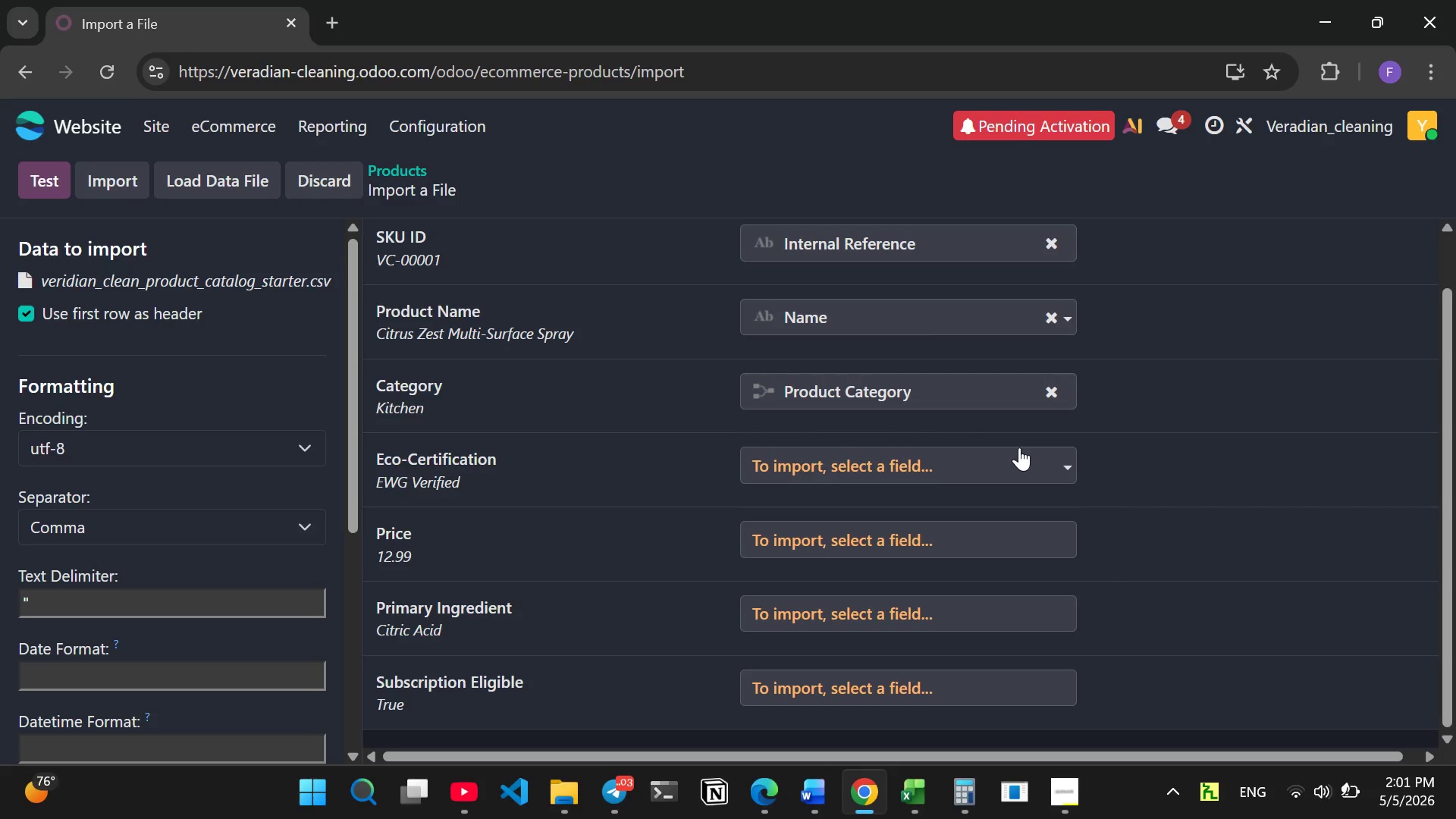 
wait(7.64)
 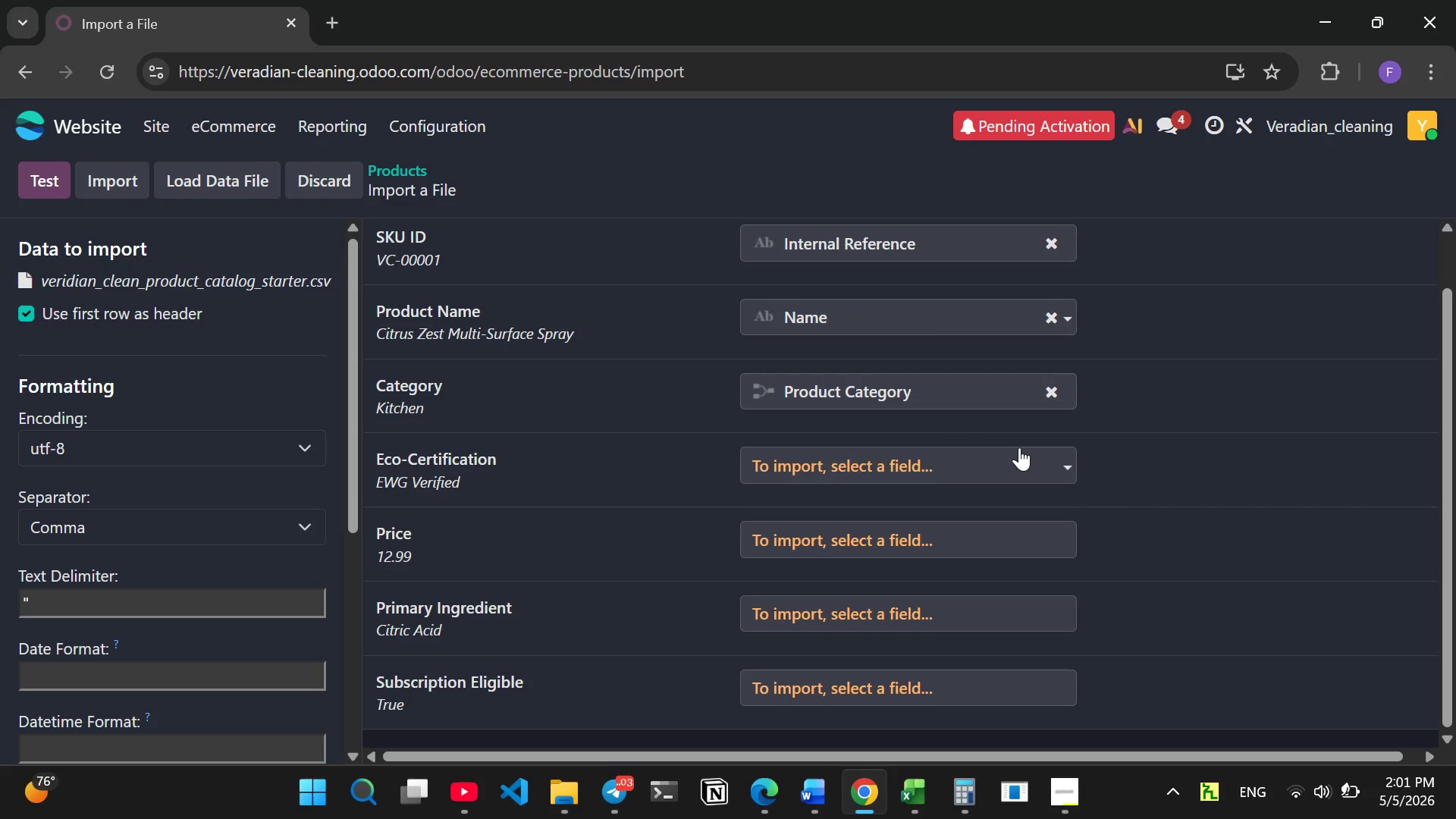 
left_click([1065, 540])
 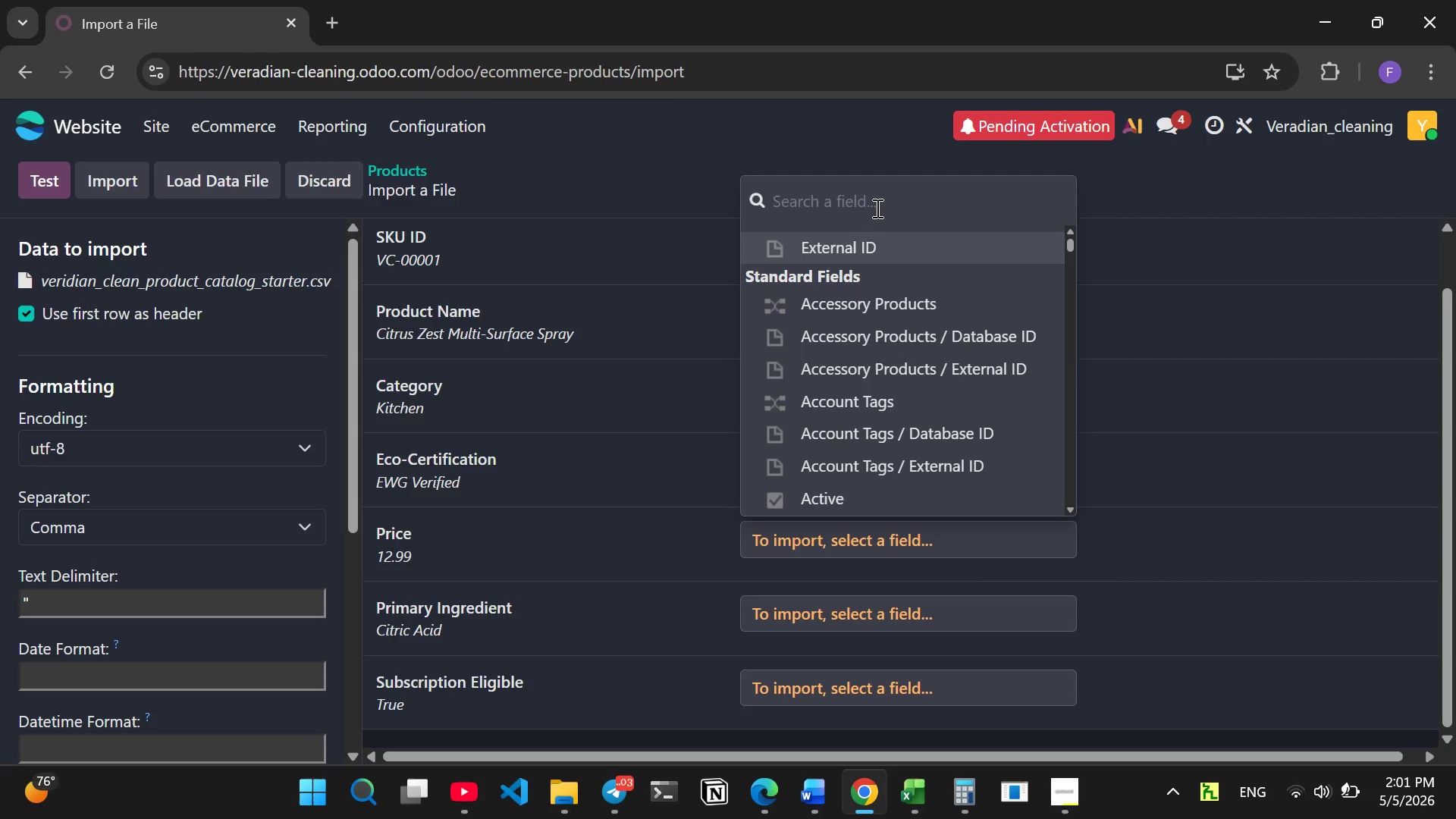 
type(price)
 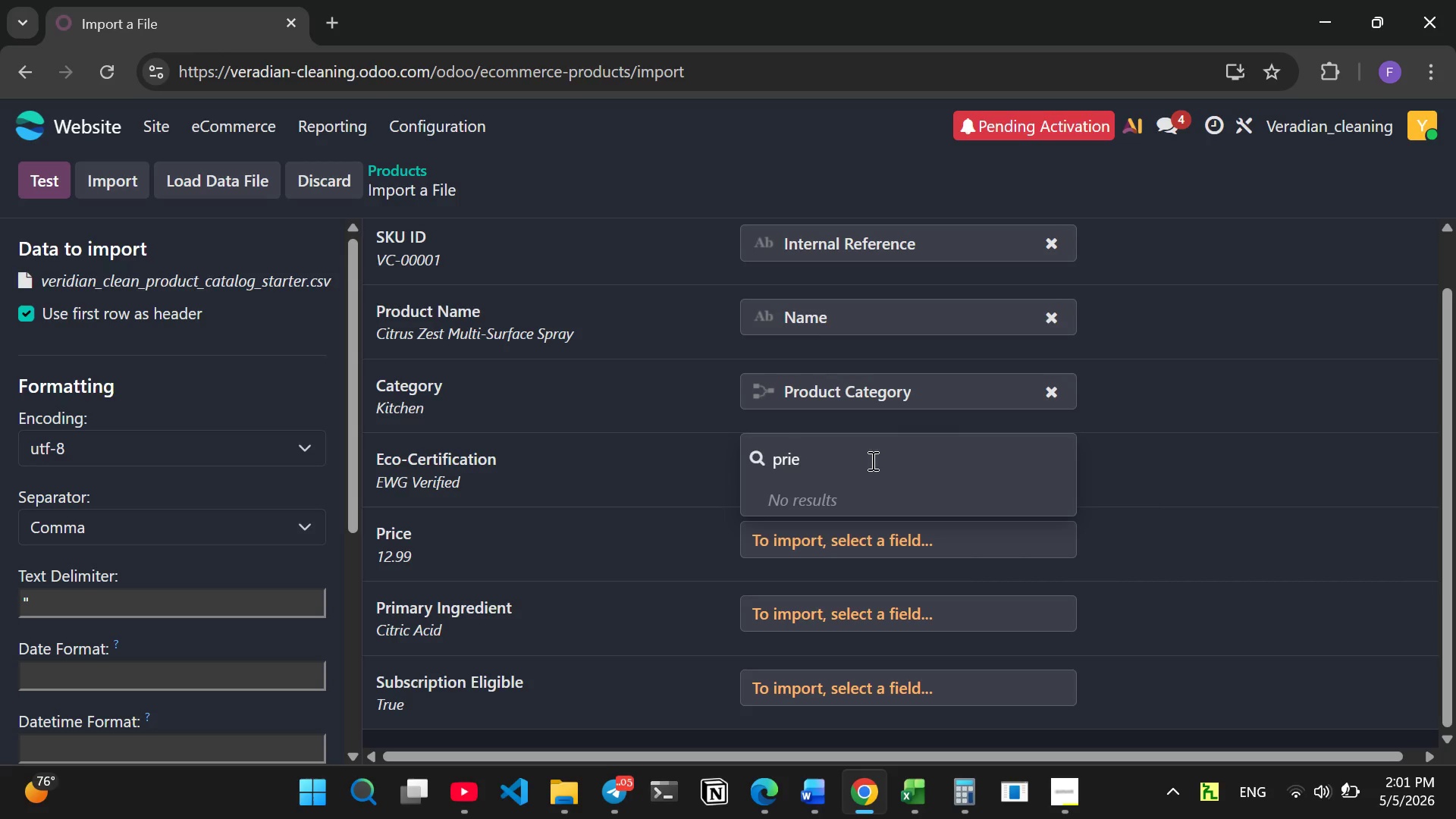 
key(Backspace)
 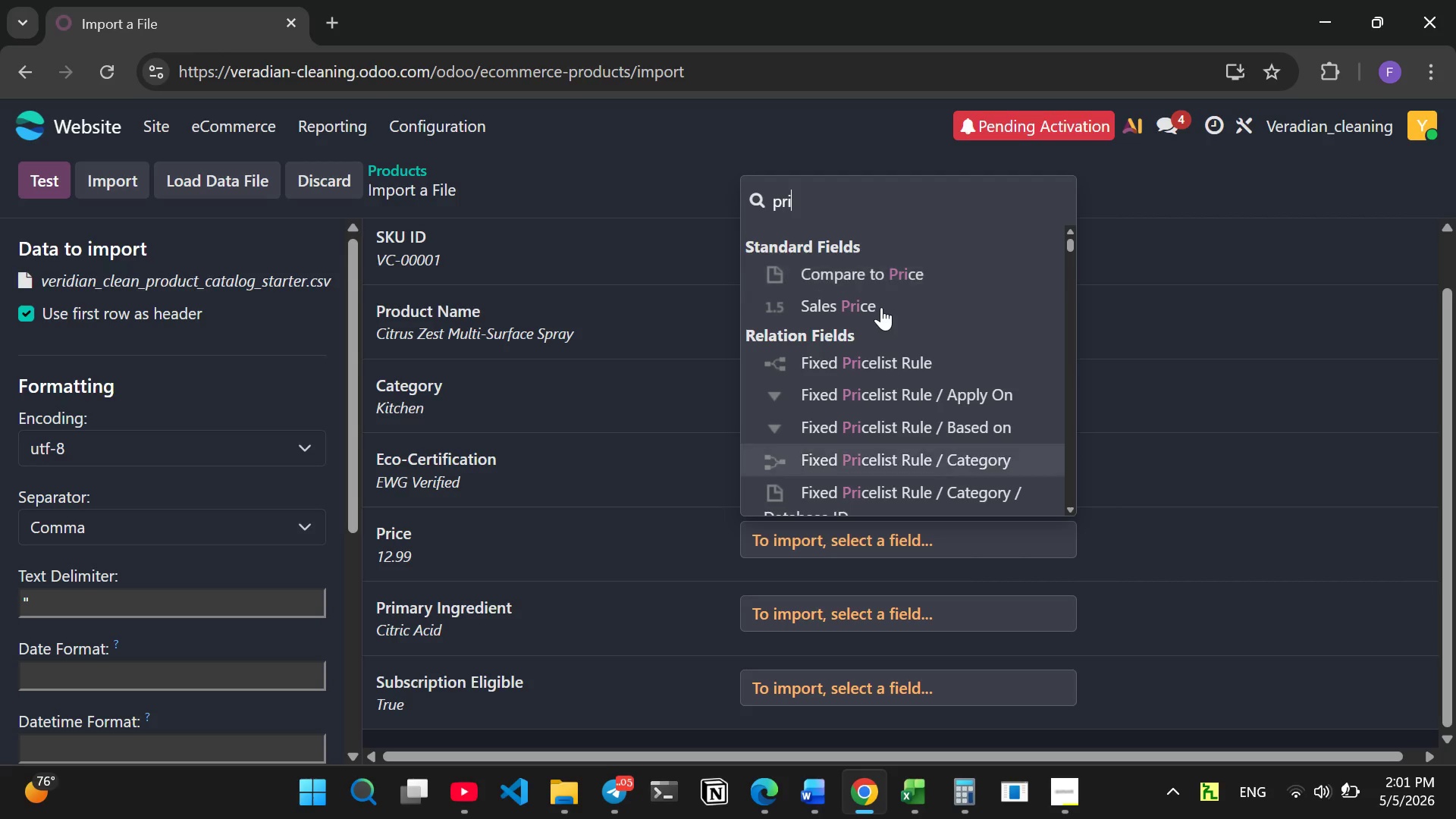 
left_click([881, 306])
 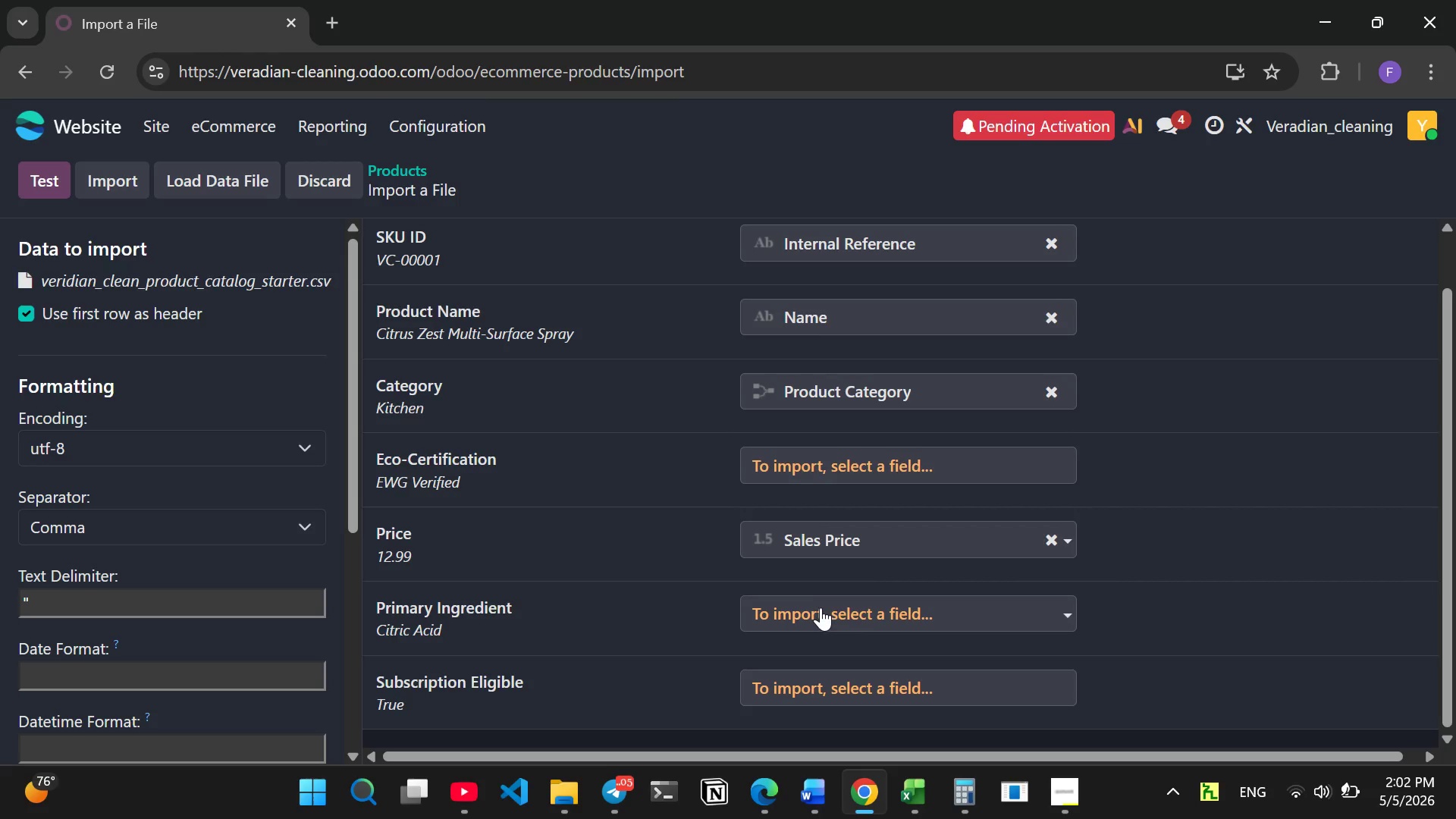 
wait(19.06)
 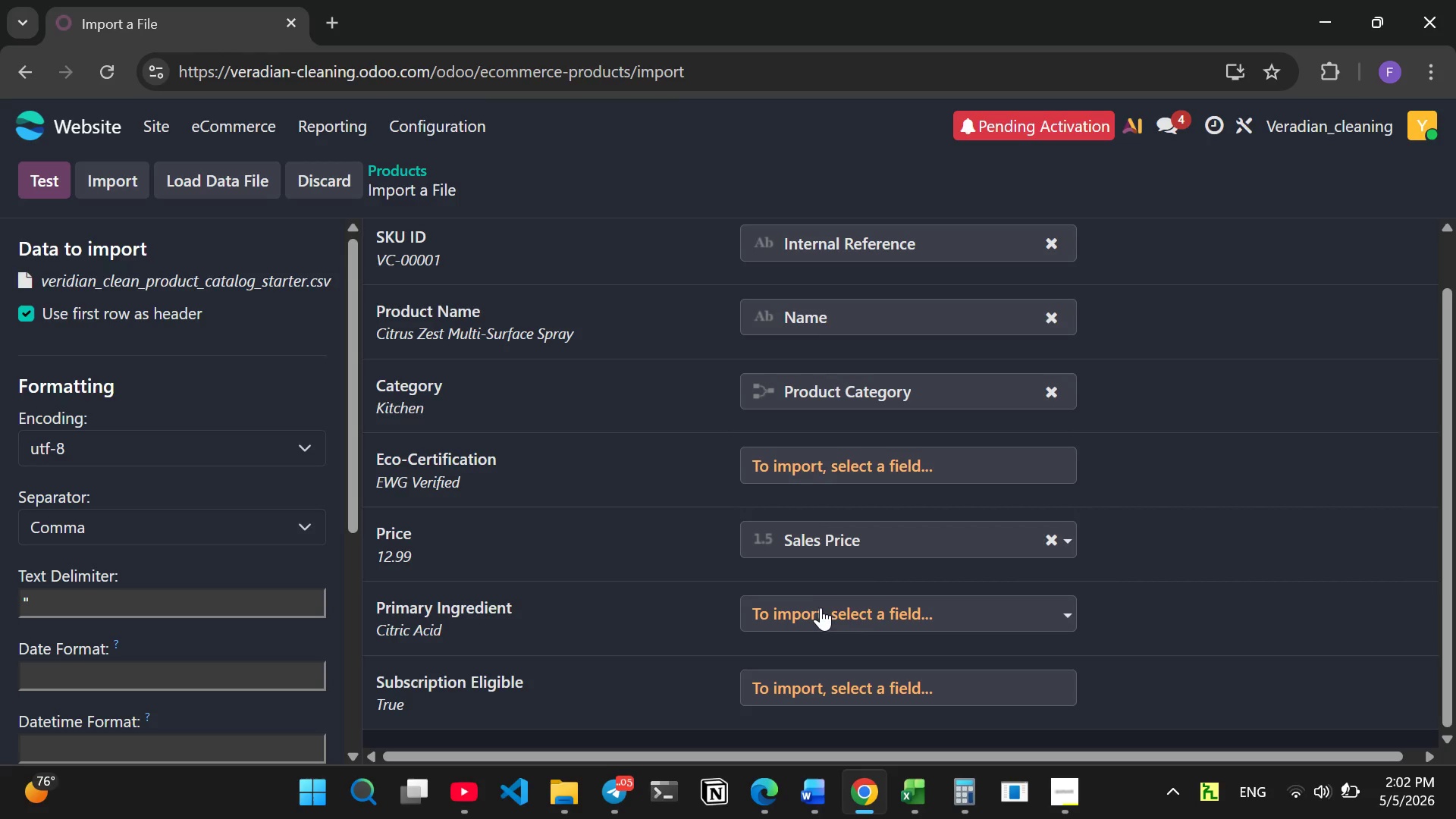 
left_click([1068, 472])
 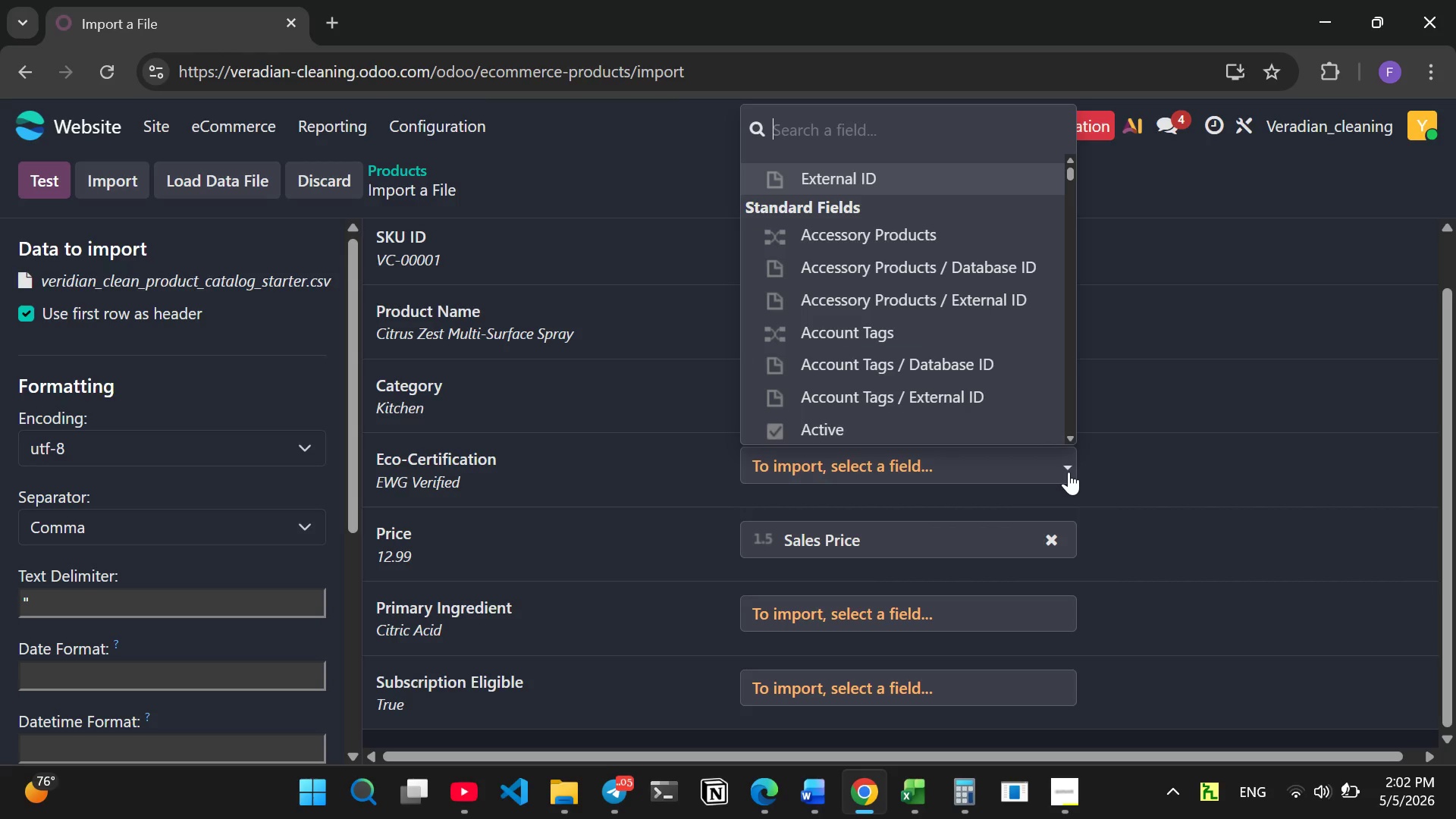 
type(tag)
 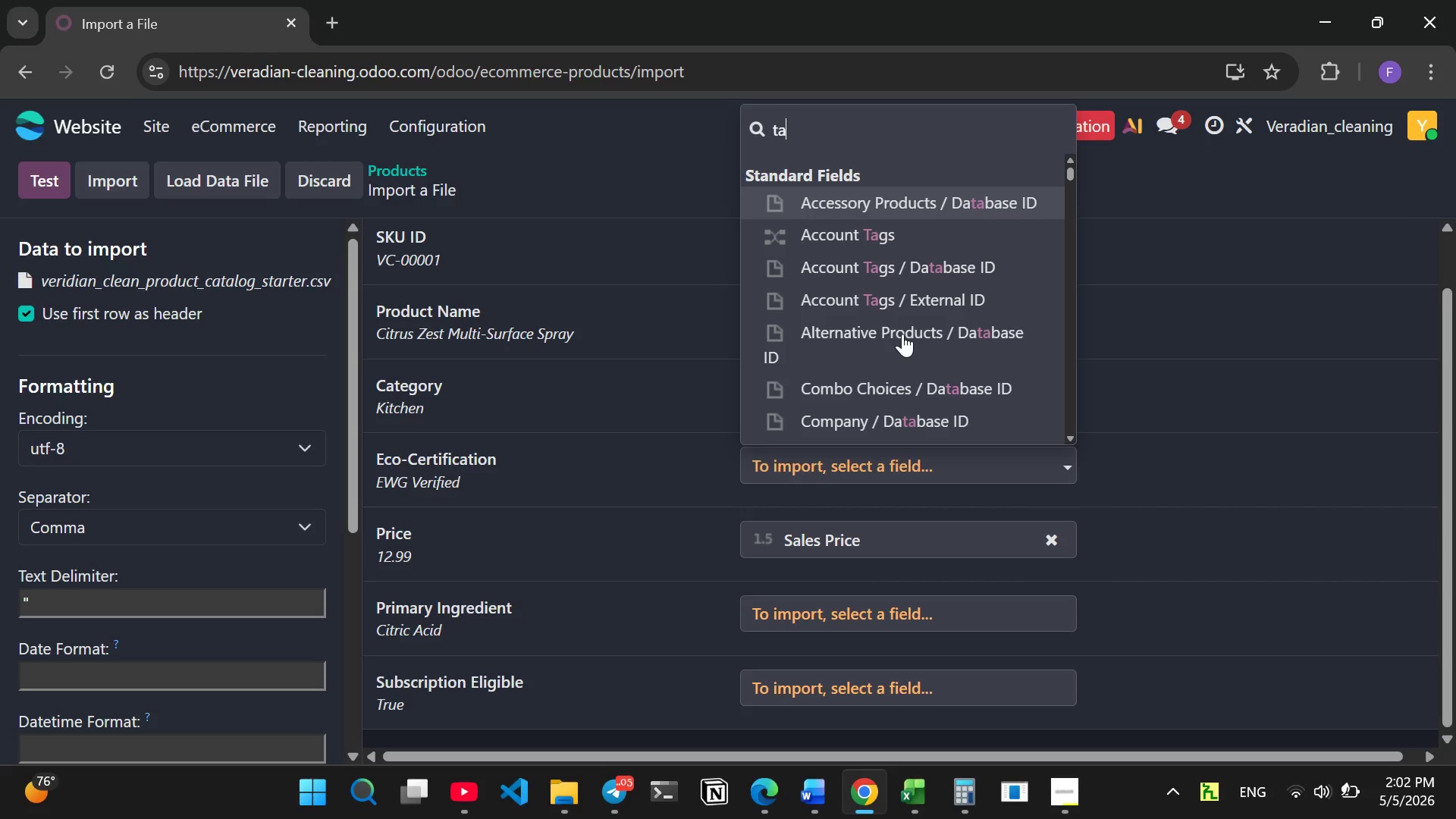 
wait(6.72)
 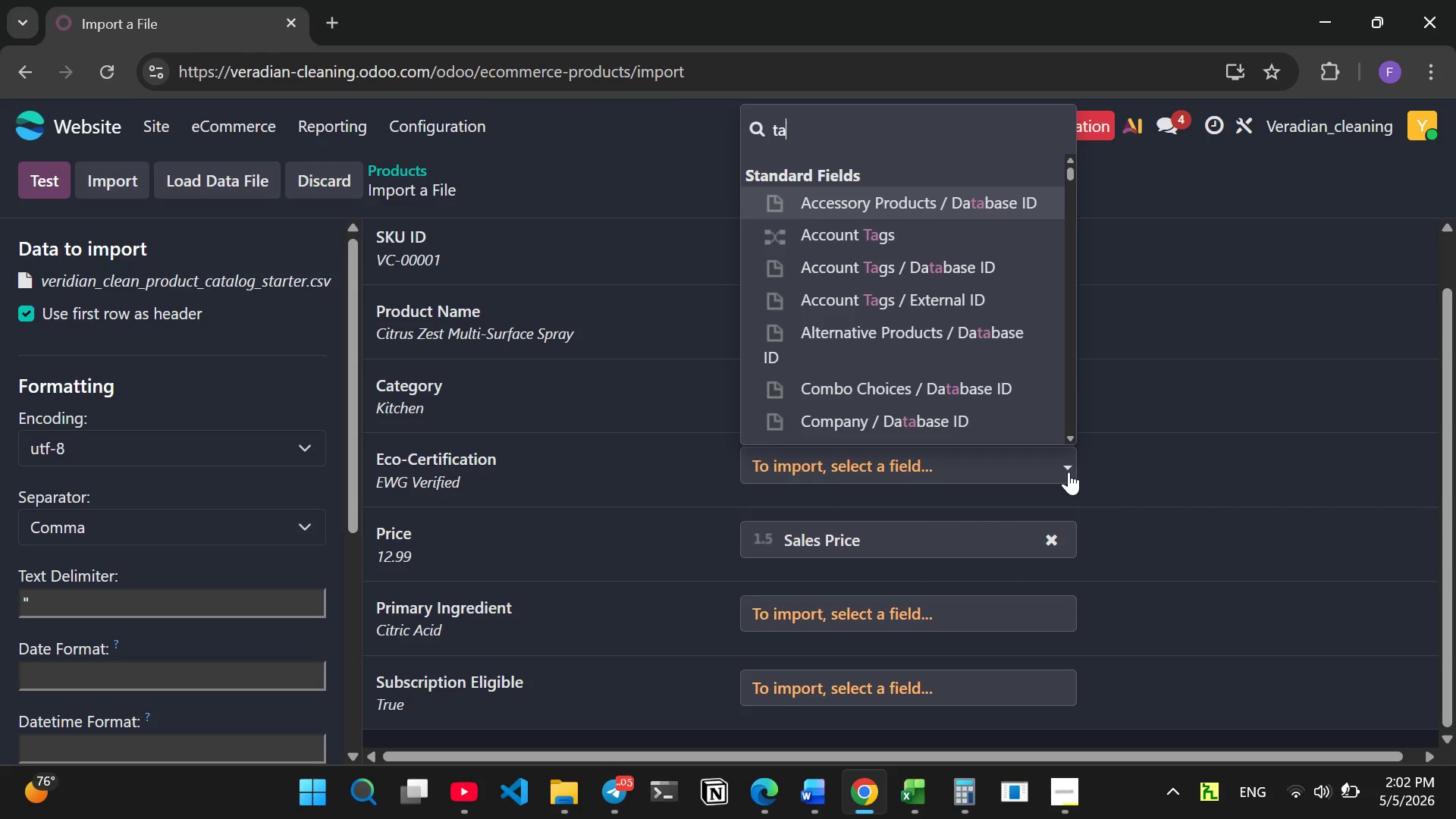 
key(Backspace)
key(Backspace)
key(Backspace)
key(Backspace)
type(product tag)
 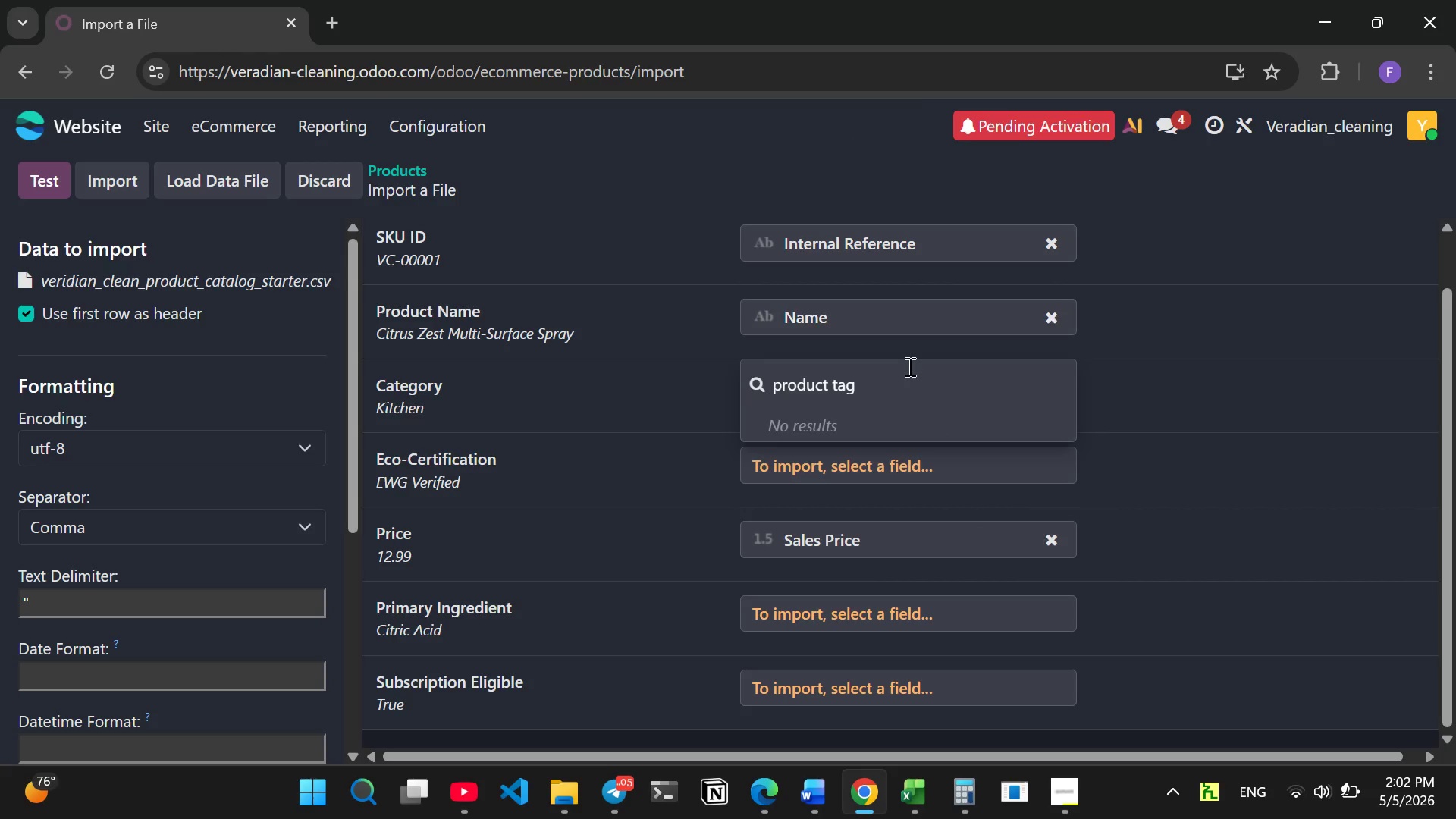 
key(Backspace)
key(Backspace)
key(Backspace)
key(Backspace)
key(Backspace)
key(Backspace)
key(Backspace)
key(Backspace)
key(Backspace)
key(Backspace)
key(Backspace)
key(Backspace)
key(Backspace)
key(Backspace)
key(Backspace)
key(Backspace)
key(Backspace)
key(Backspace)
key(Backspace)
key(Backspace)
key(Backspace)
key(Backspace)
type(description)
 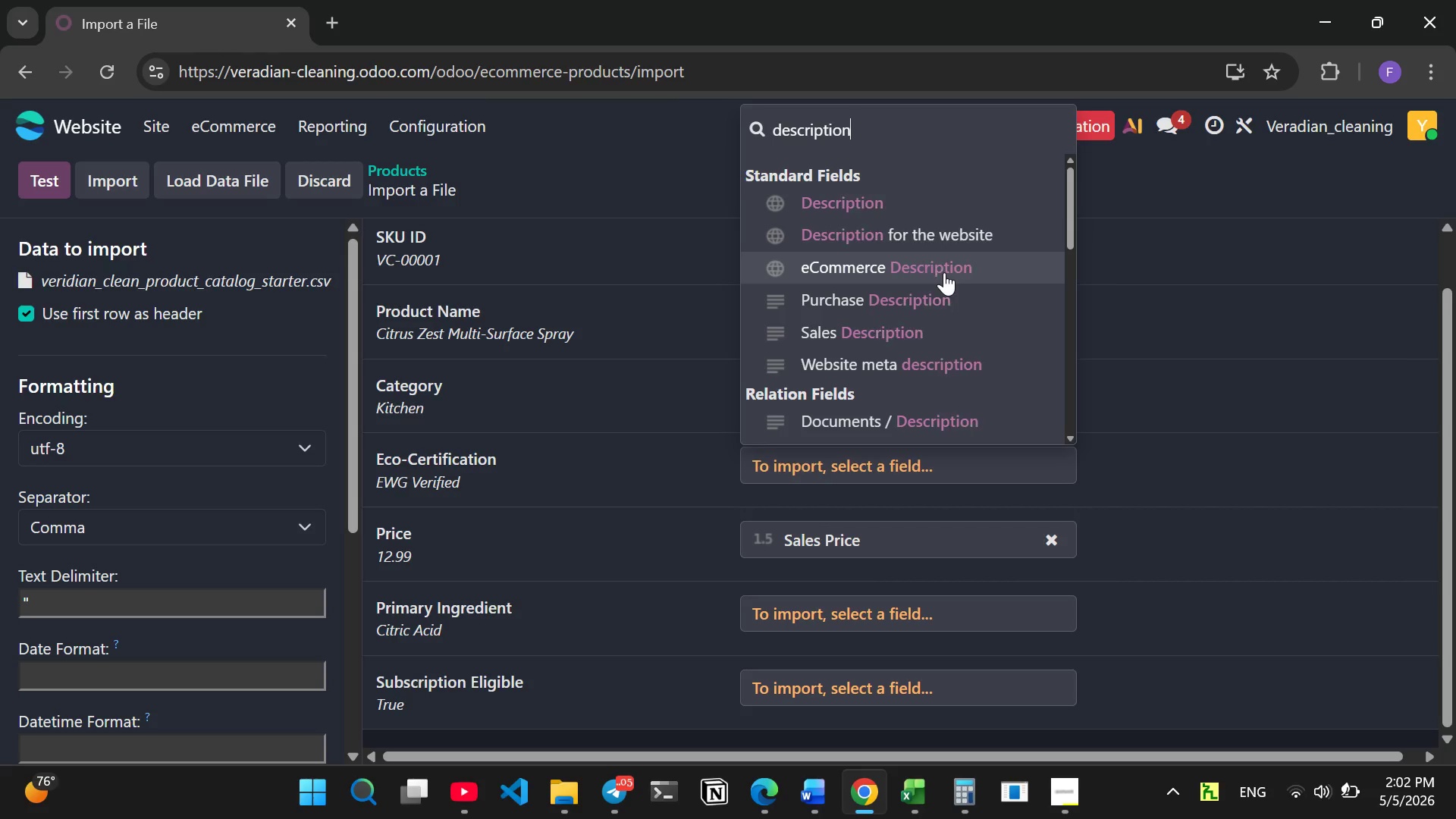 
wait(6.23)
 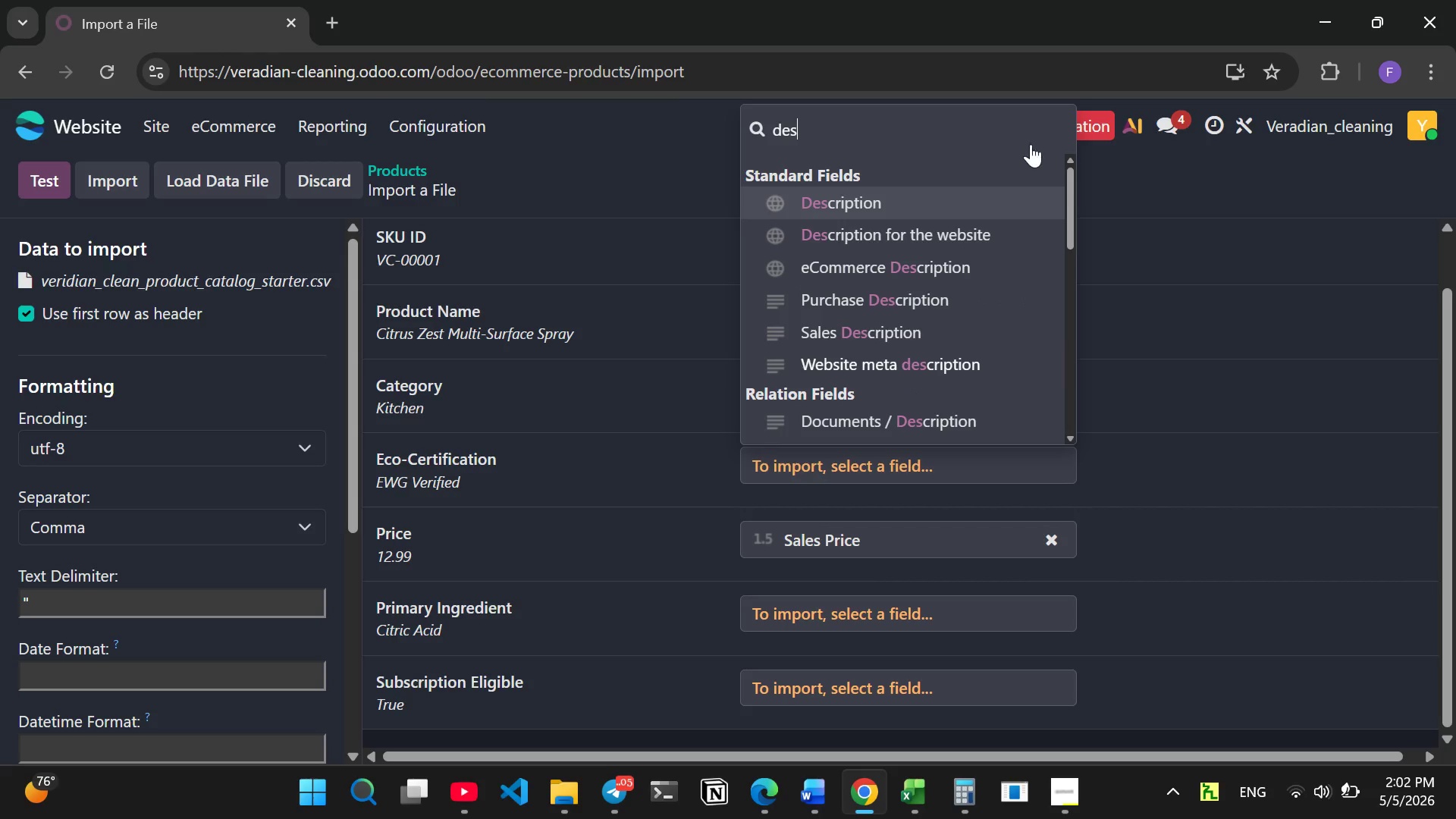 
left_click([886, 337])
 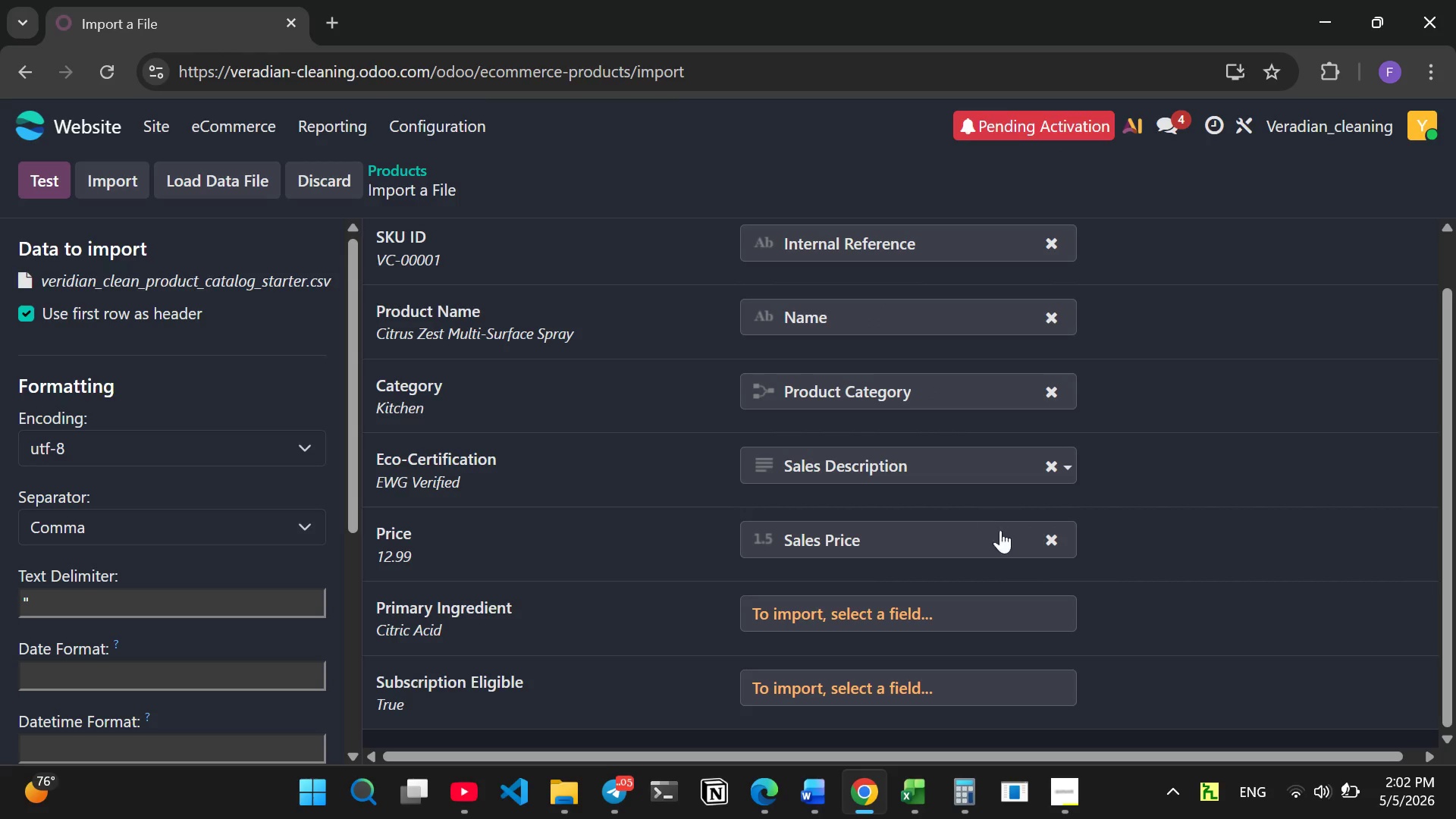 
wait(7.36)
 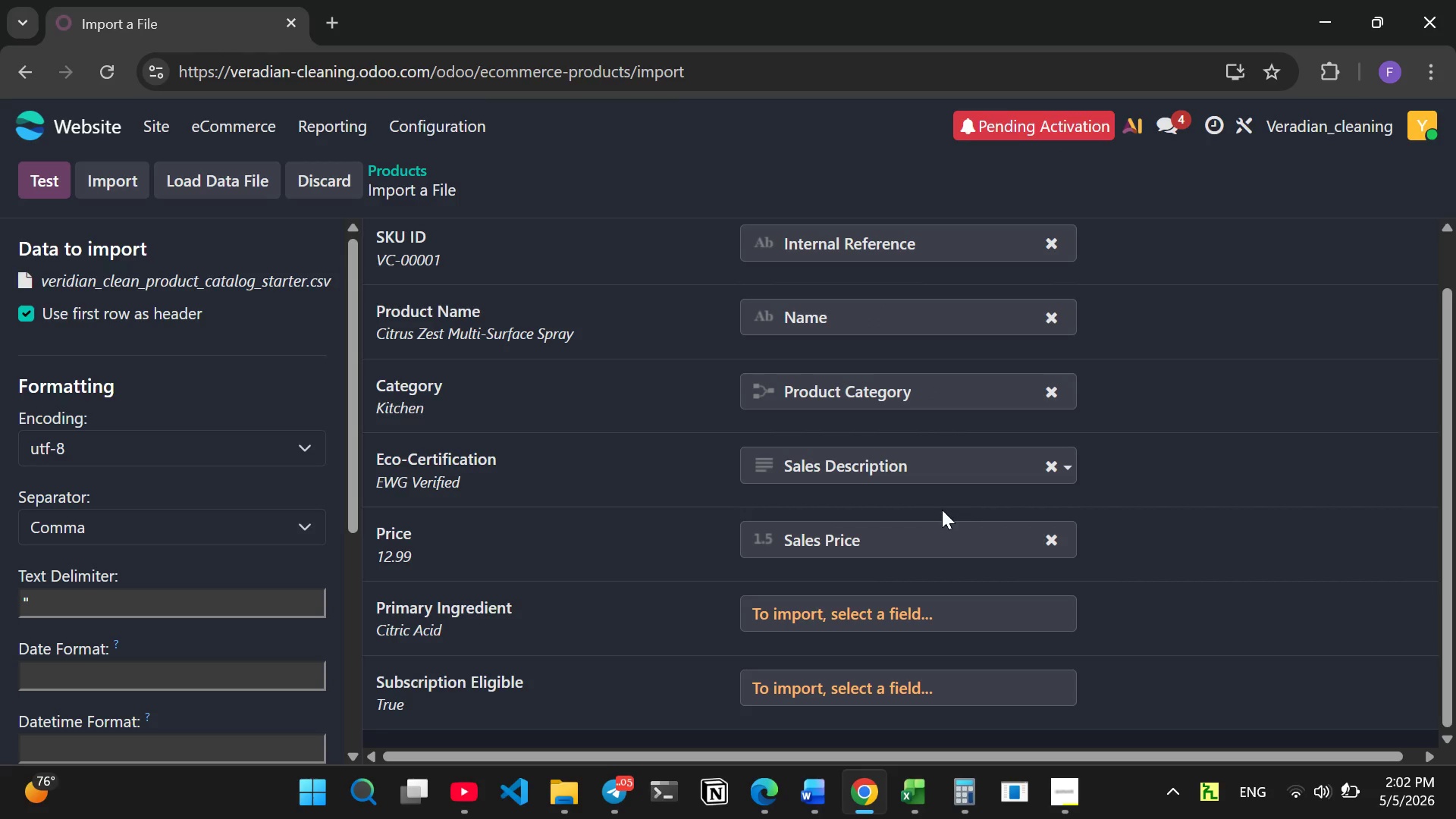 
left_click([1062, 610])
 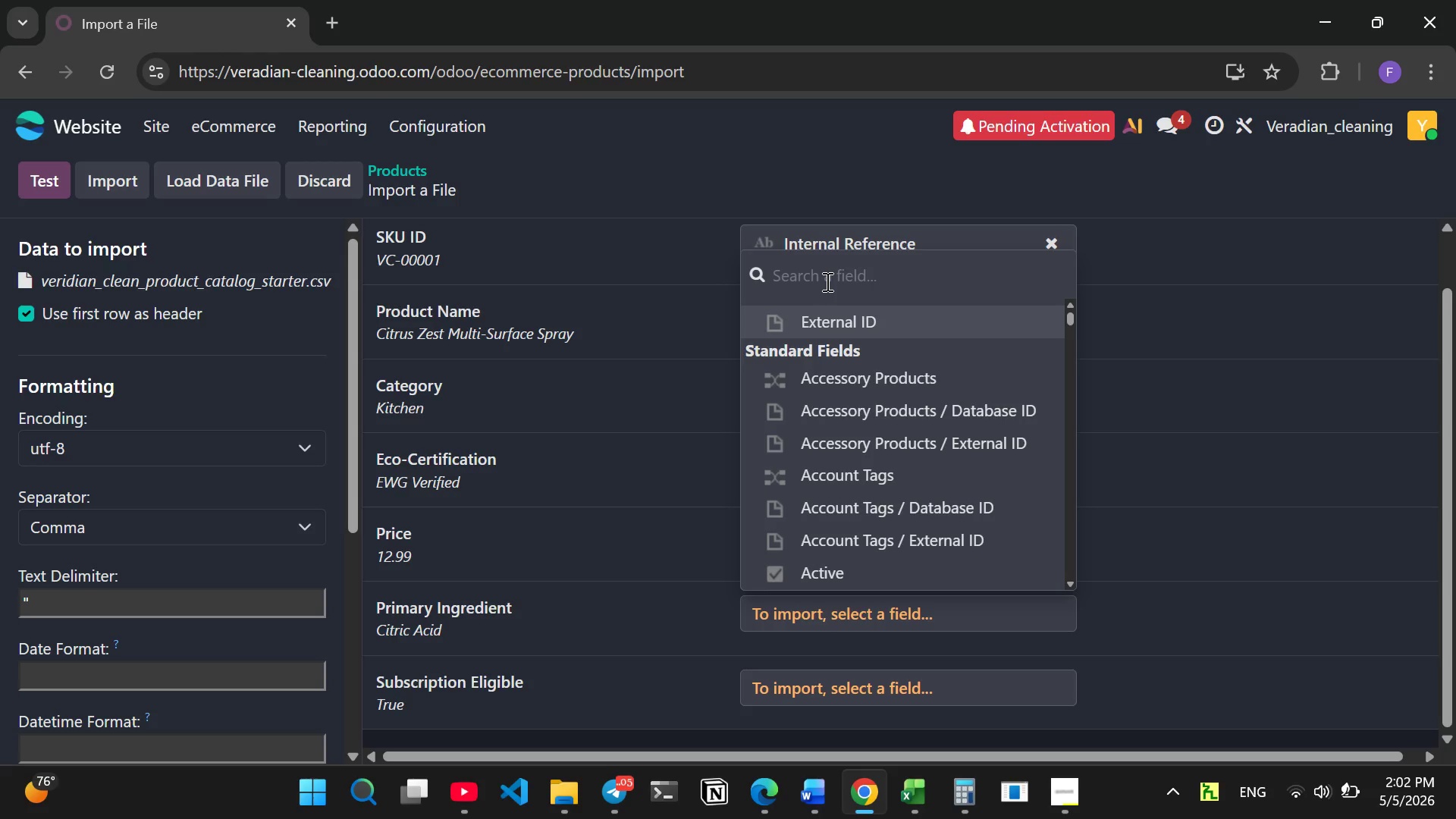 
type(descripi)
key(Backspace)
type(tion)
 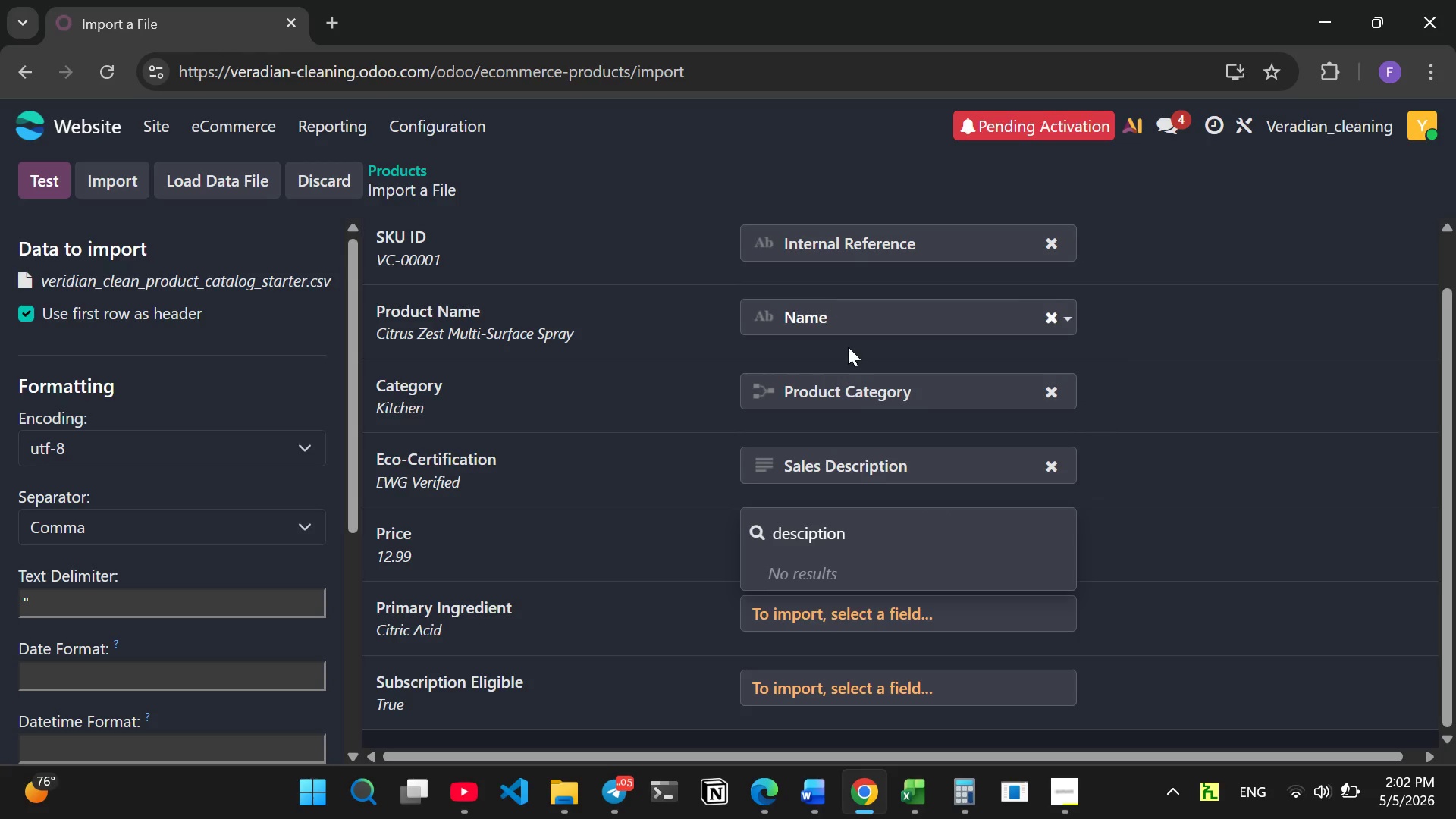 
key(Backspace)
key(Backspace)
key(Backspace)
key(Backspace)
key(Backspace)
key(Backspace)
type(ription)
 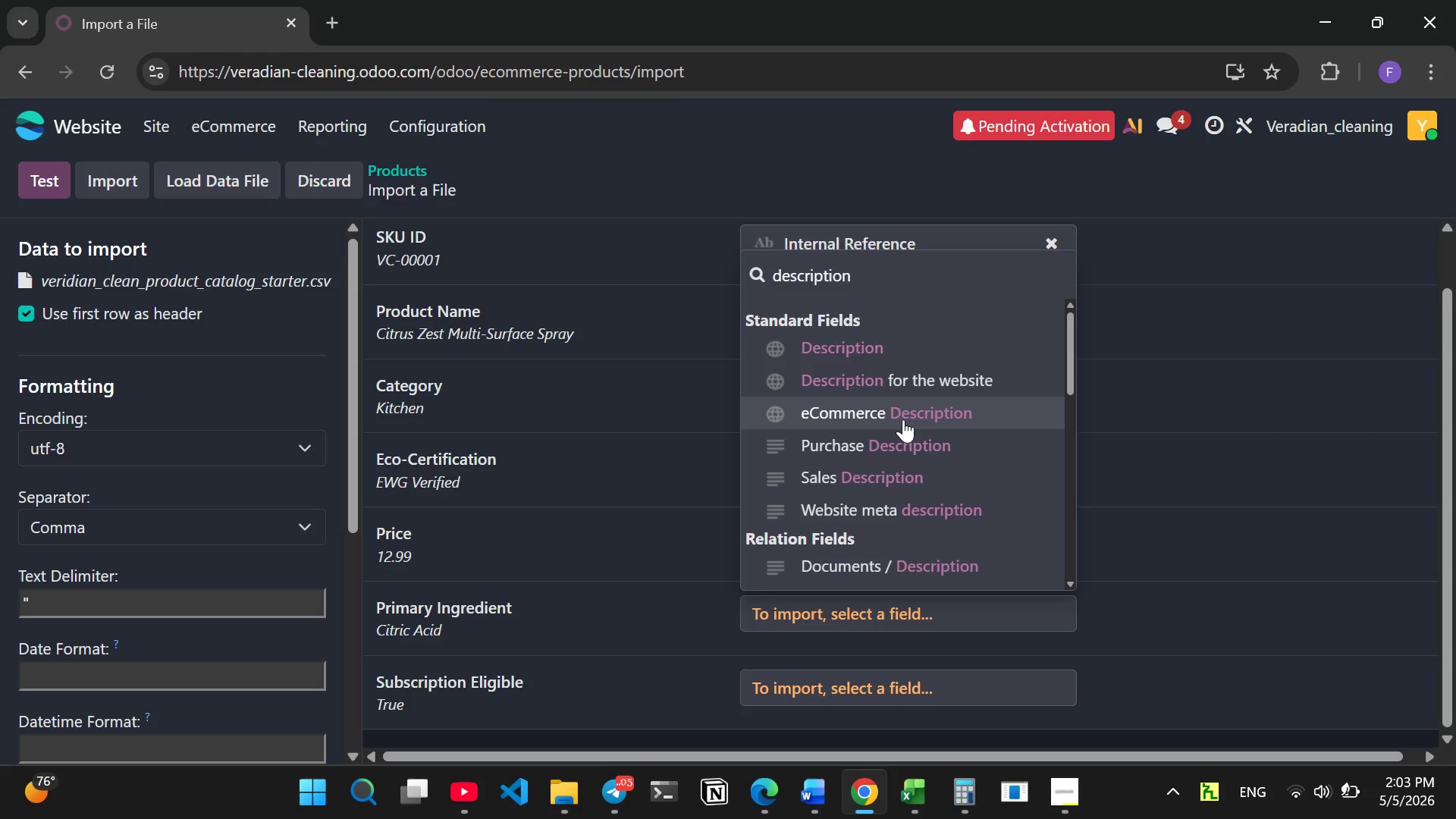 
left_click([903, 419])
 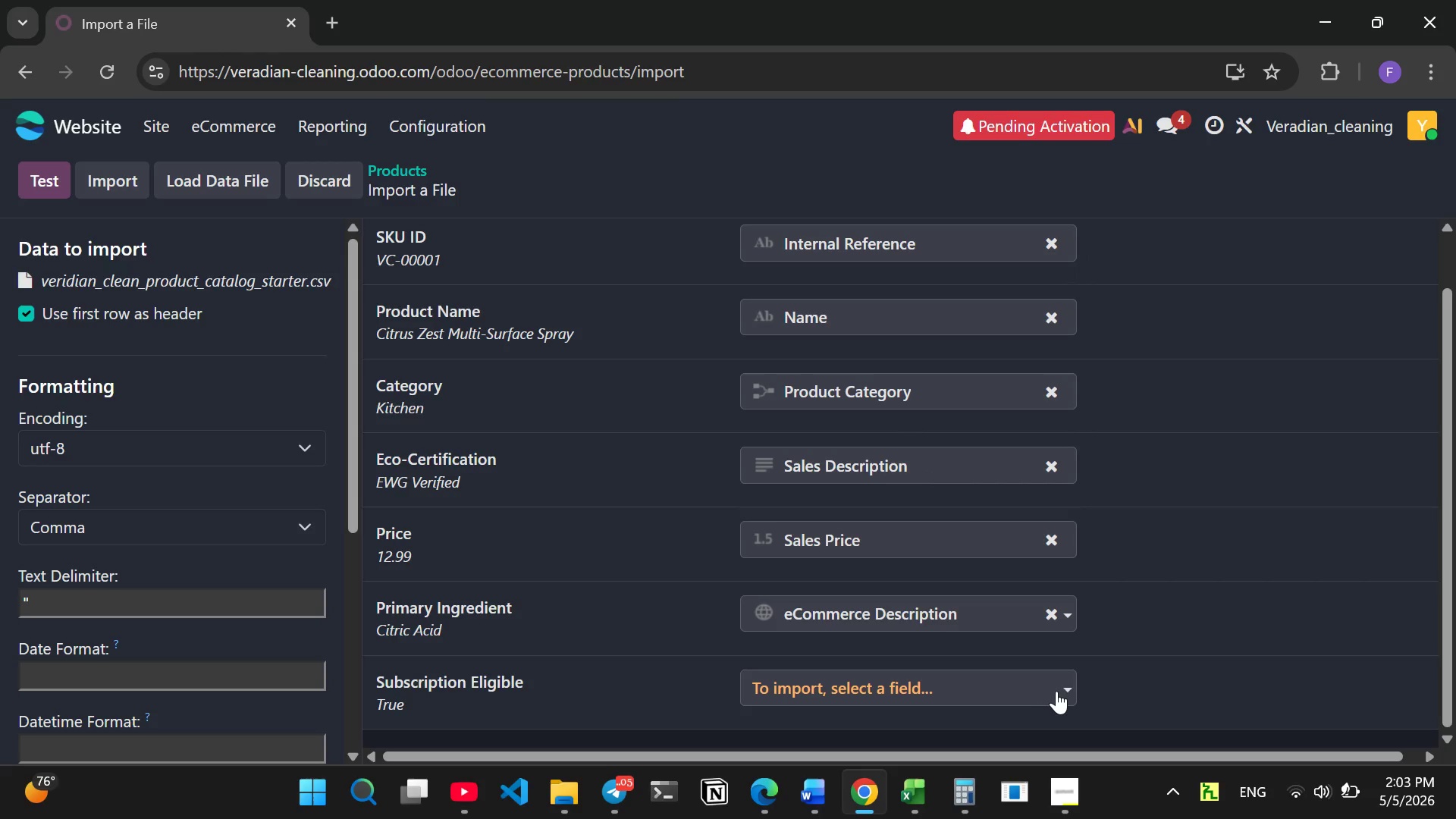 
left_click([1067, 689])
 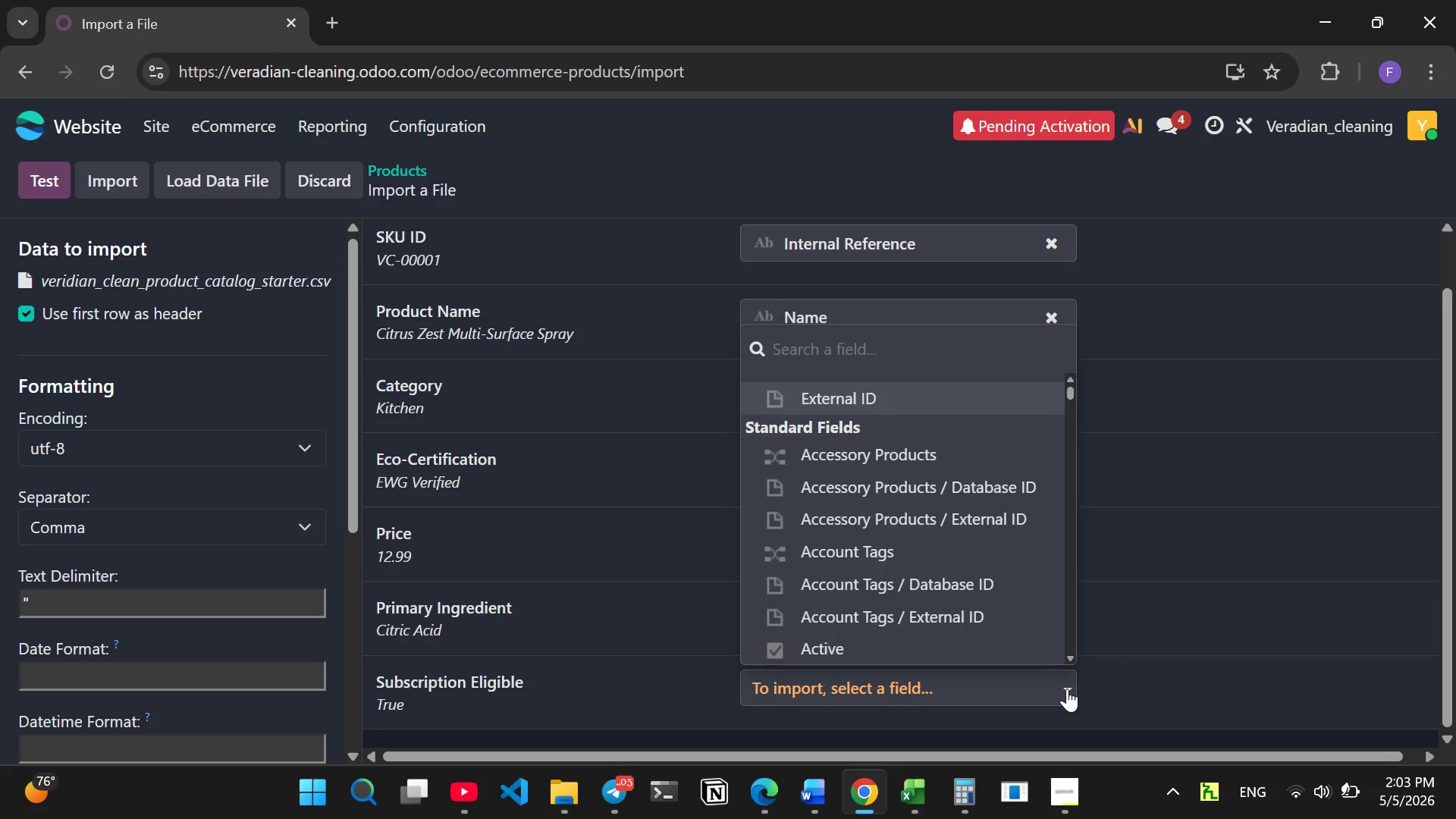 
type(Is)
 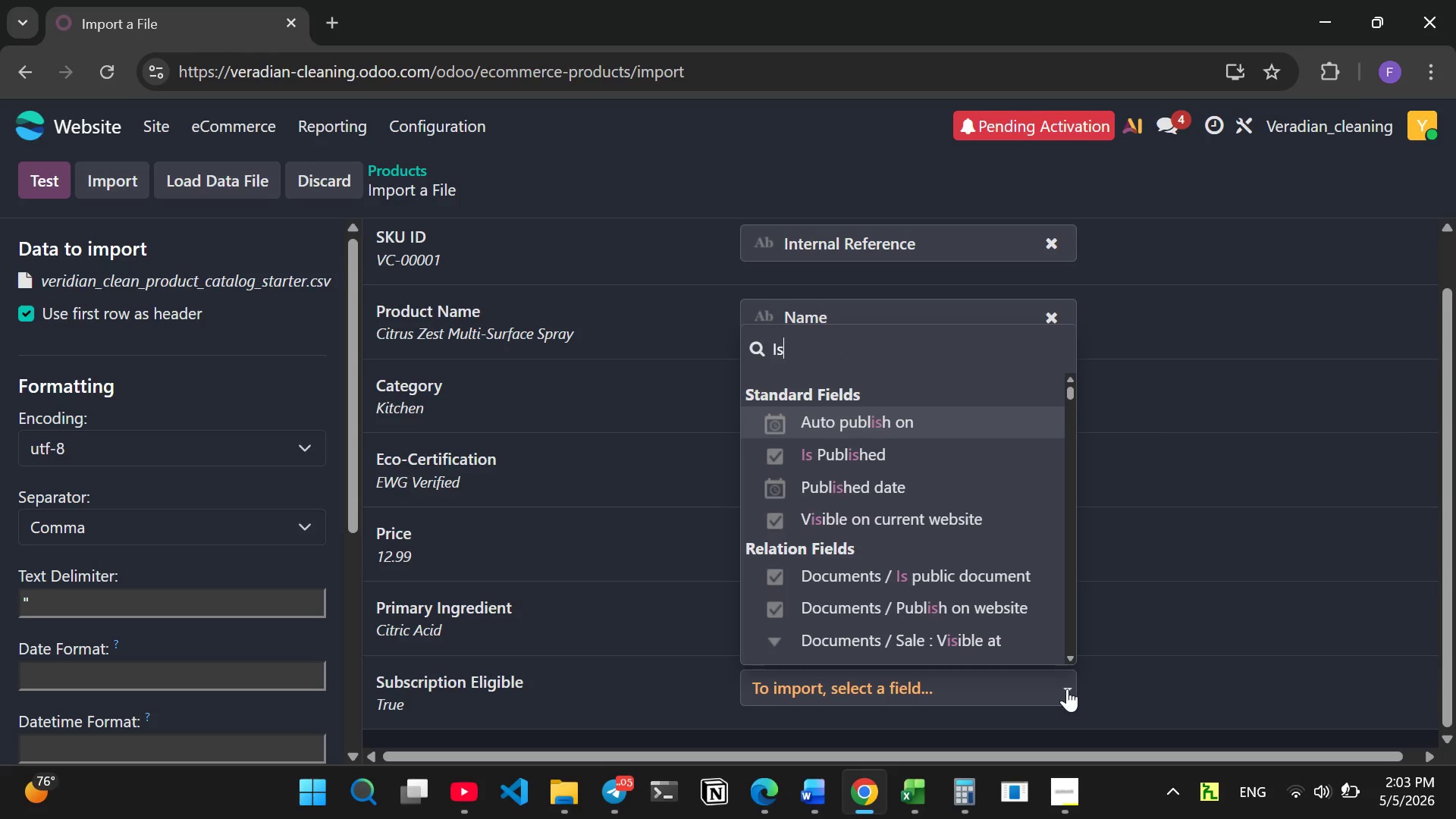 
type( sub)
 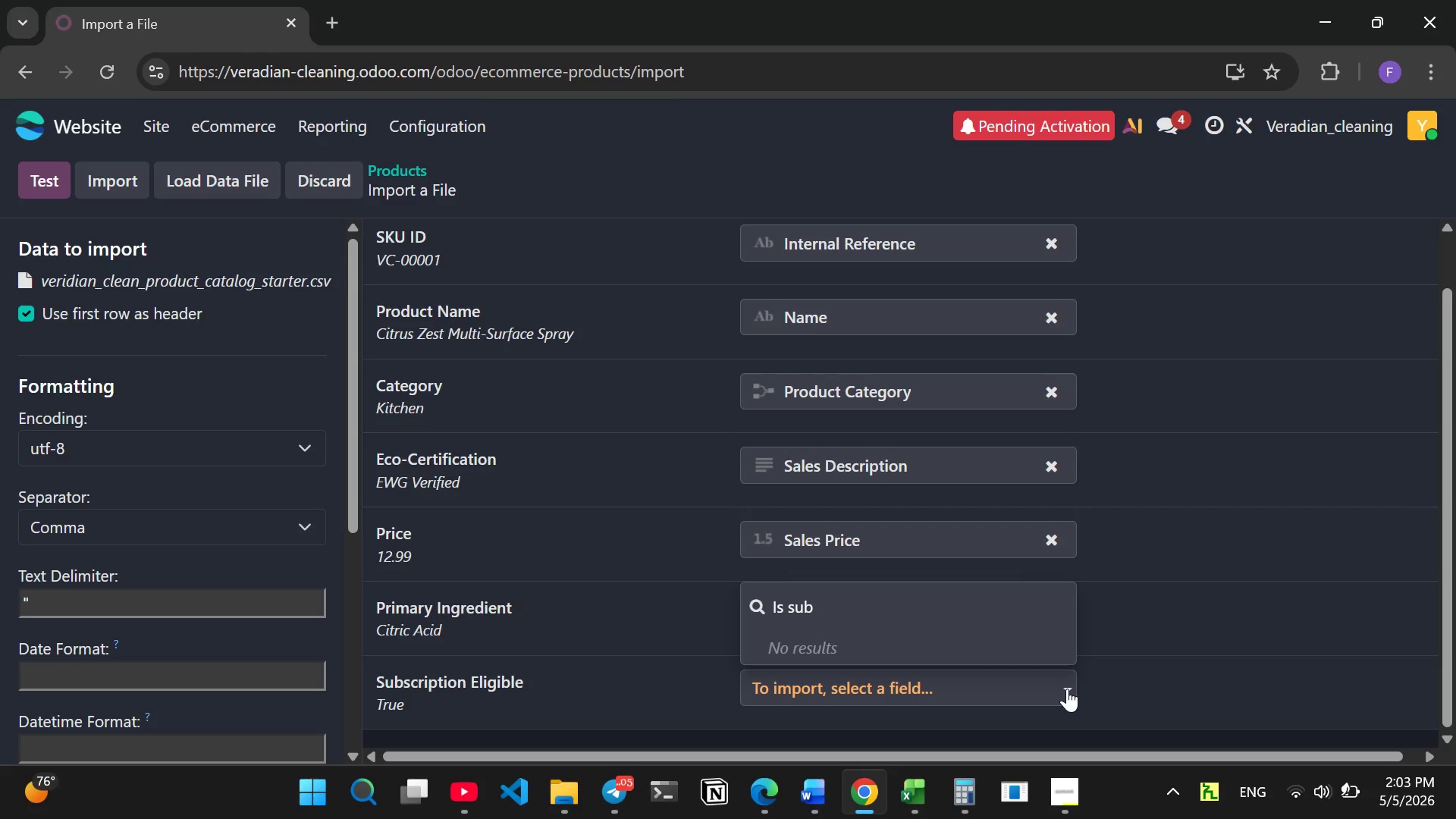 
wait(11.06)
 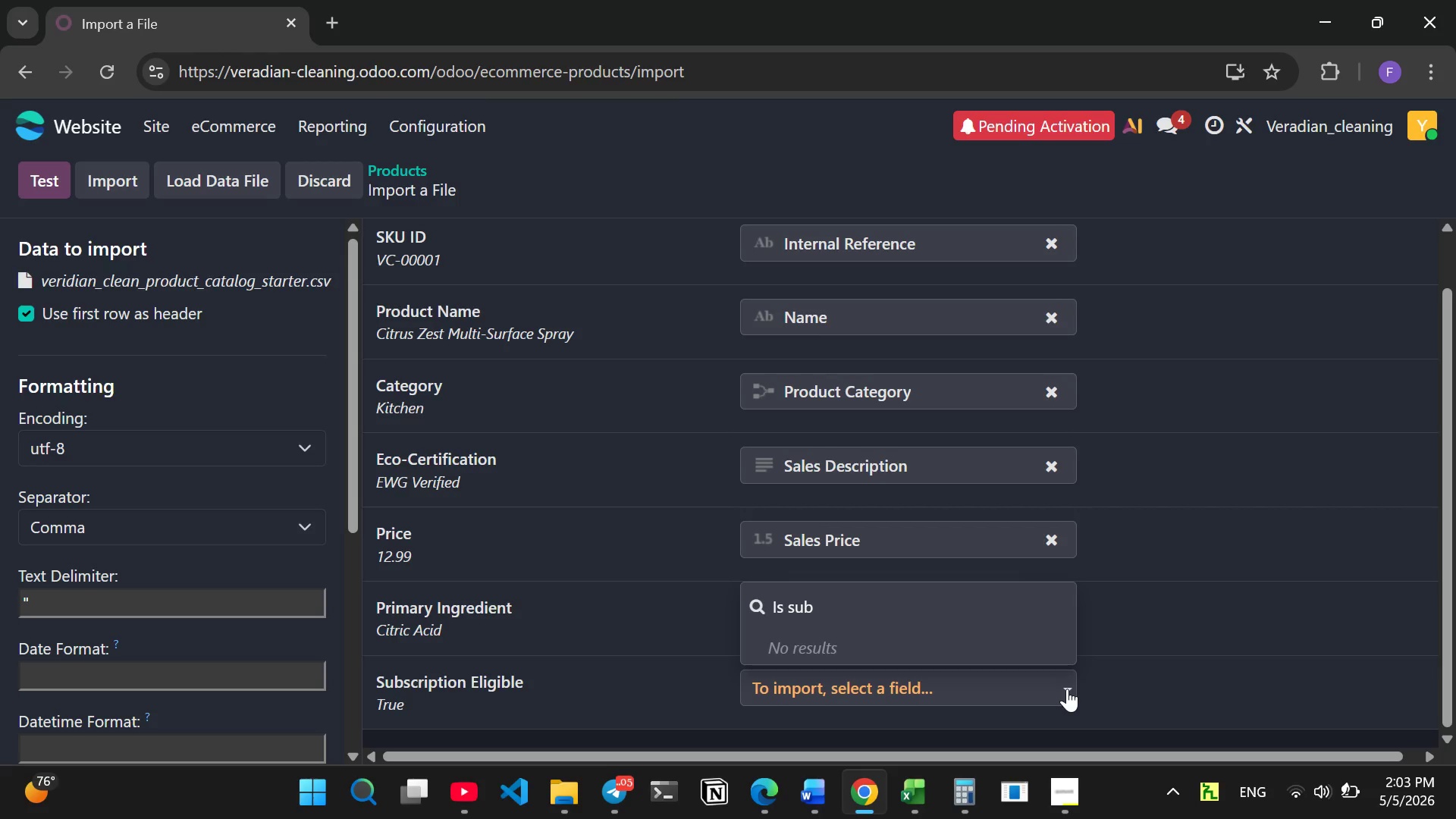 
key(Backspace)
key(Backspace)
key(Backspace)
key(Backspace)
key(Backspace)
key(Backspace)
type(subscri)
 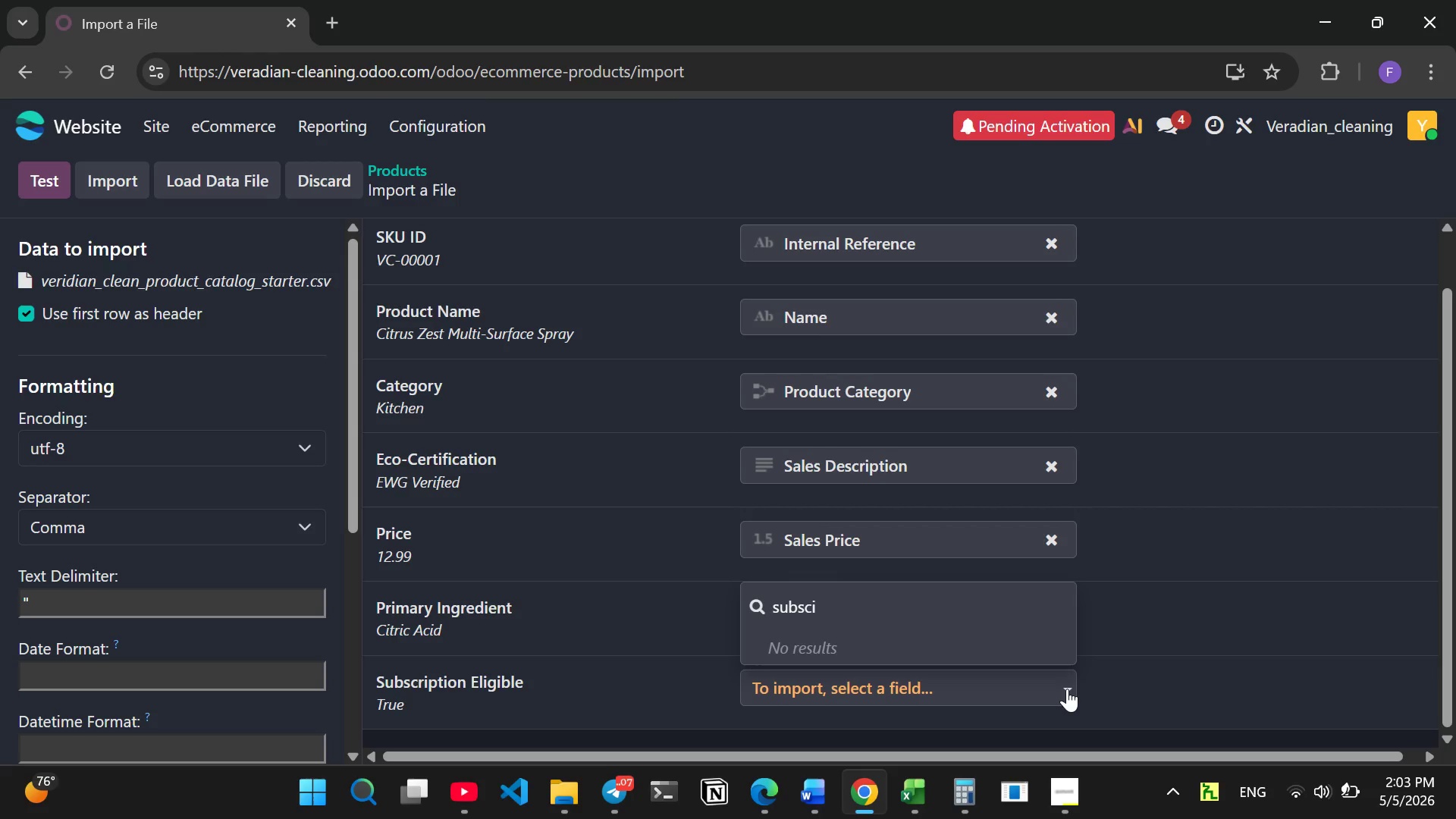 
key(Backspace)
 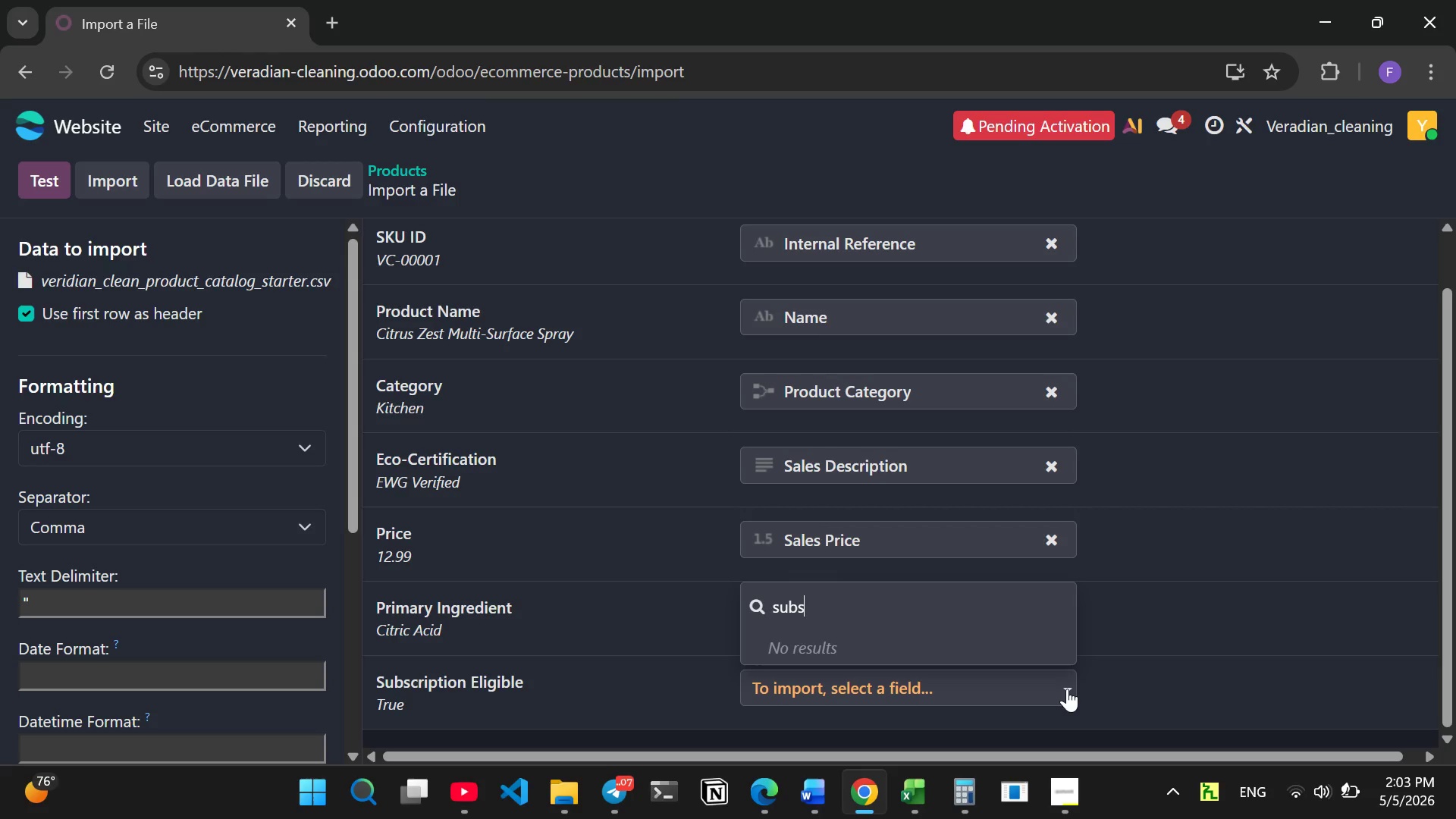 
key(Backspace)
 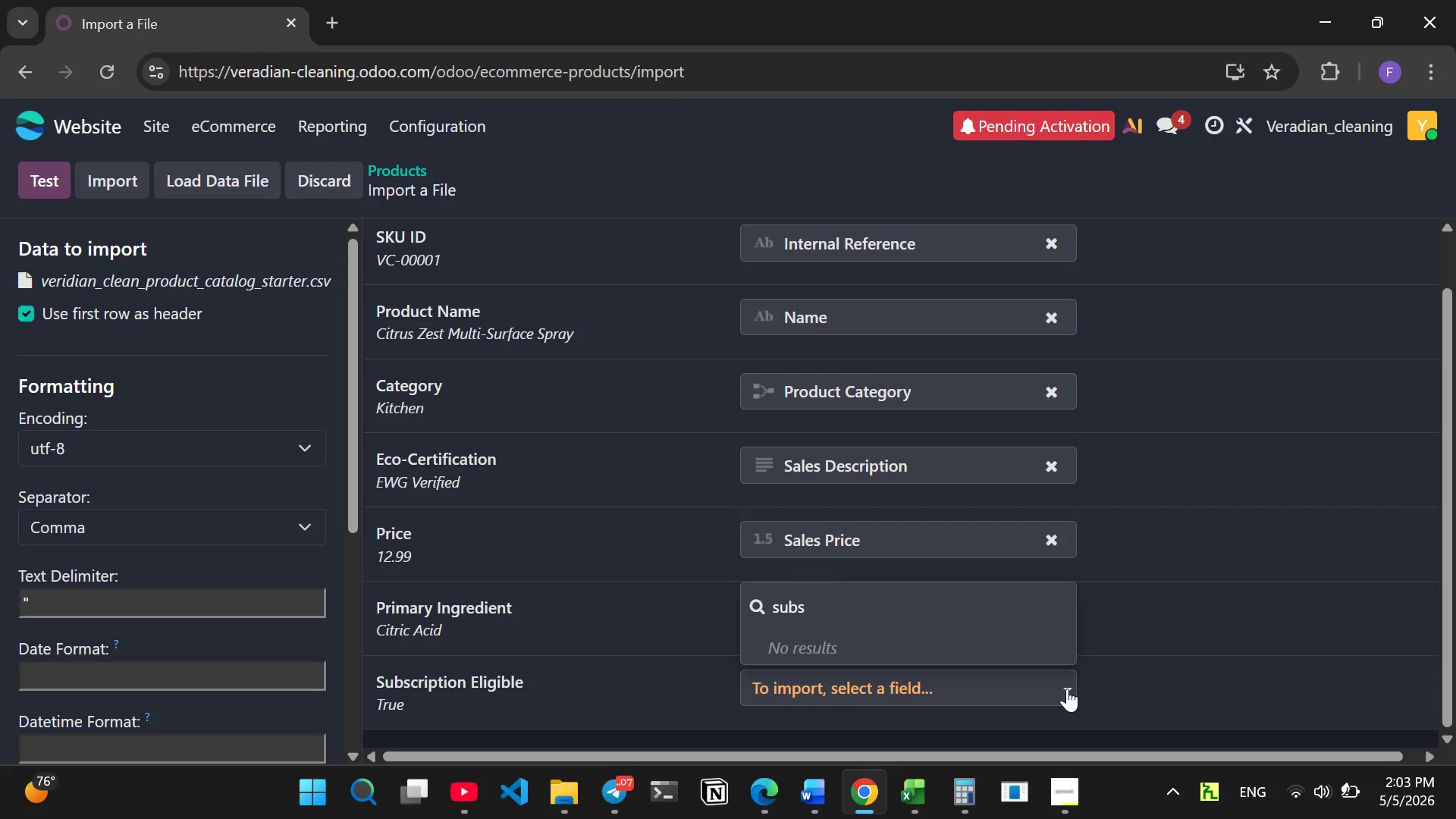 
key(Backspace)
 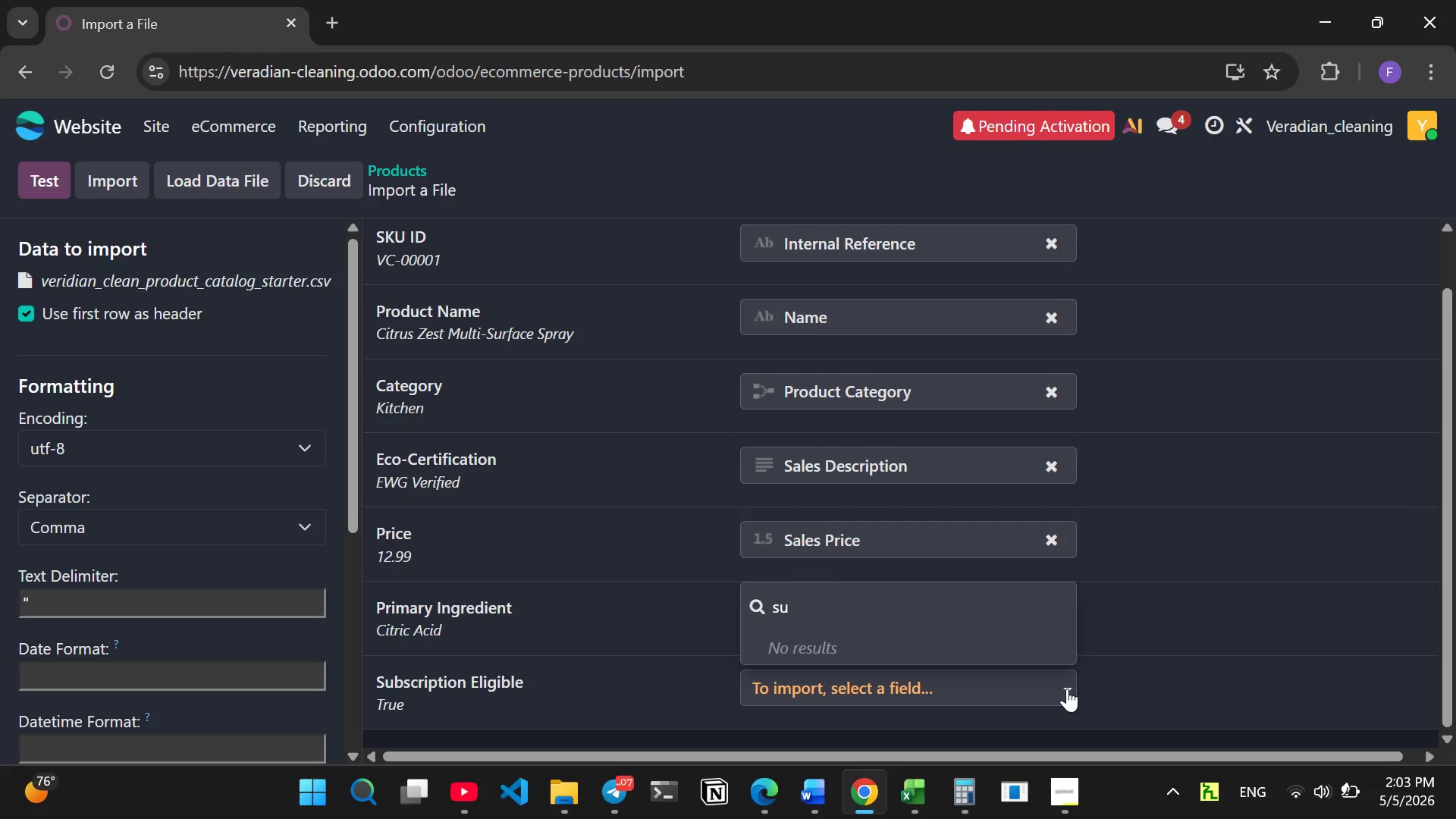 
key(Backspace)
 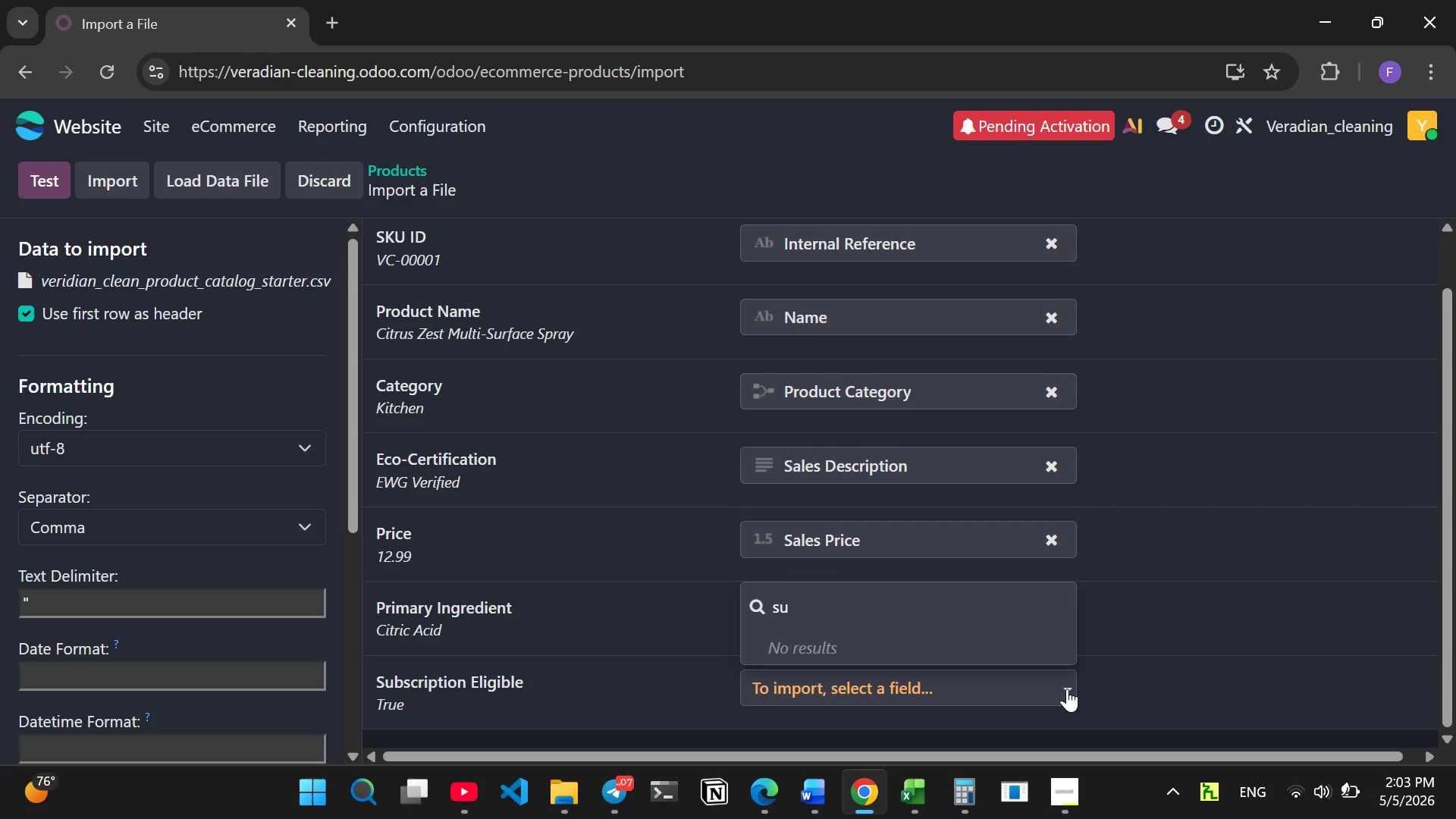 
key(Backspace)
 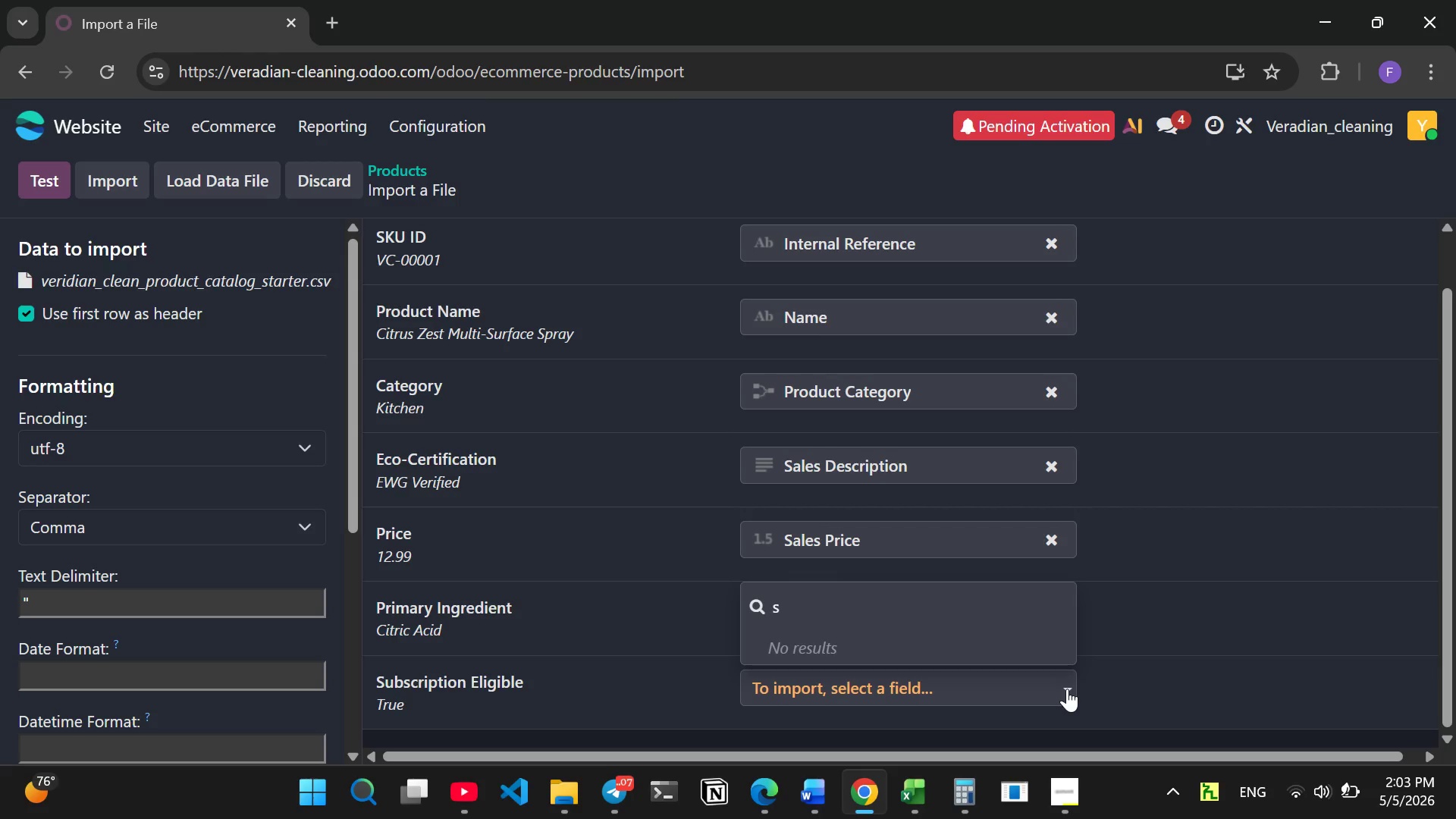 
key(Backspace)
 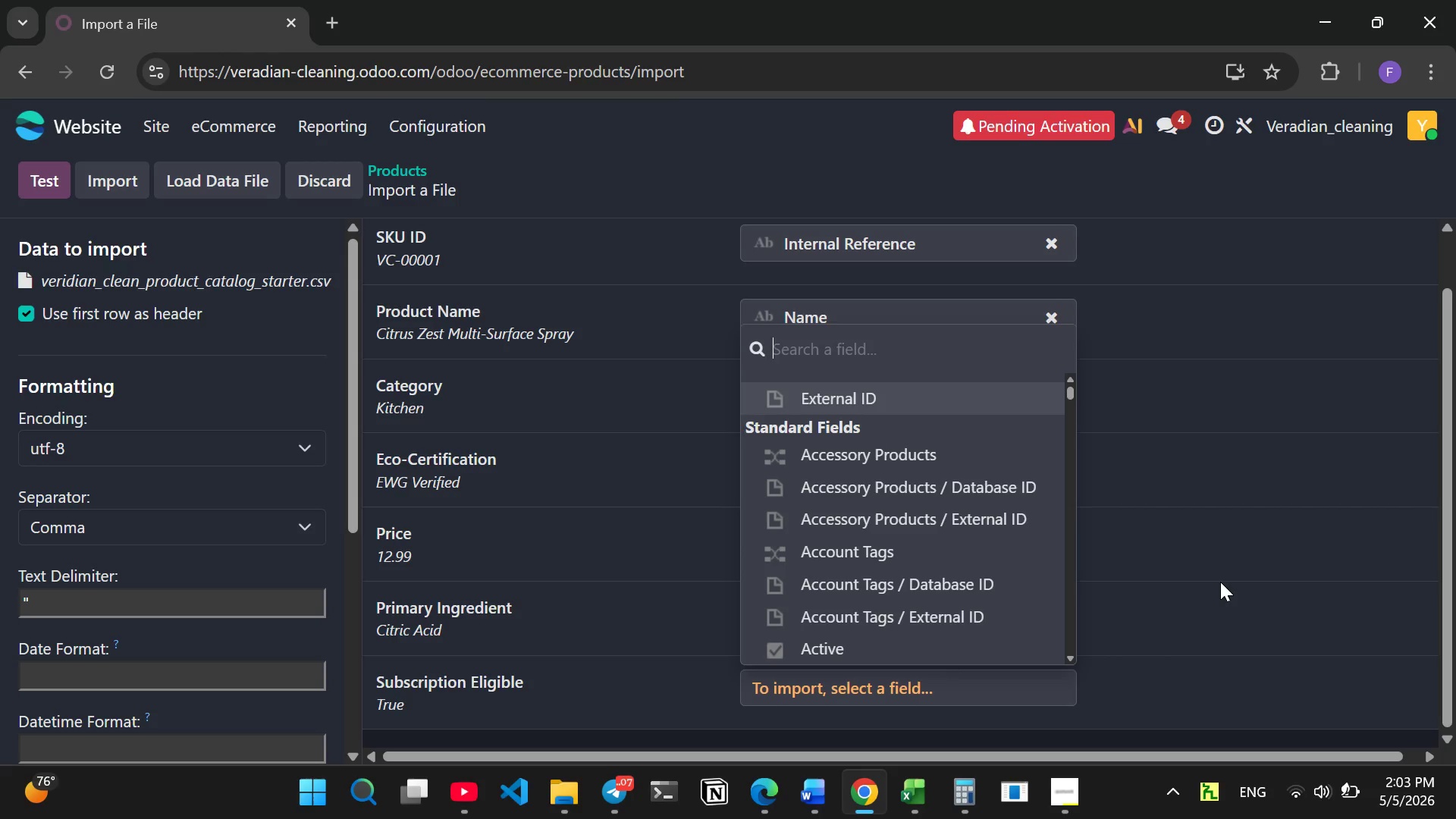 
left_click([1220, 582])
 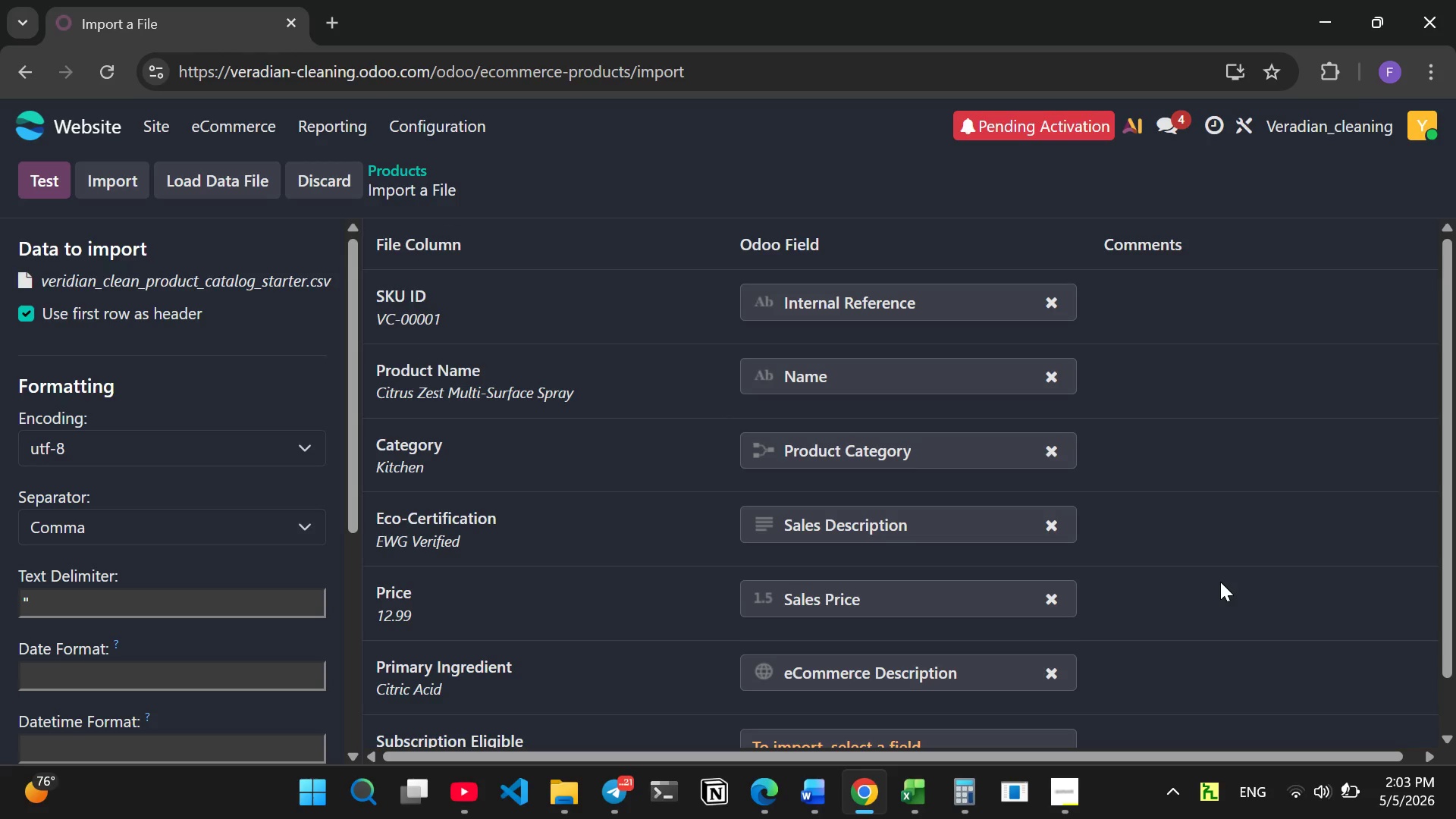 
wait(23.81)
 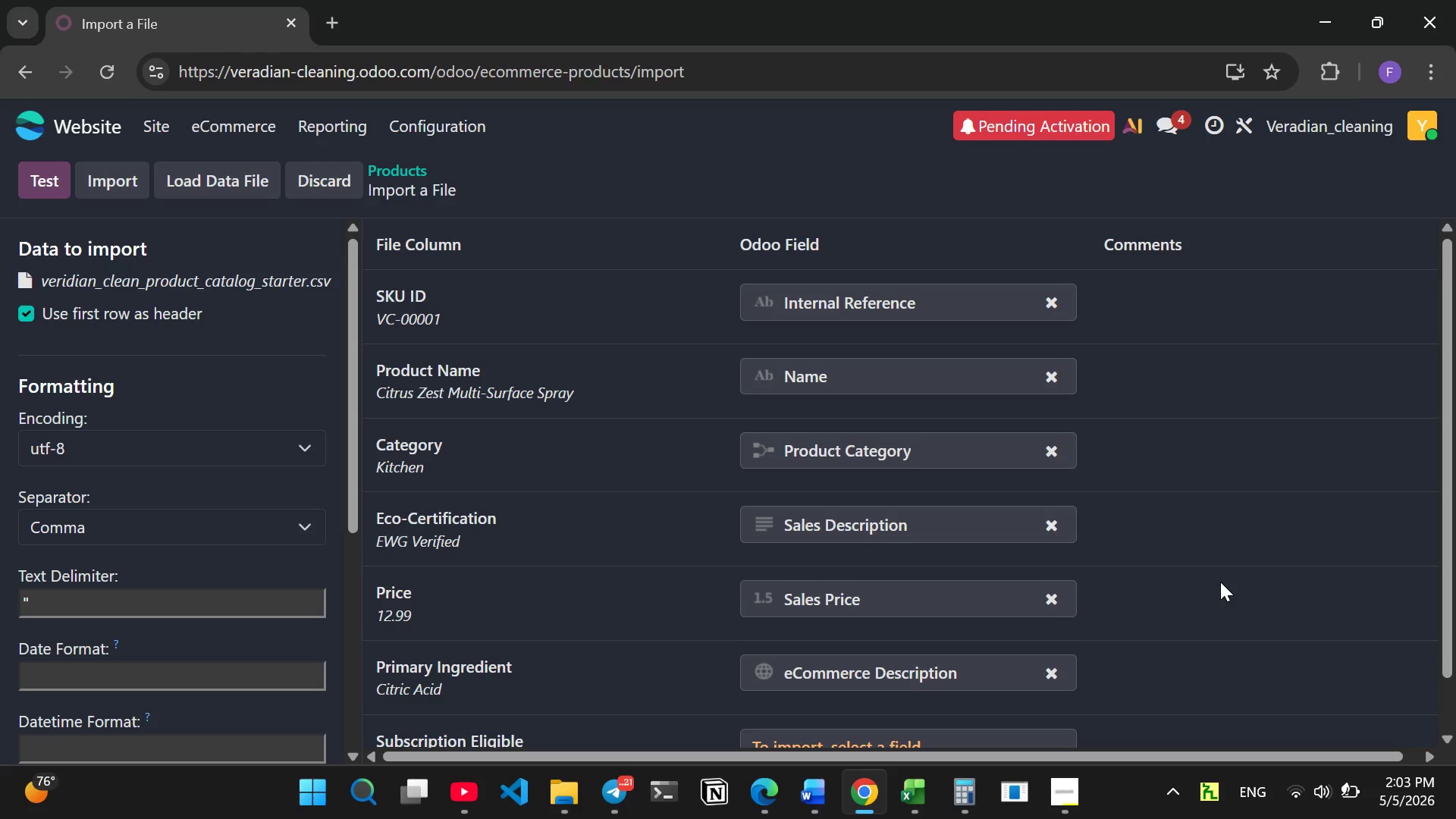 
left_click([25, 307])
 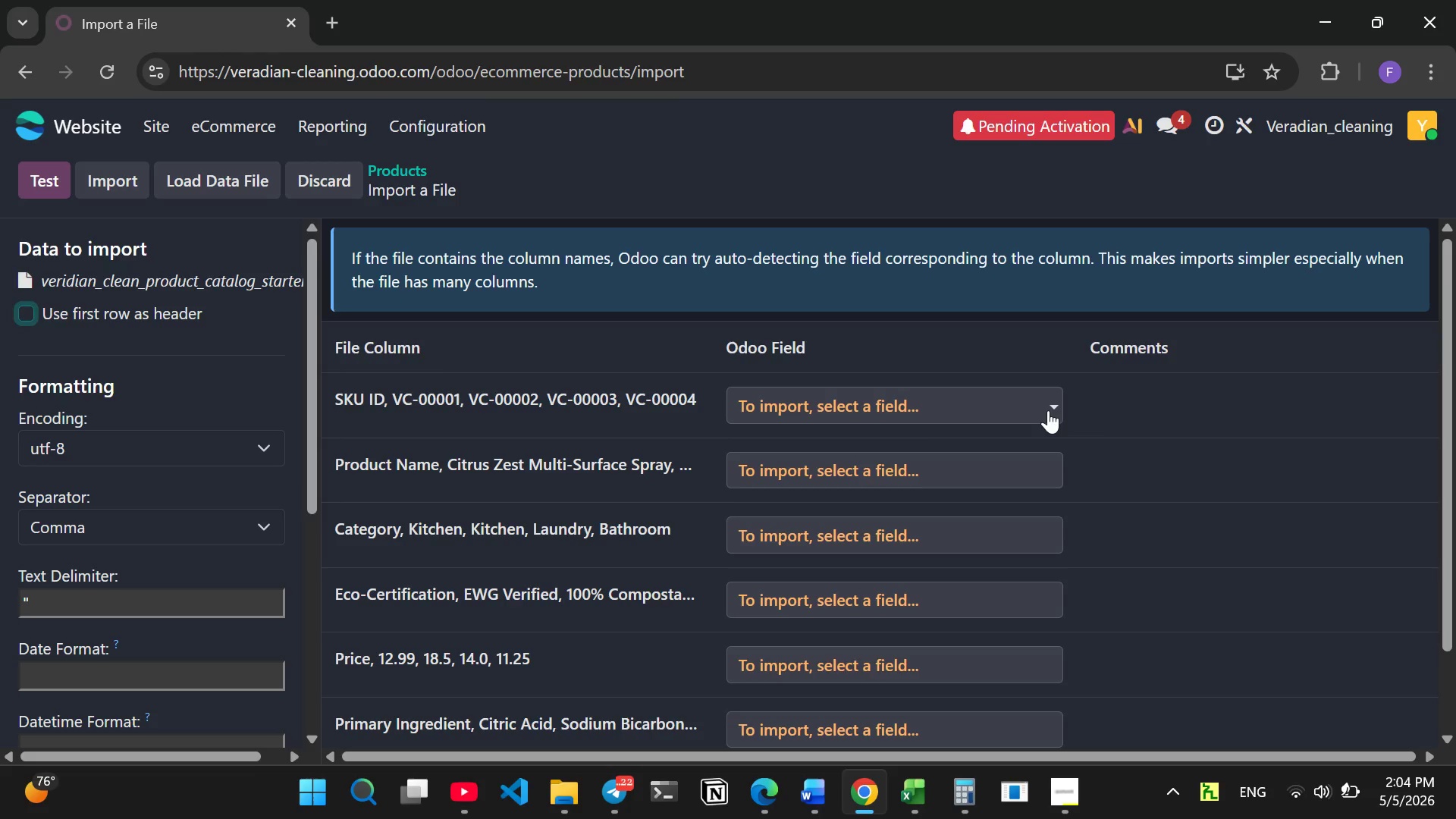 
wait(32.52)
 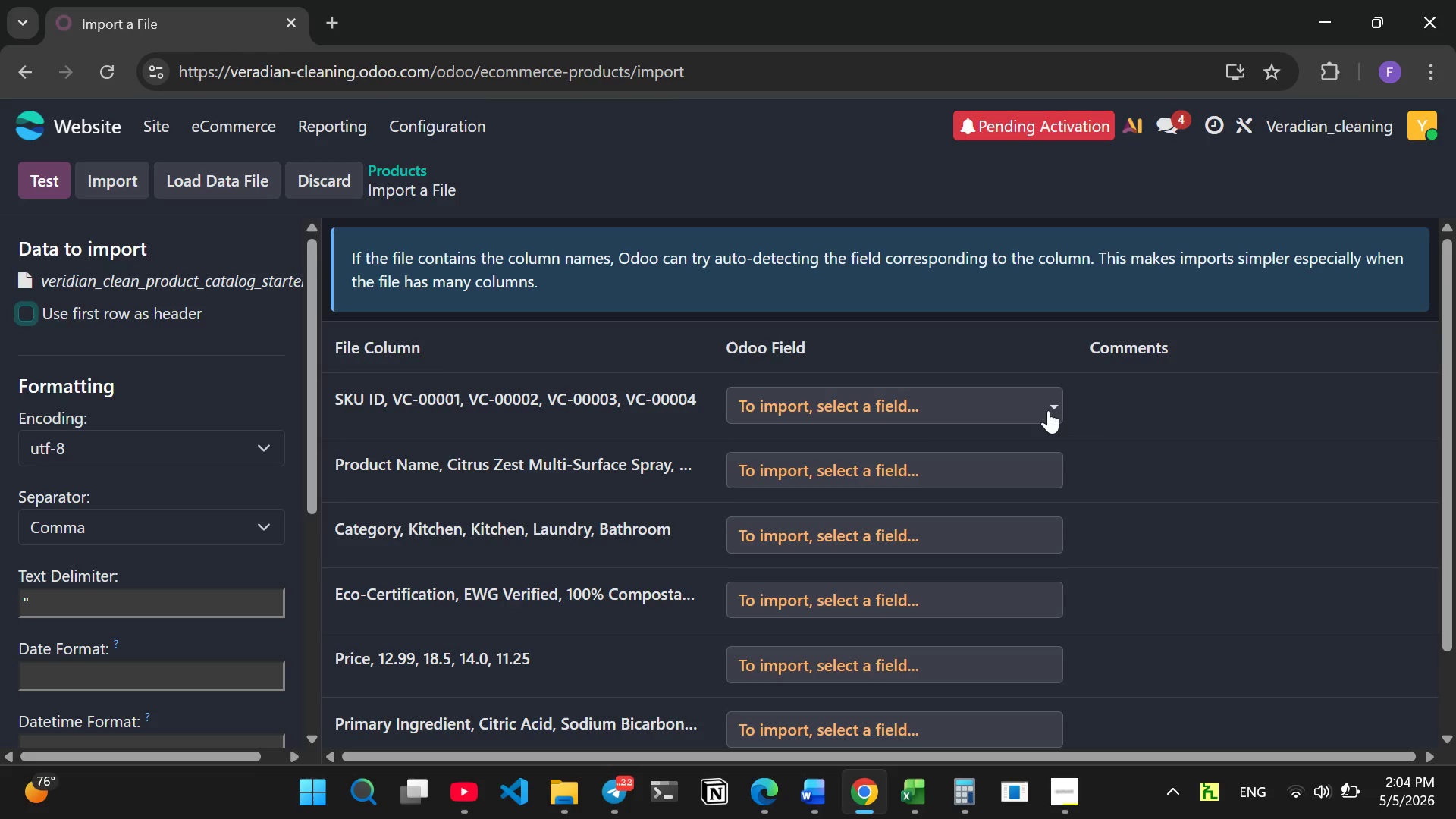 
left_click([1048, 410])
 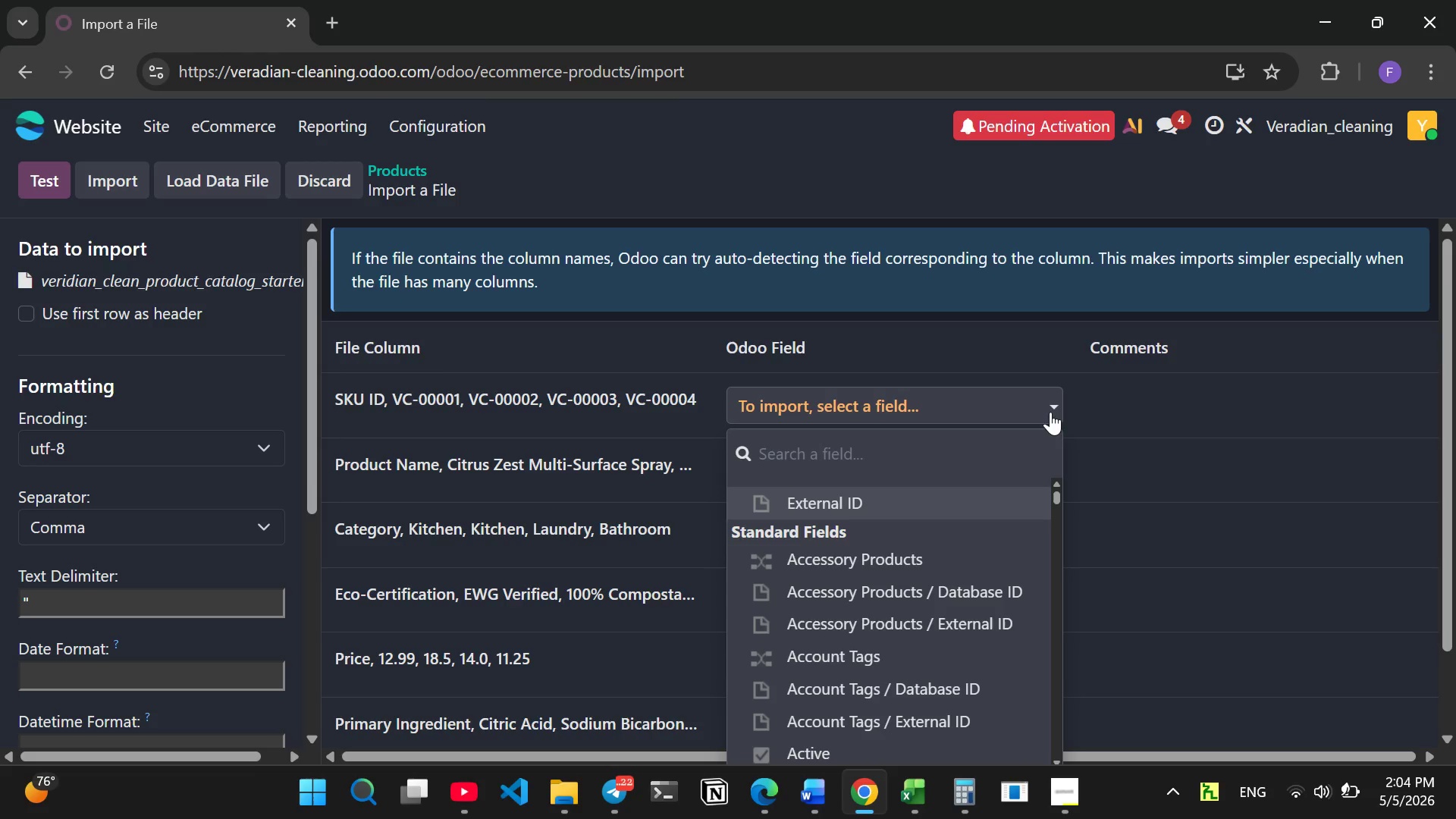 
wait(5.83)
 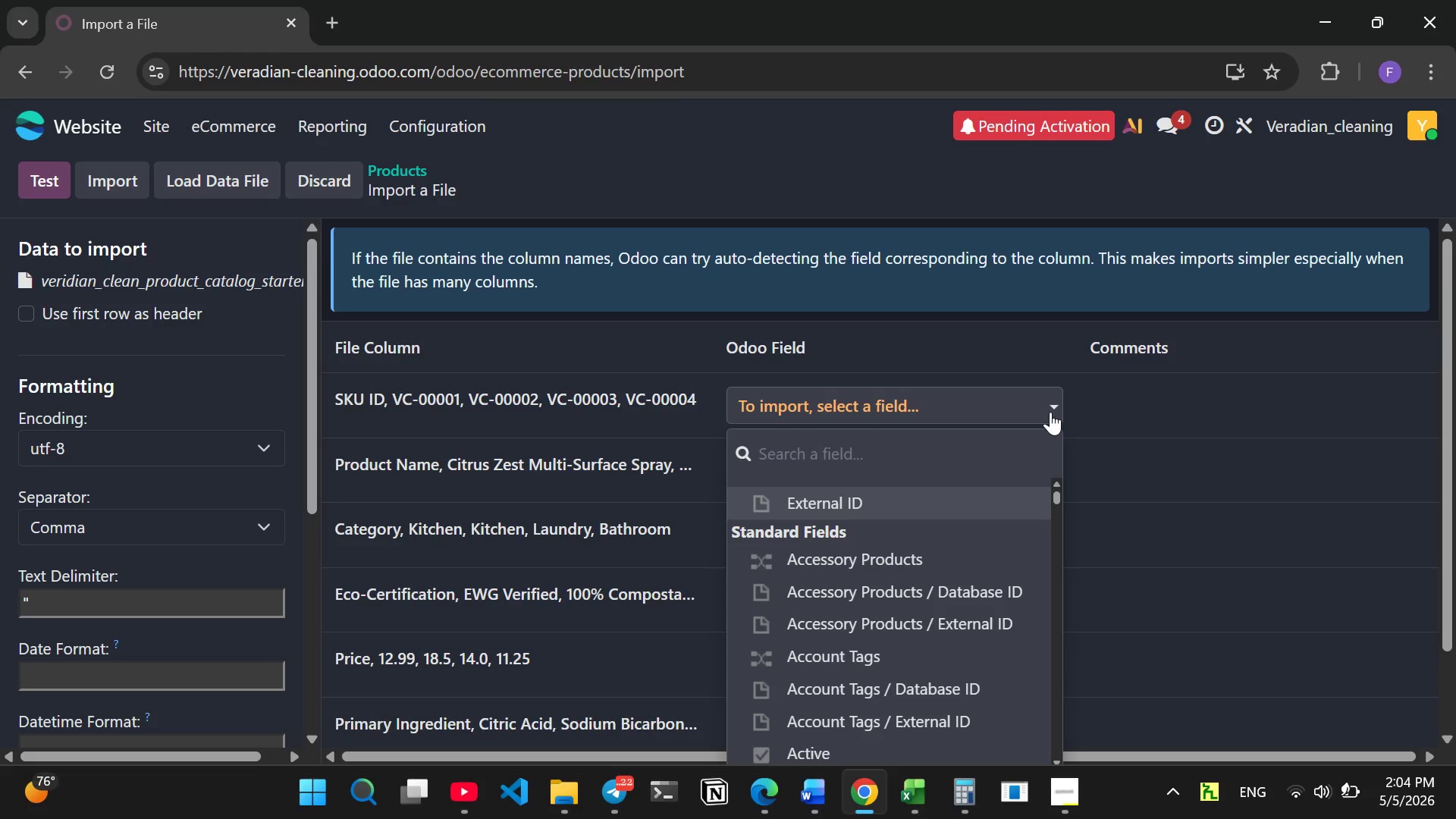 
type(intern)
key(Backspace)
key(Backspace)
type(tern)
 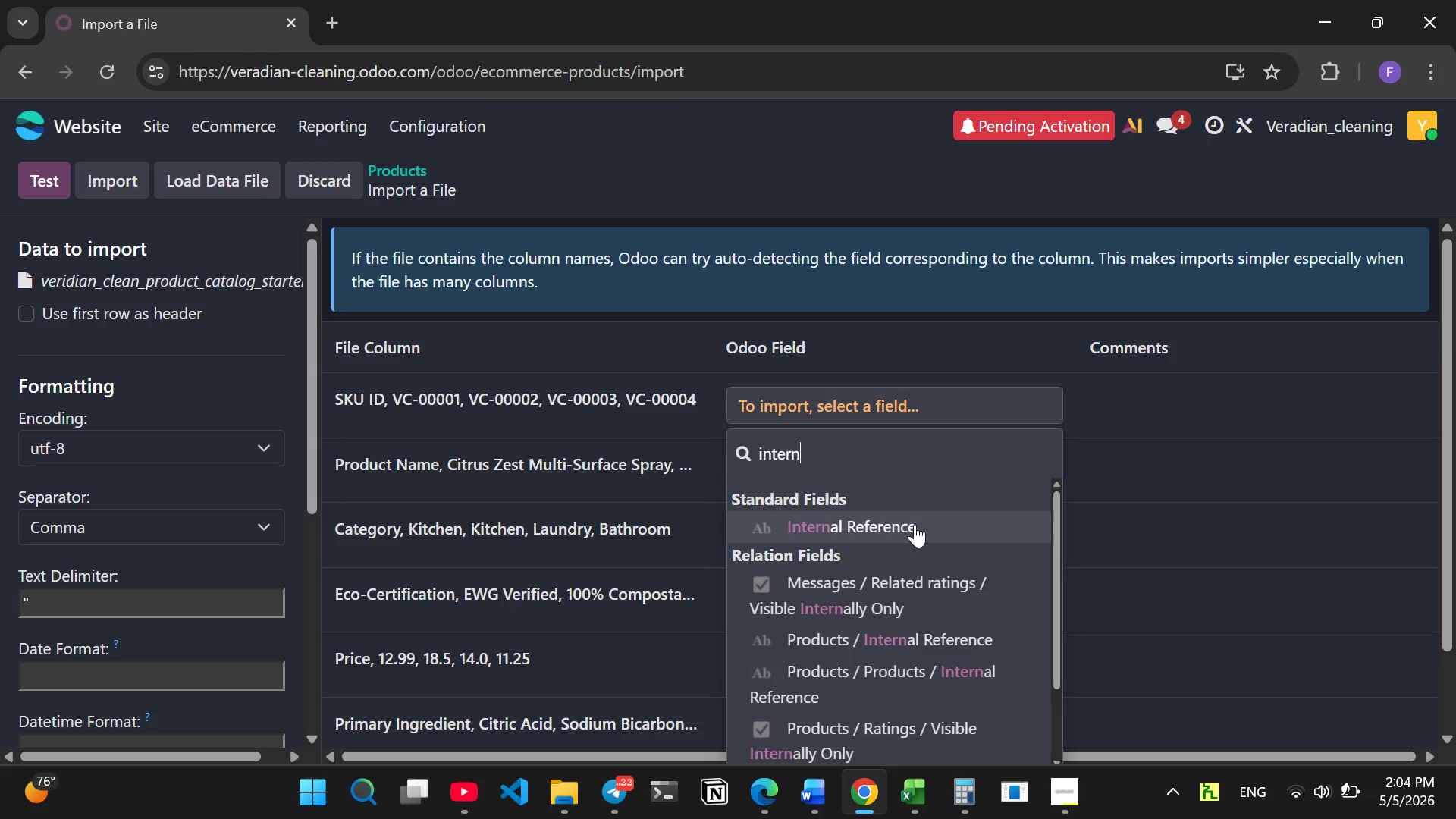 
left_click([906, 528])
 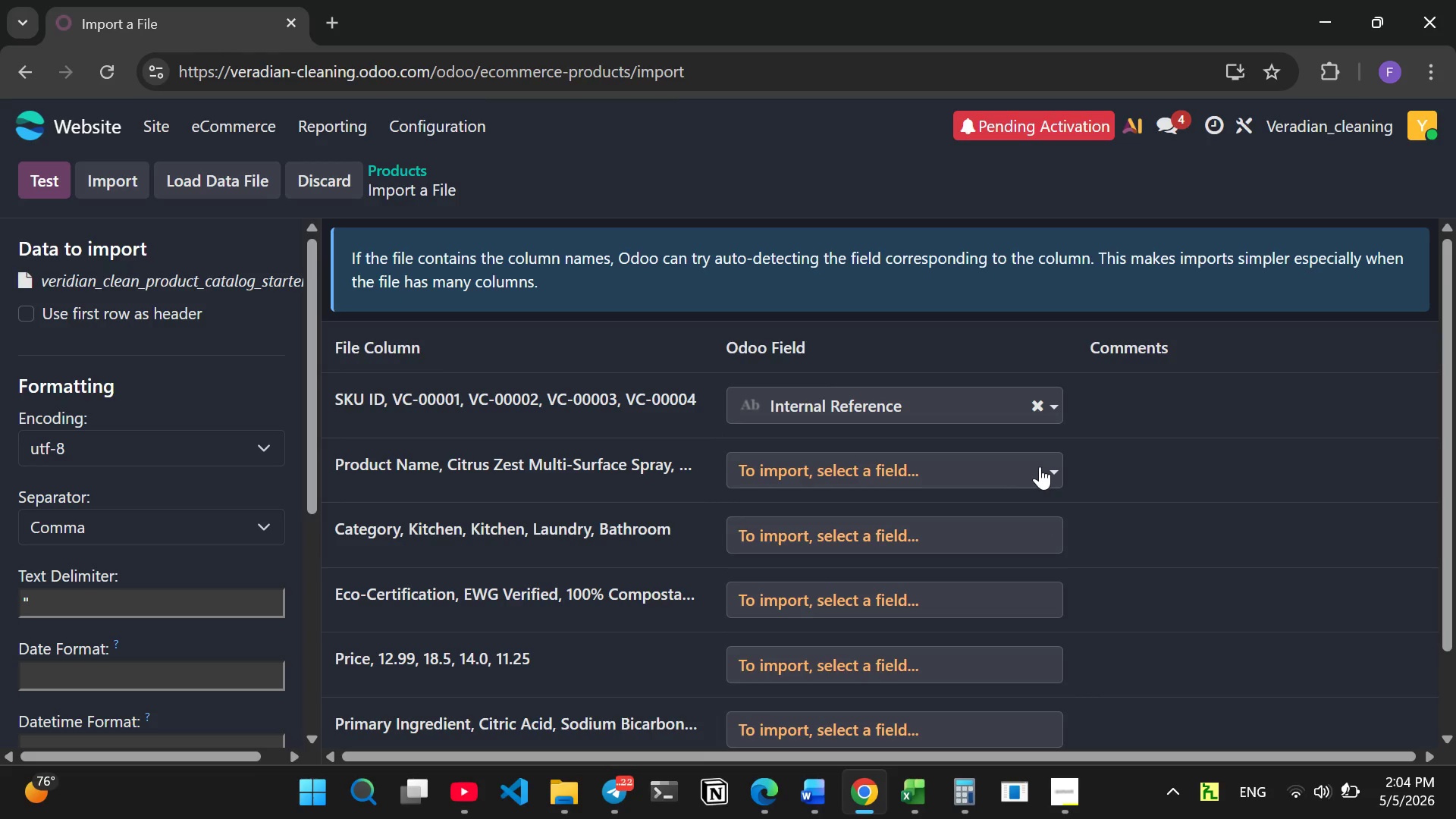 
left_click([1048, 469])
 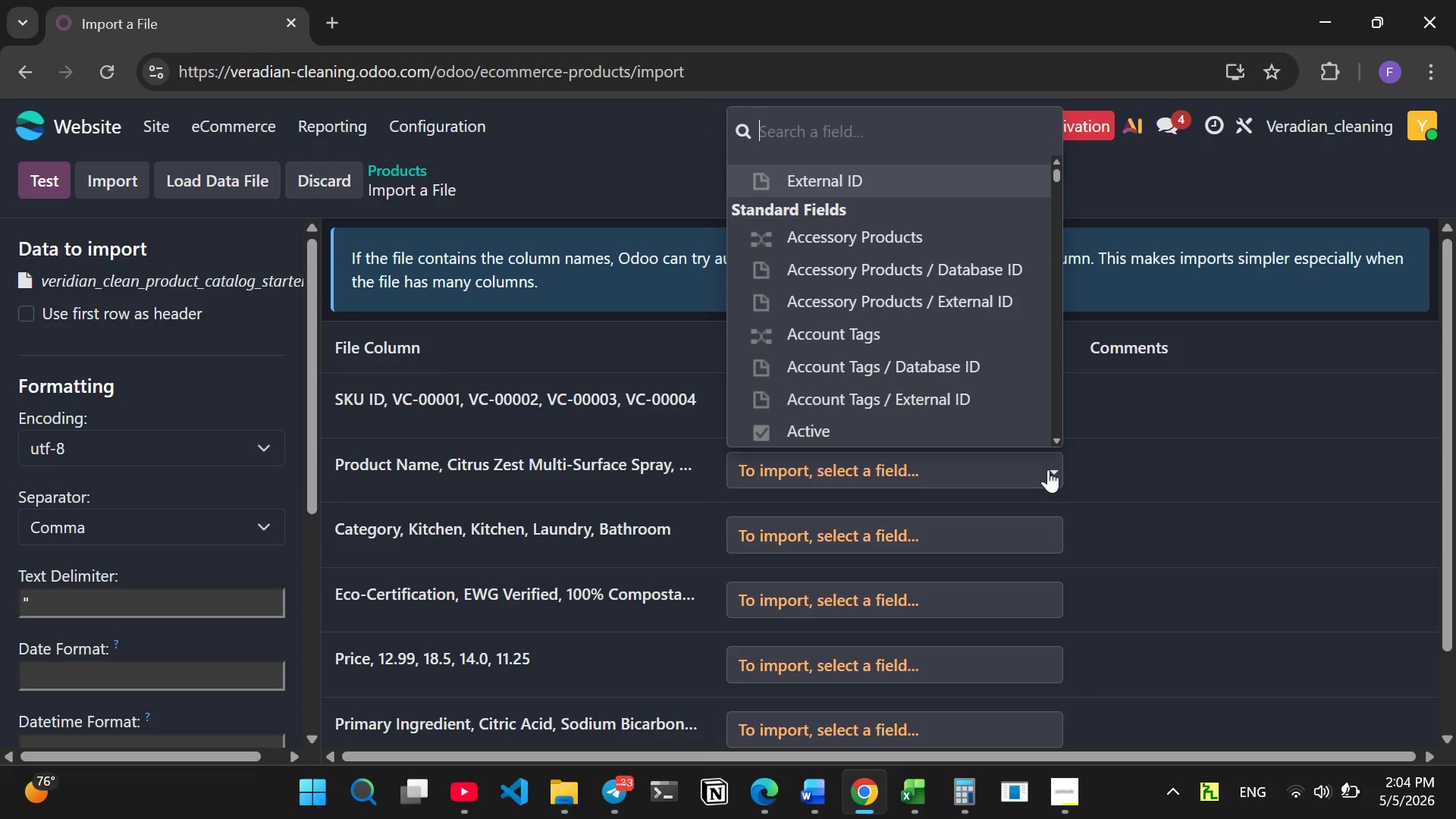 
type(name)
 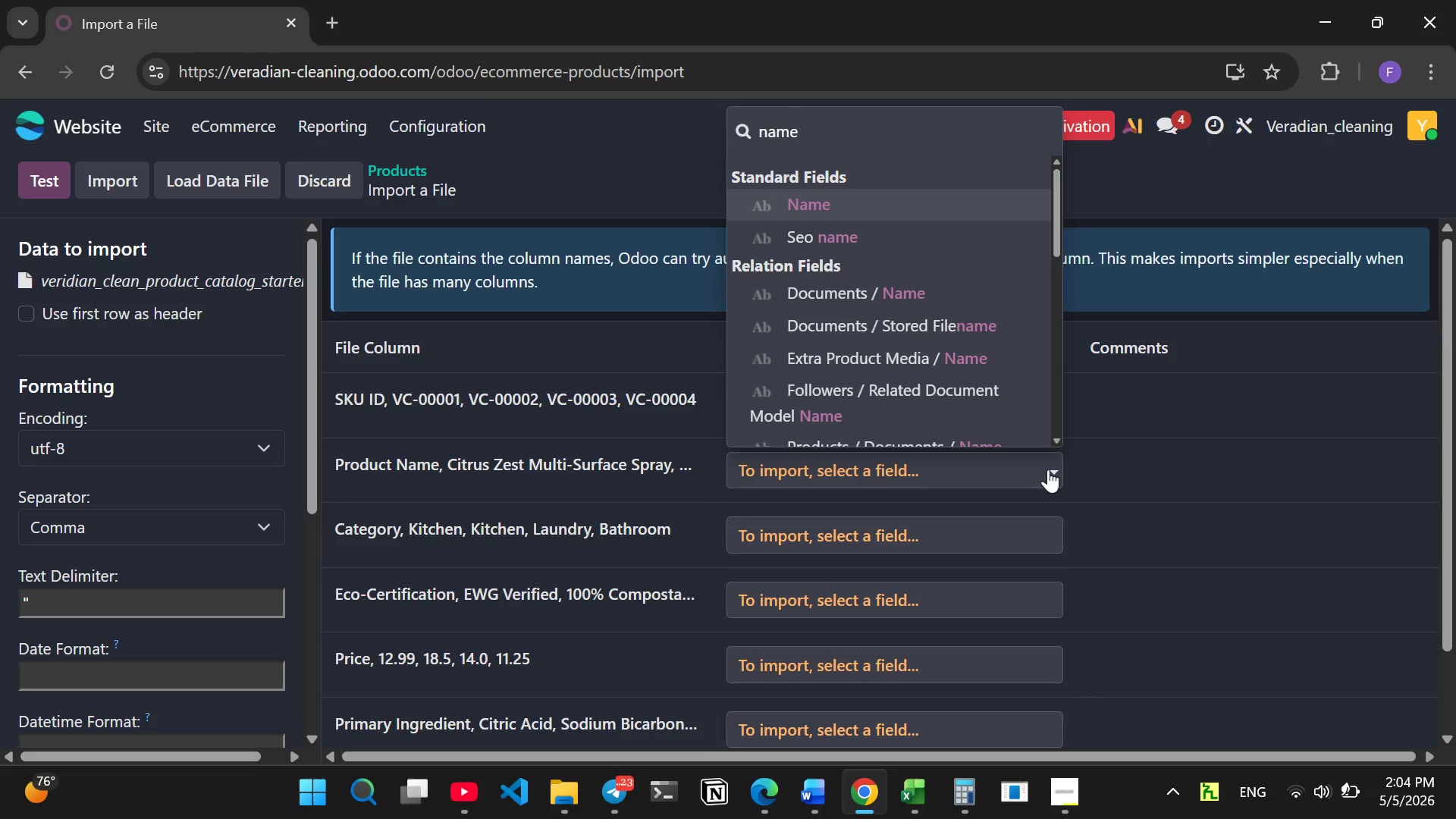 
key(Enter)
 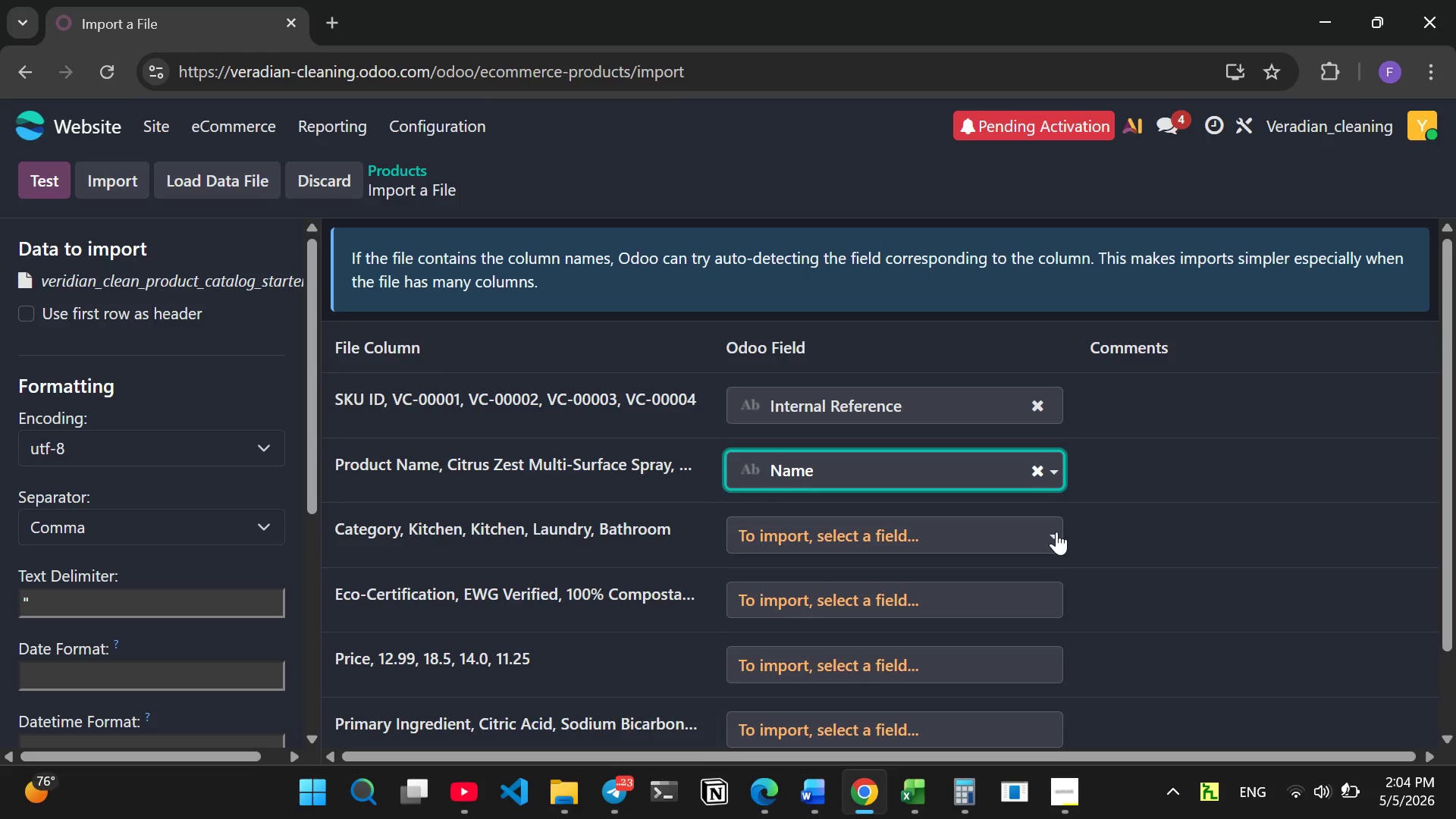 
left_click([1056, 532])
 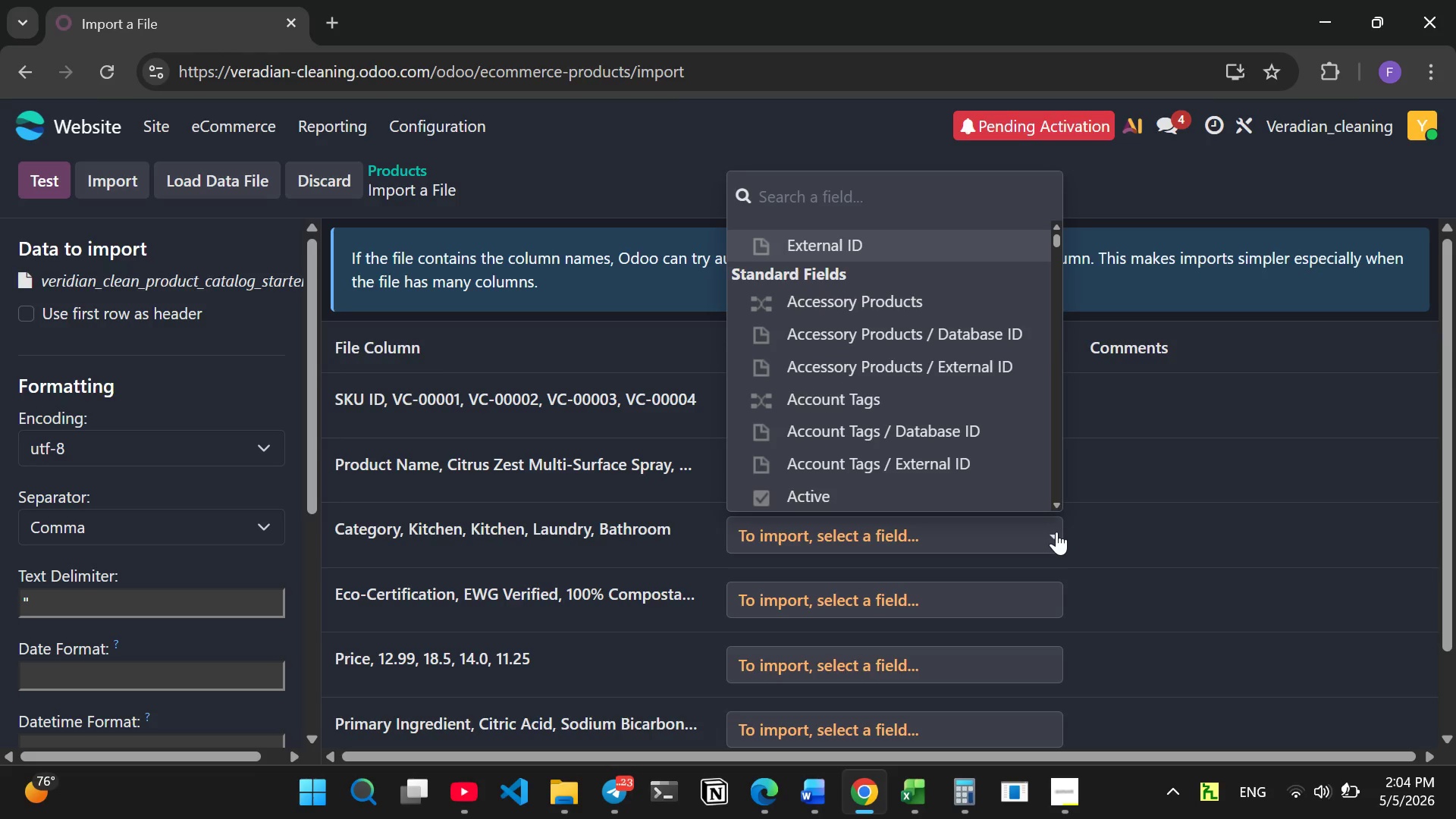 
type(category)
 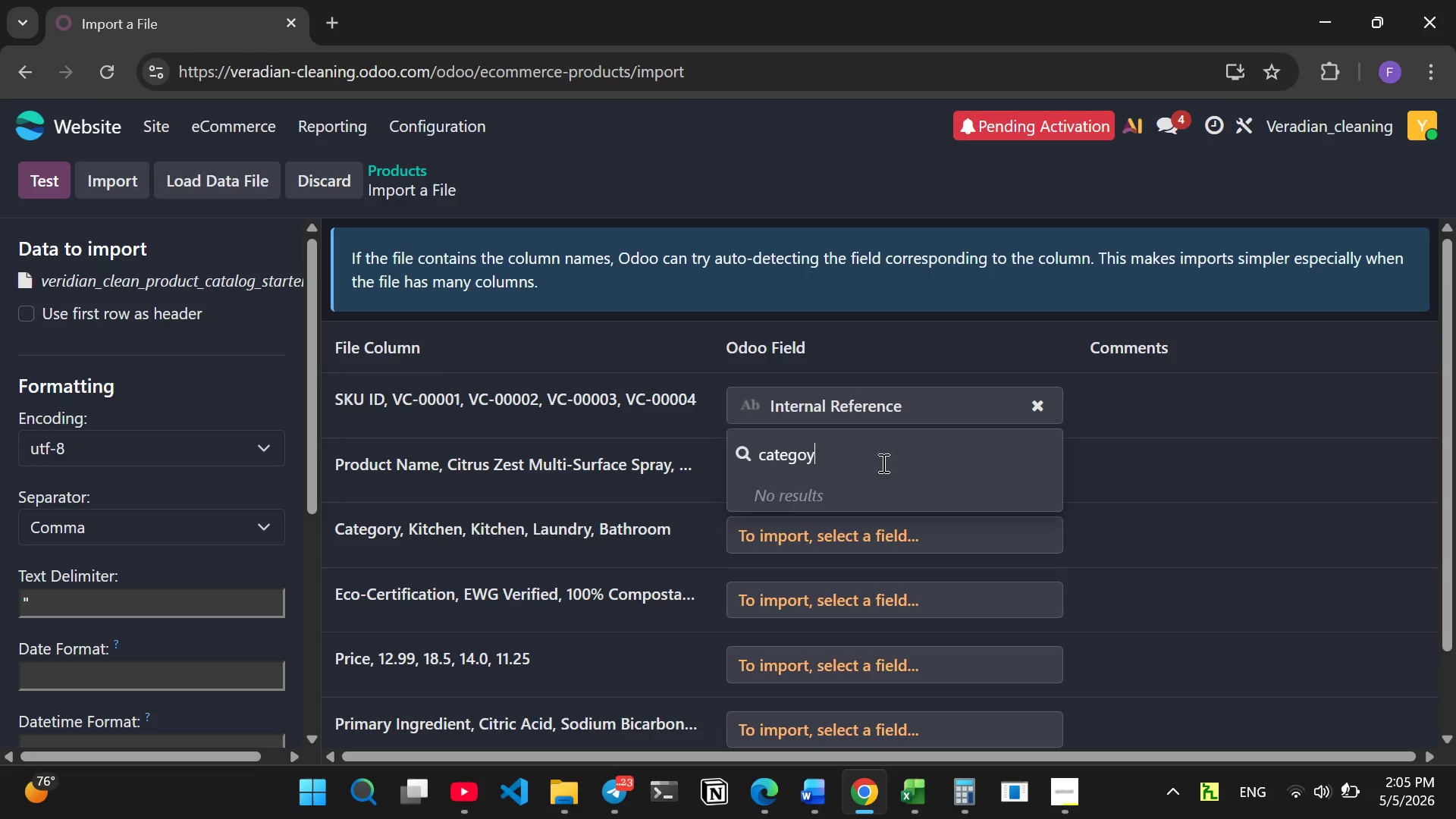 
key(Backspace)
 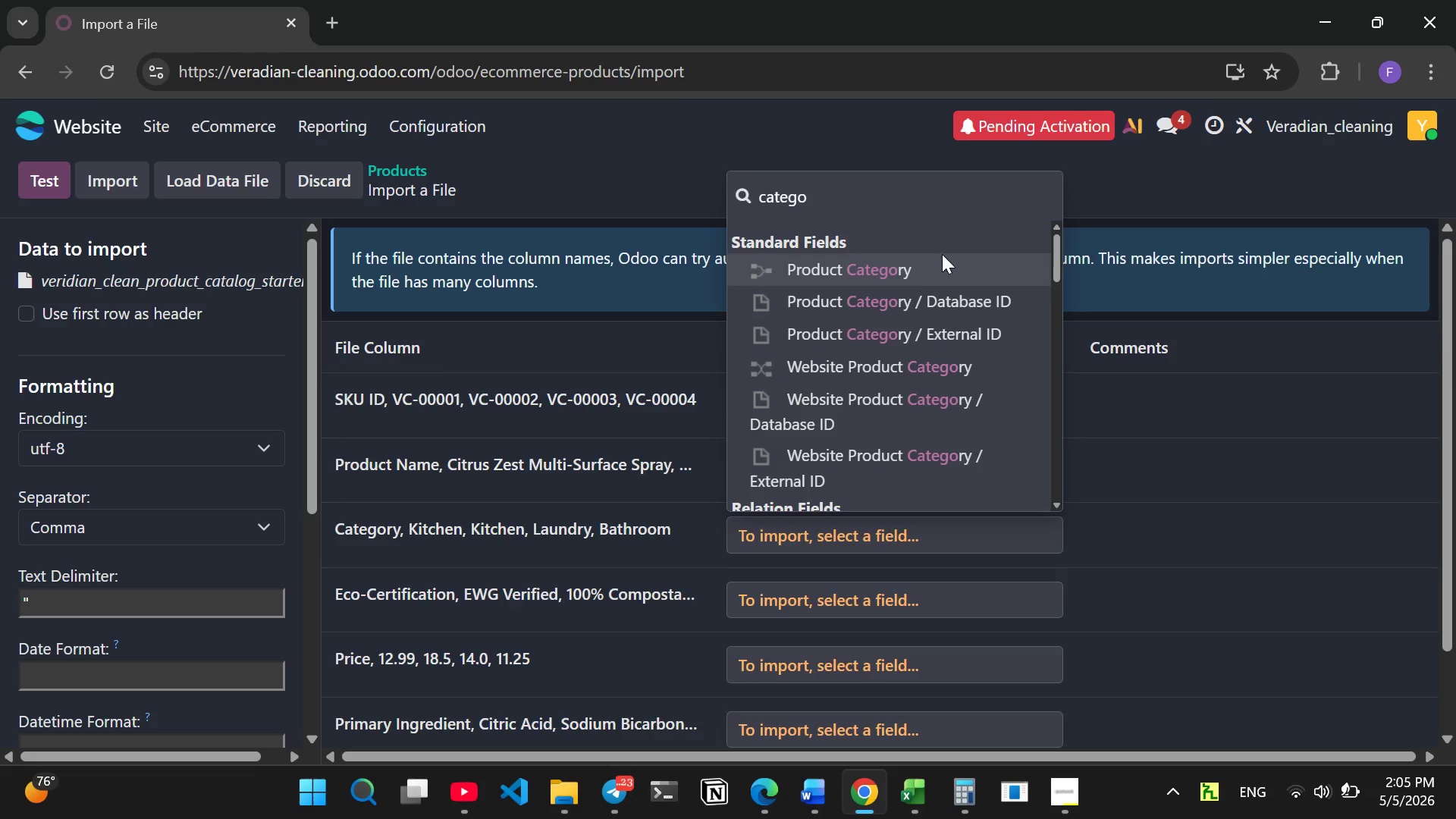 
left_click([948, 266])
 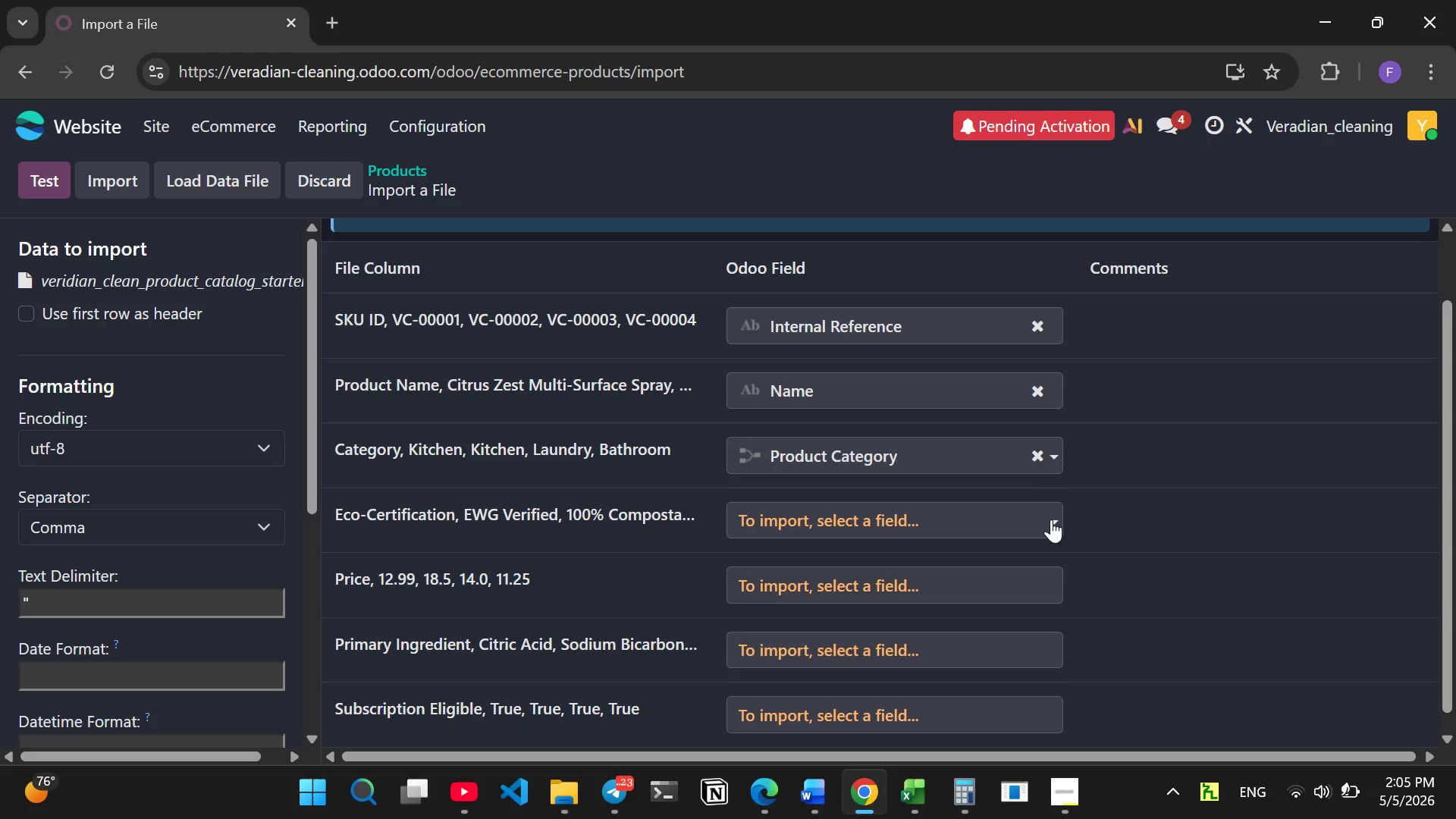 
wait(6.2)
 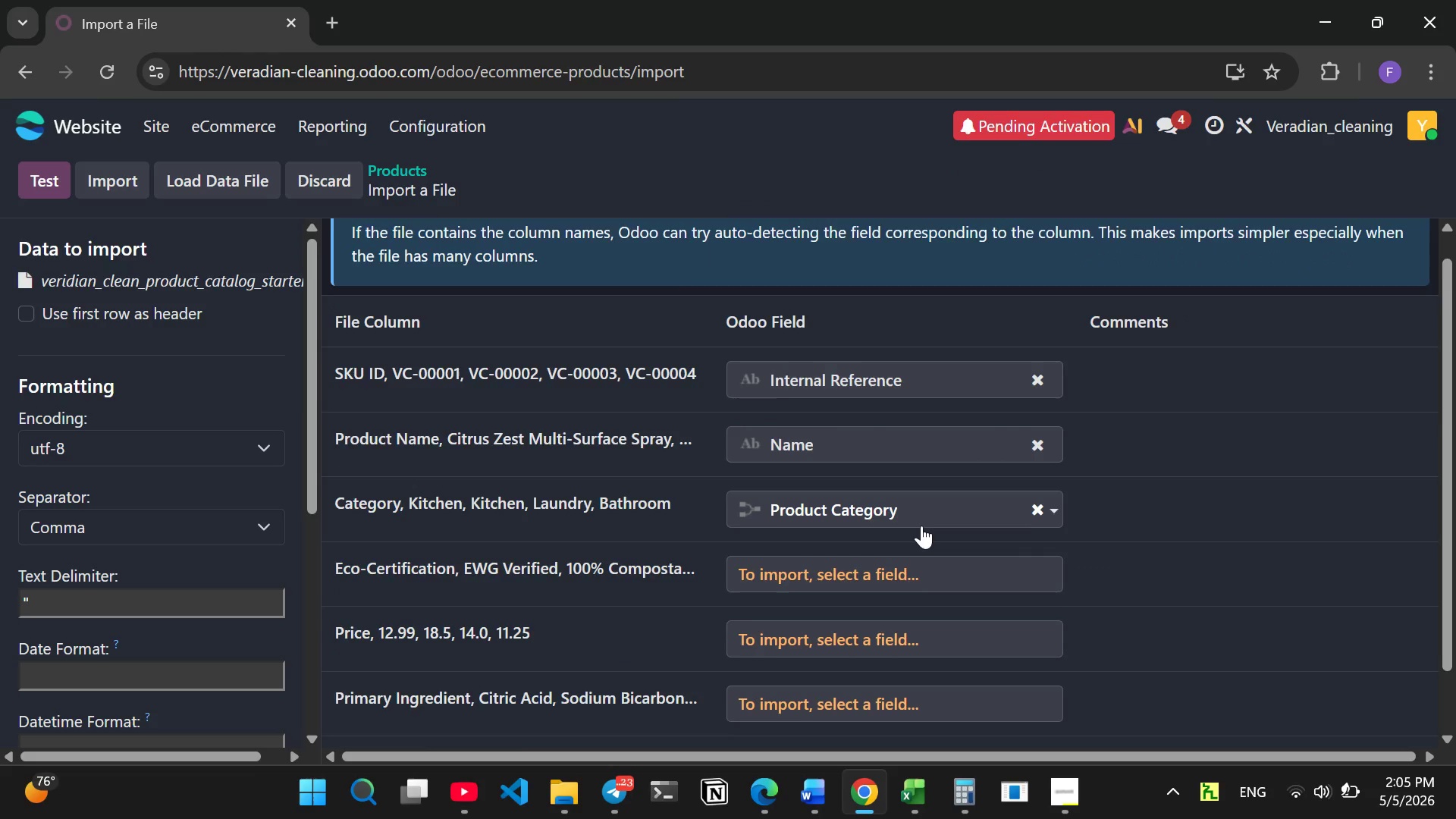 
left_click([1054, 582])
 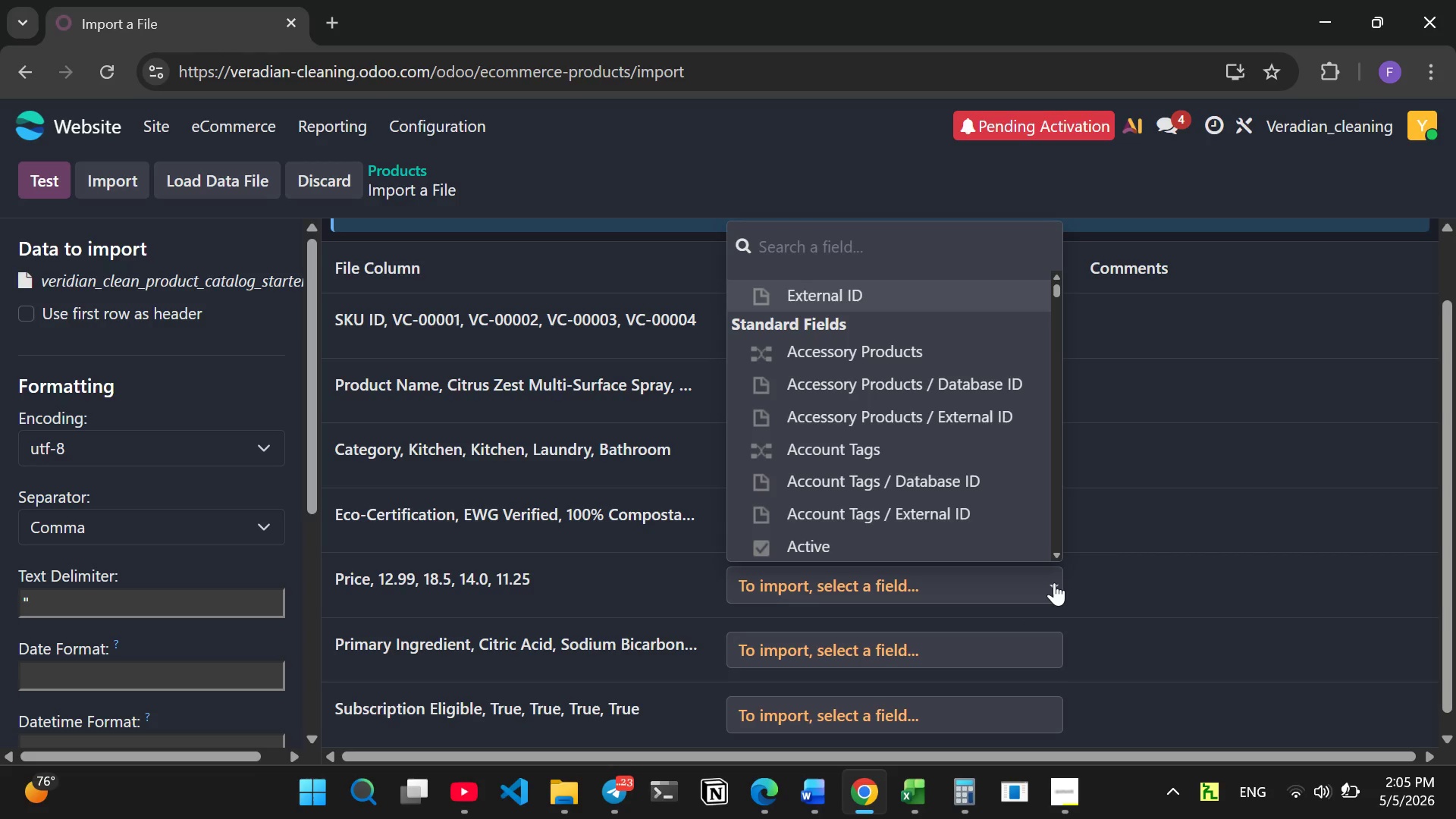 
type(price)
 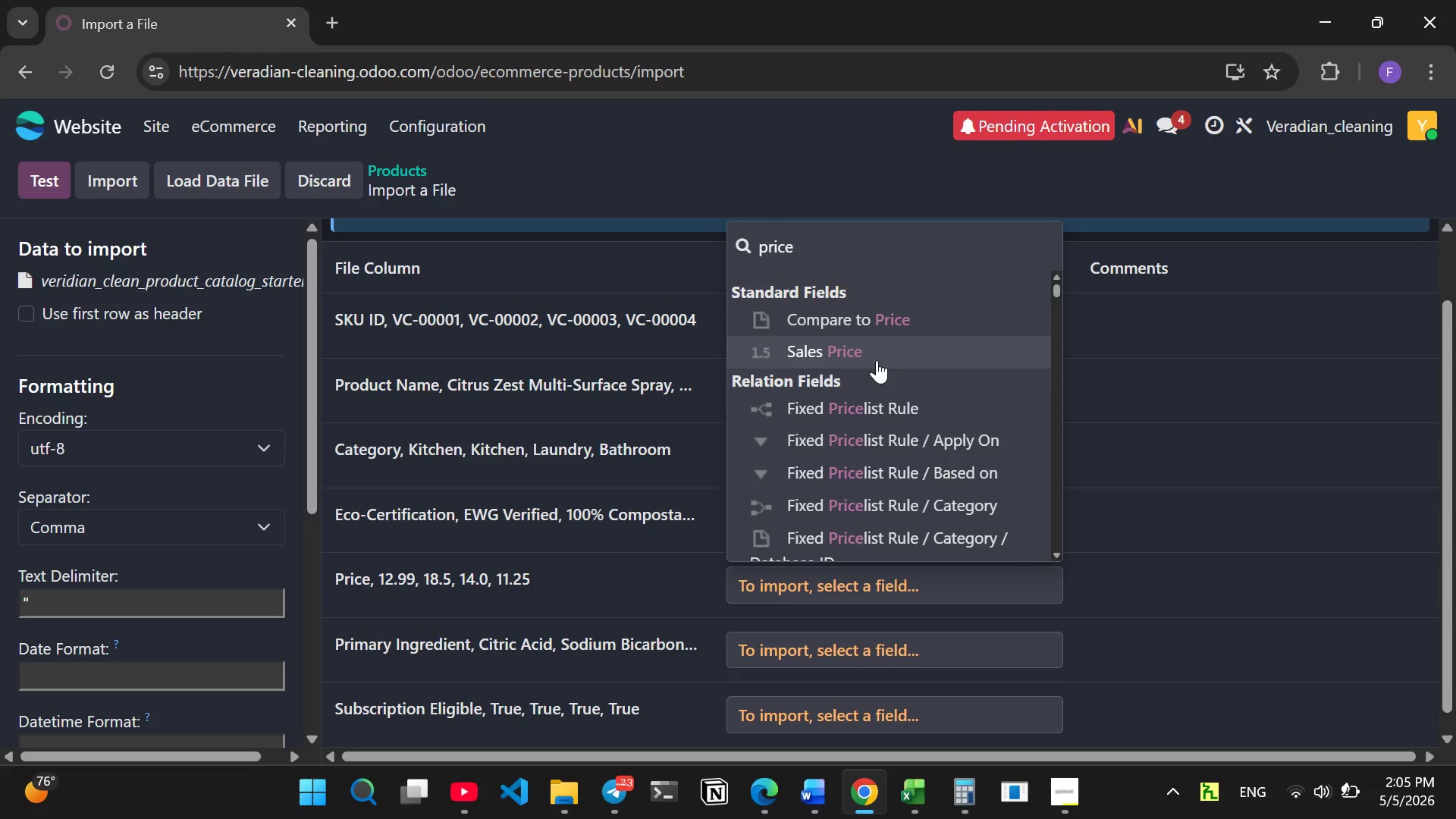 
wait(6.67)
 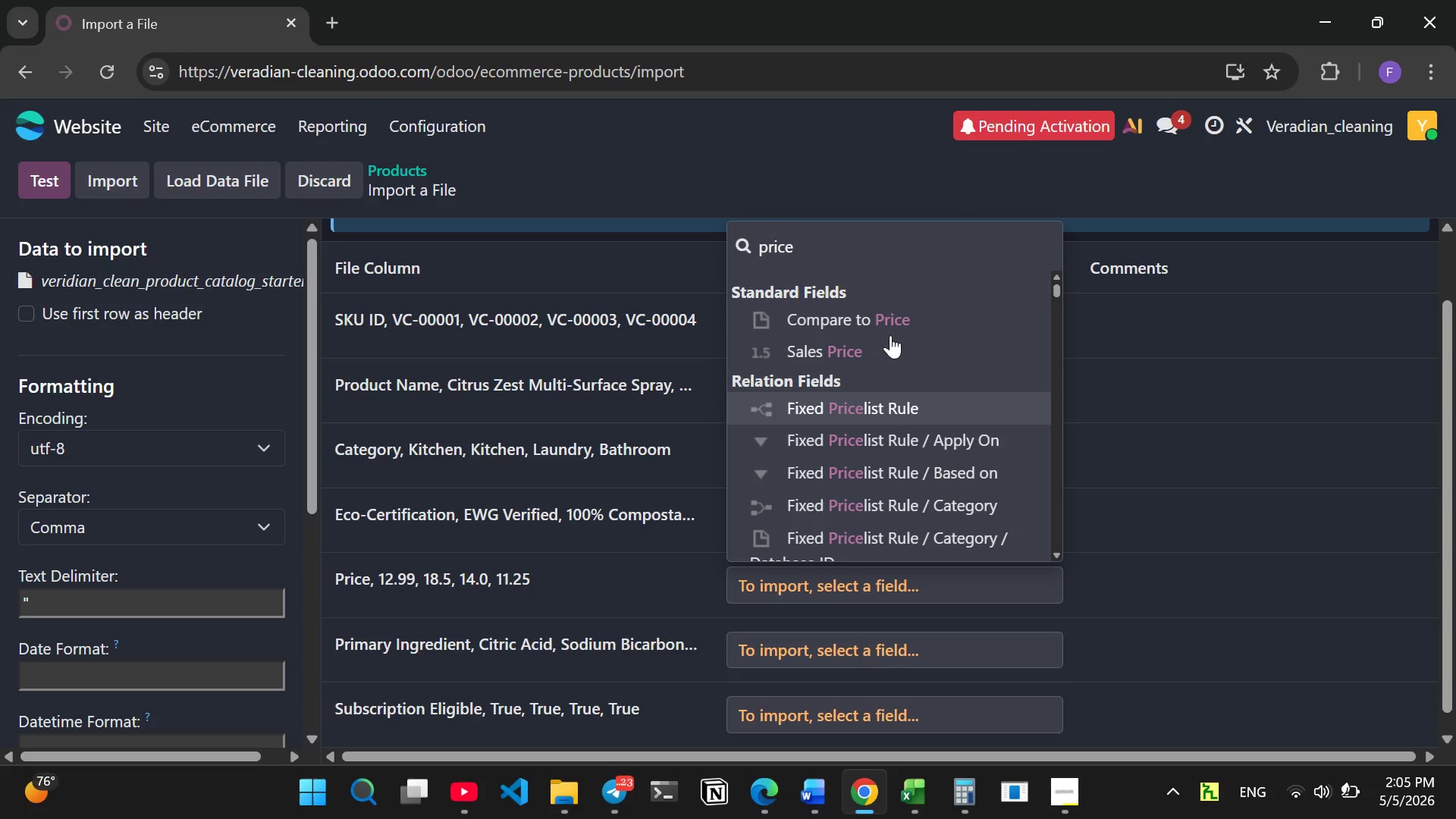 
left_click([877, 360])
 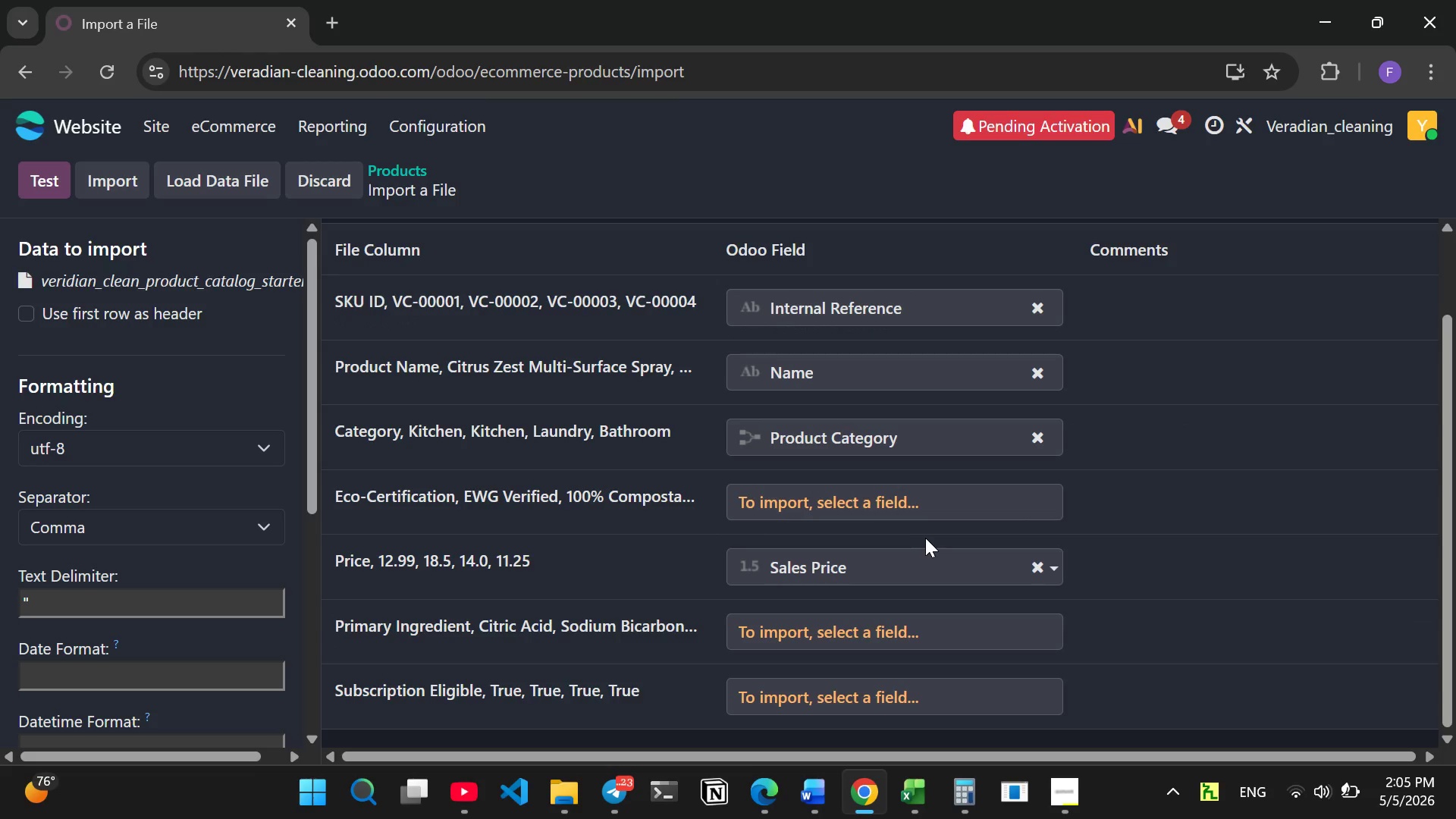 
wait(6.0)
 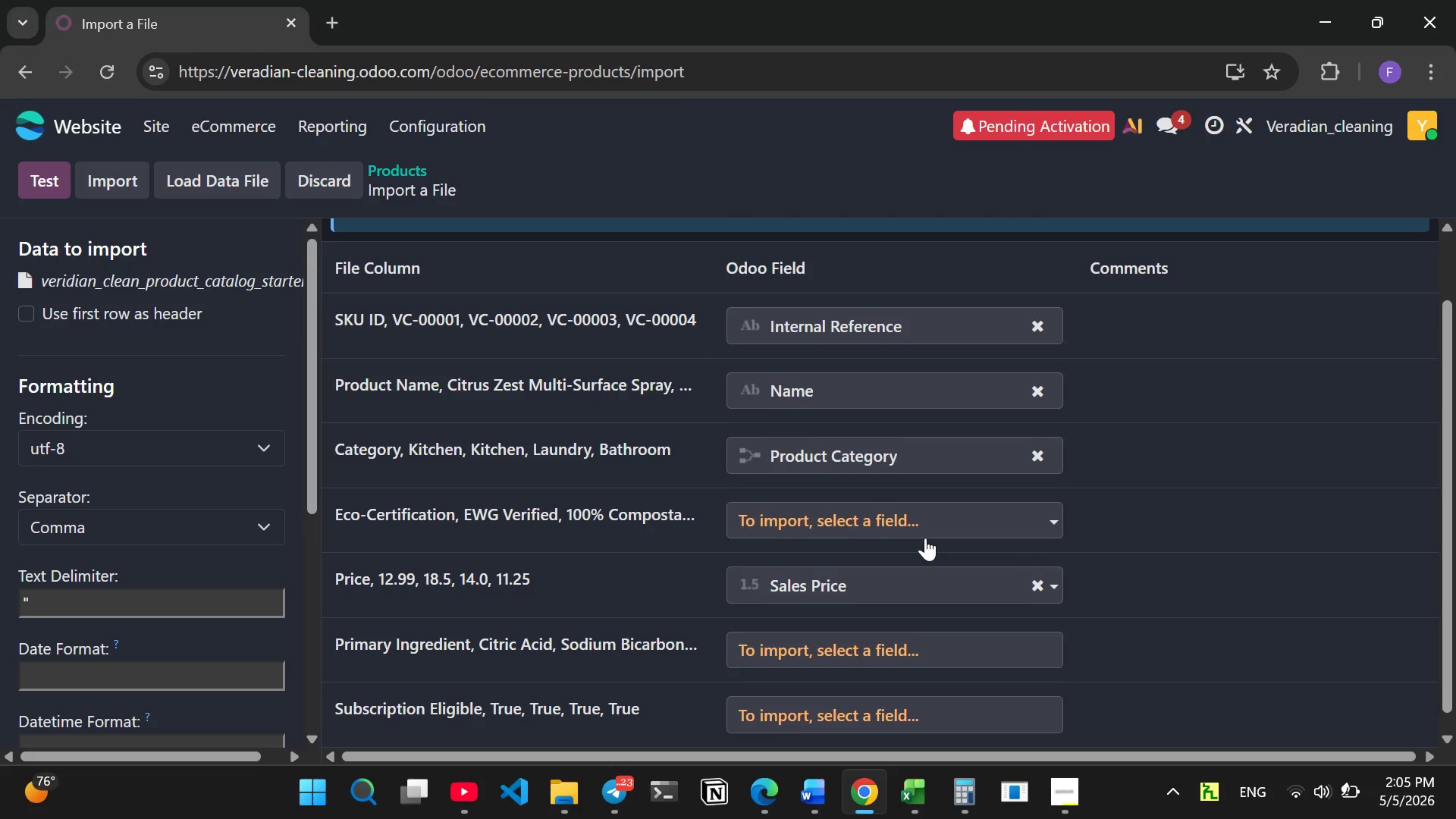 
left_click([1032, 494])
 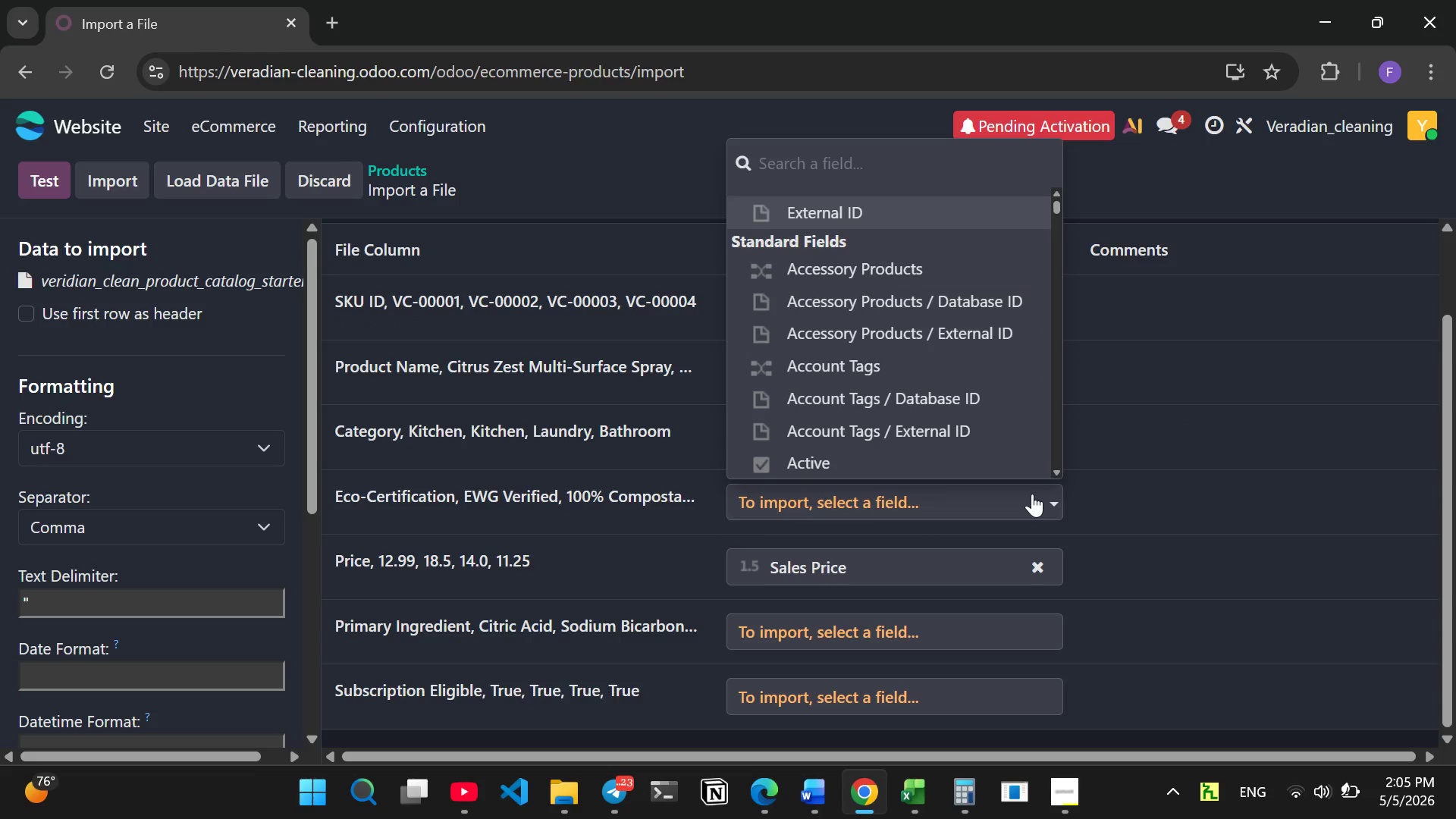 
type(description)
key(Backspace)
key(Backspace)
key(Backspace)
key(Backspace)
key(Backspace)
key(Backspace)
type(crip)
 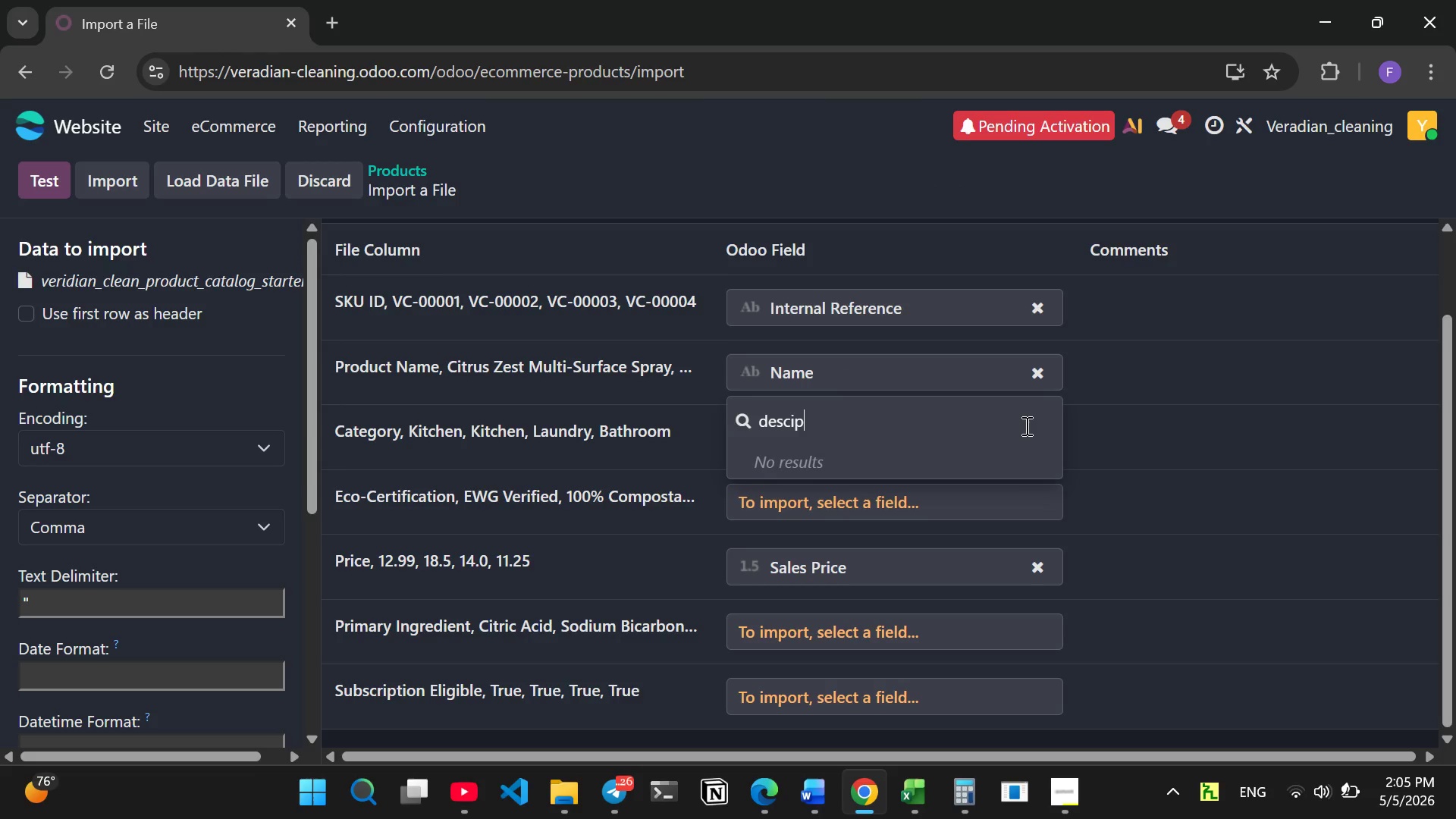 
key(Backspace)
 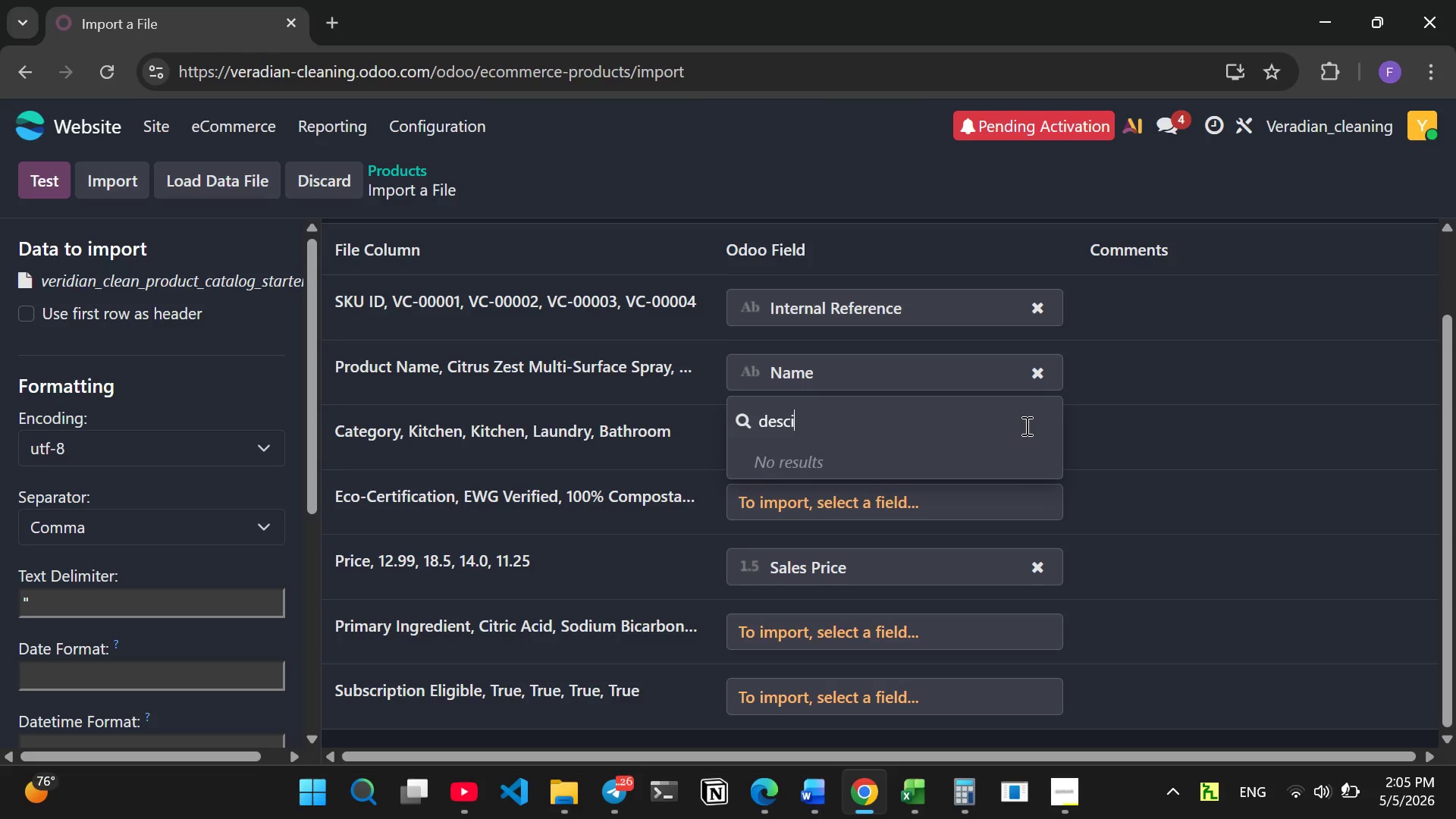 
key(Backspace)
 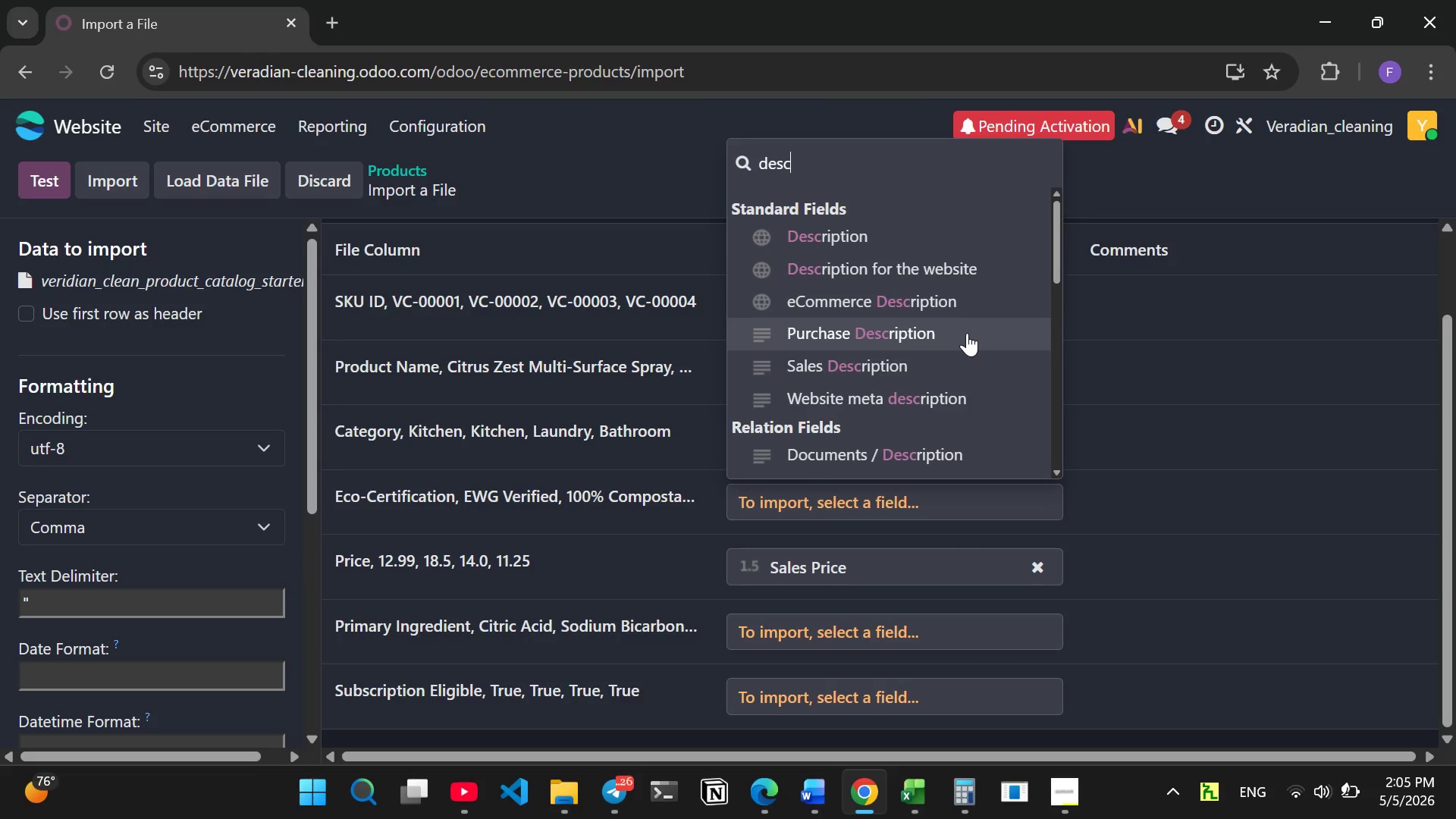 
left_click([929, 367])
 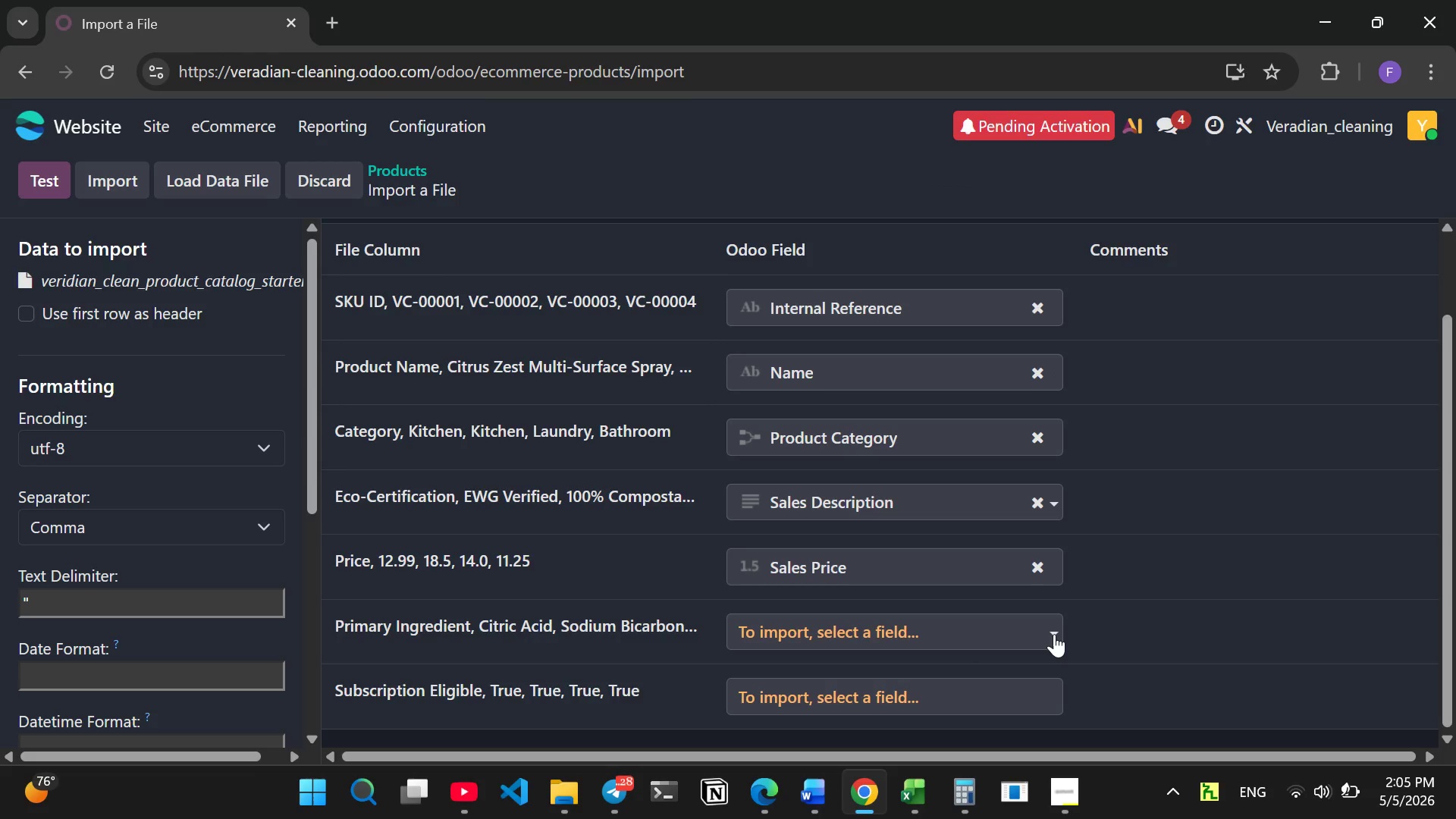 
wait(7.36)
 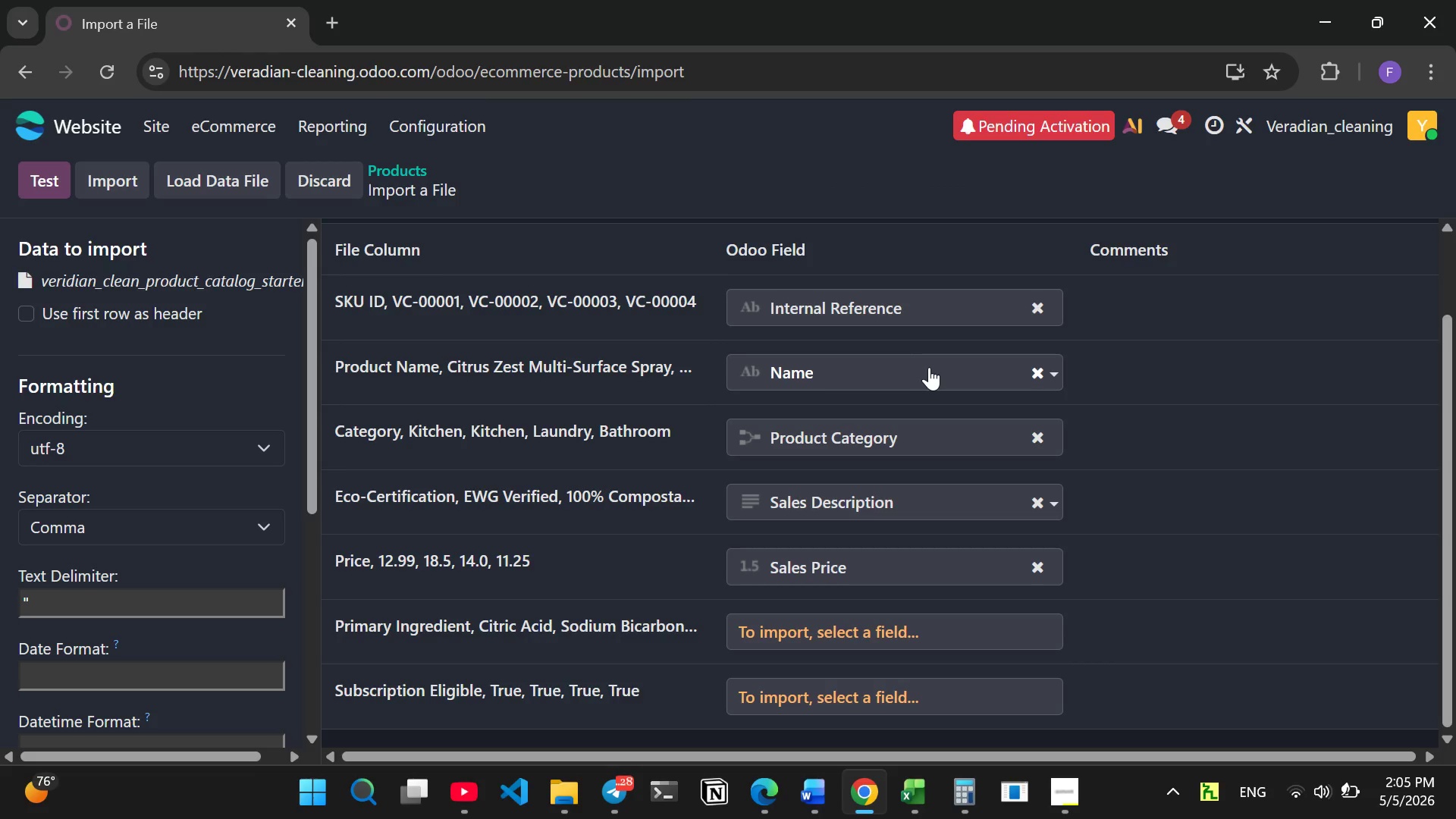 
left_click([1054, 634])
 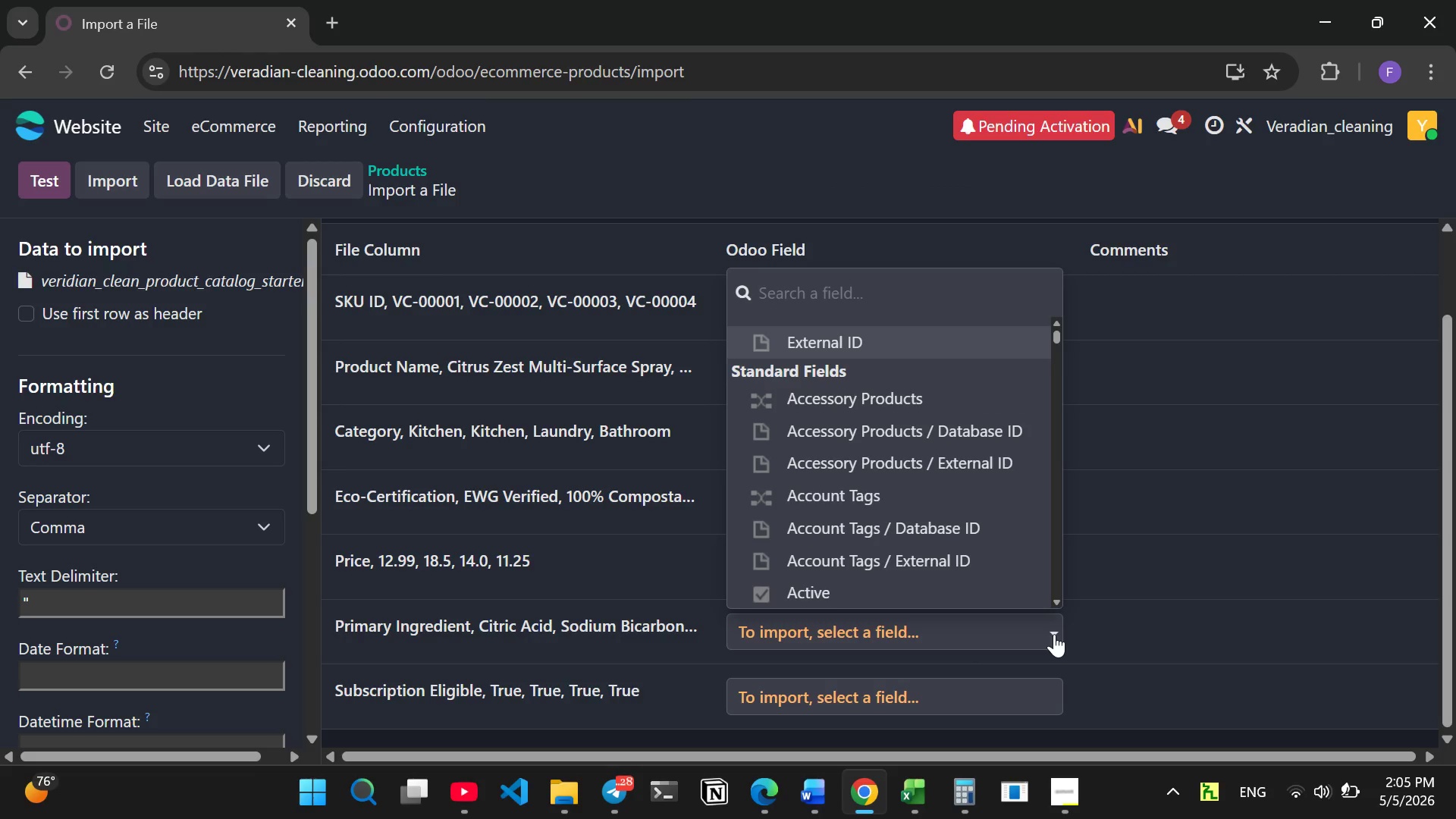 
type(descri)
 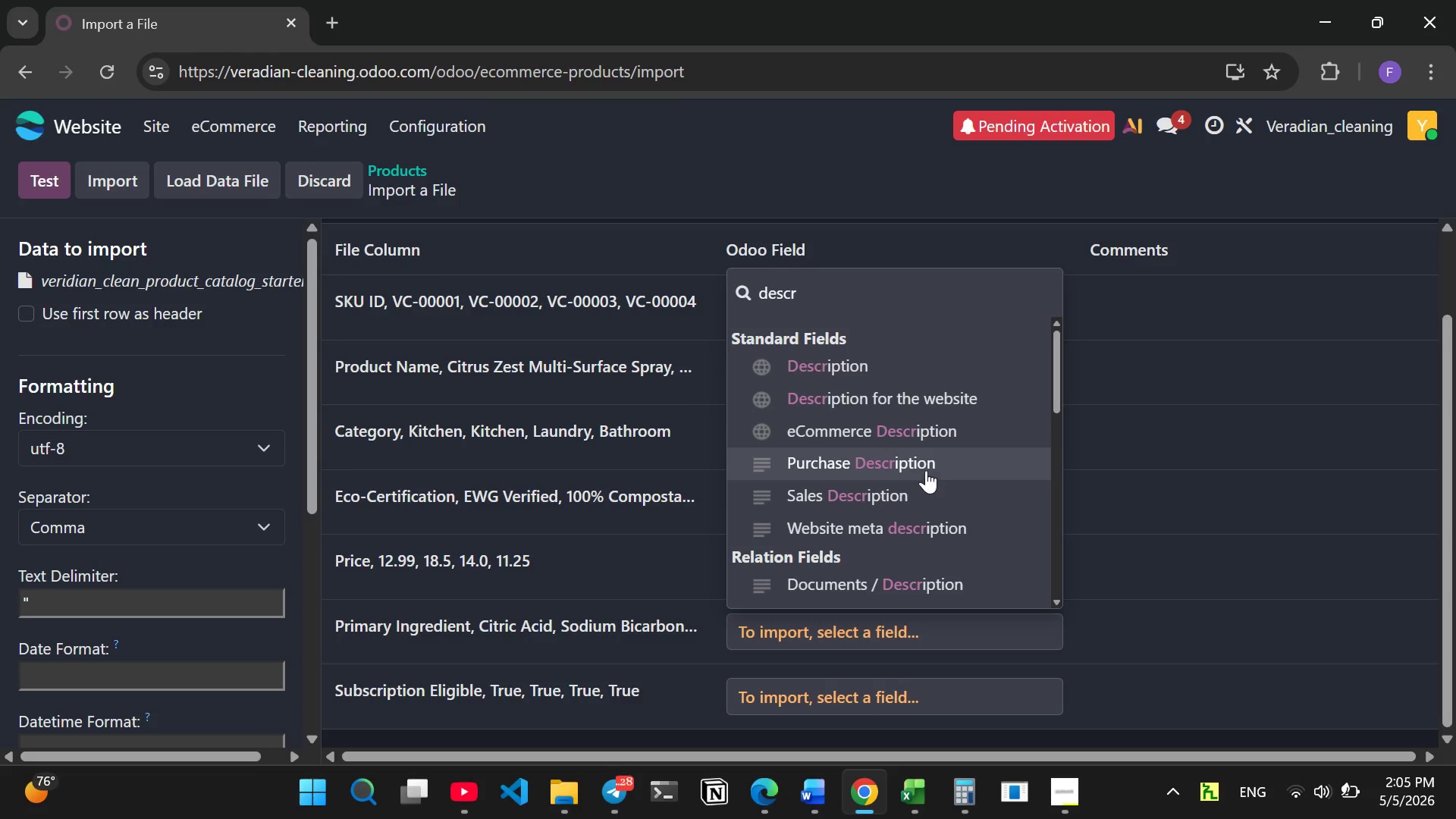 
left_click([915, 431])
 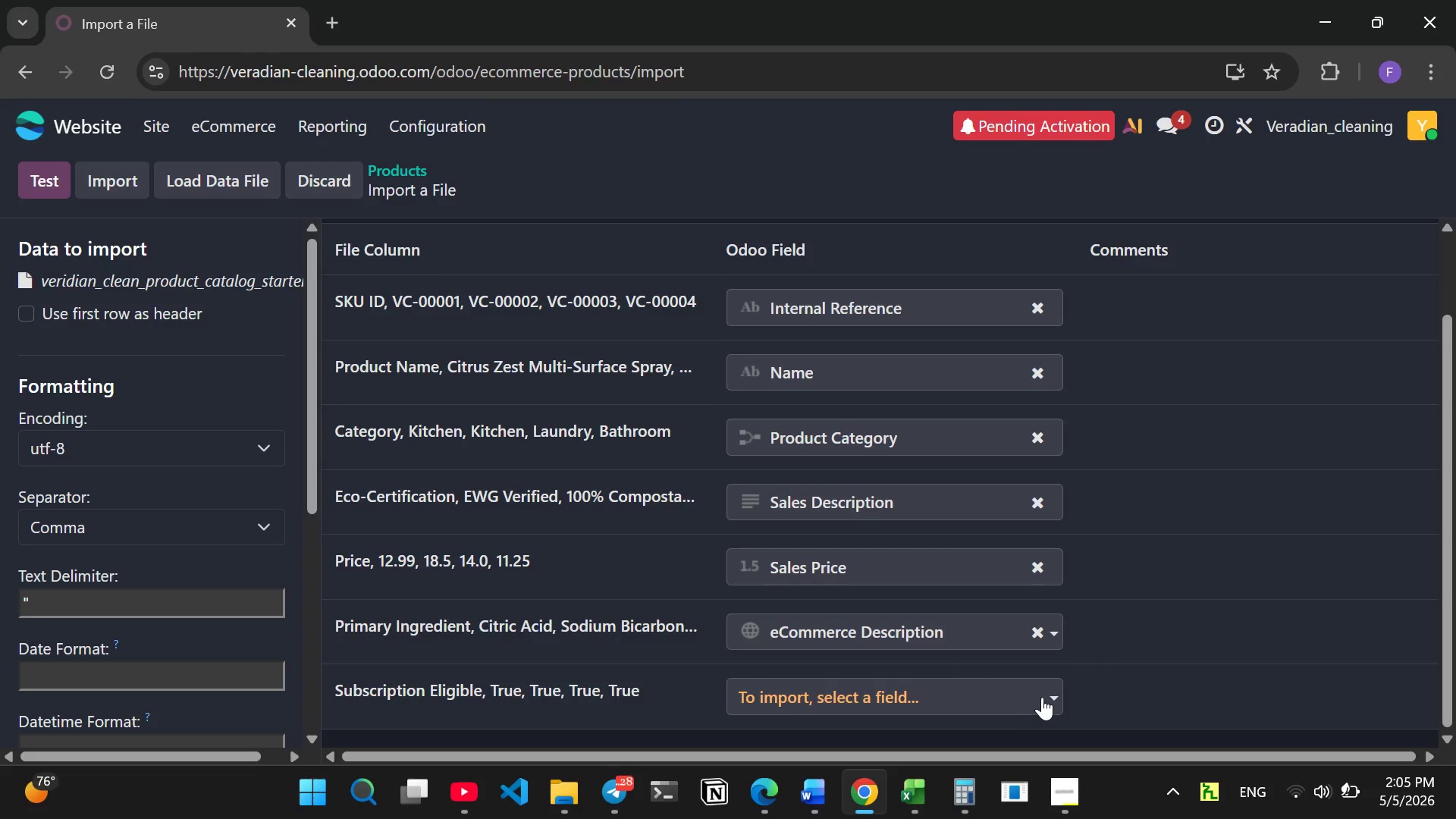 
left_click([1053, 695])
 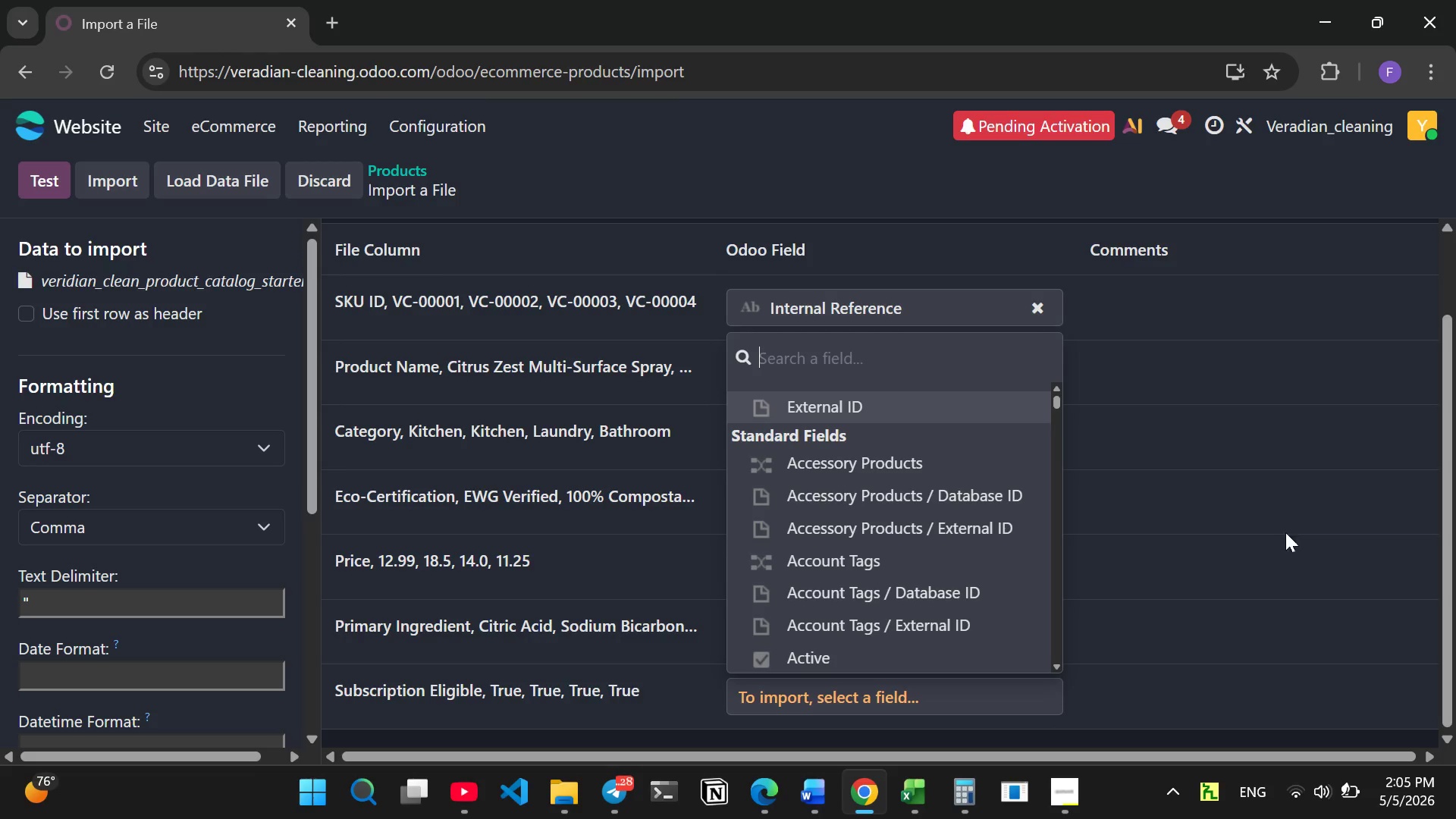 
left_click([1378, 541])
 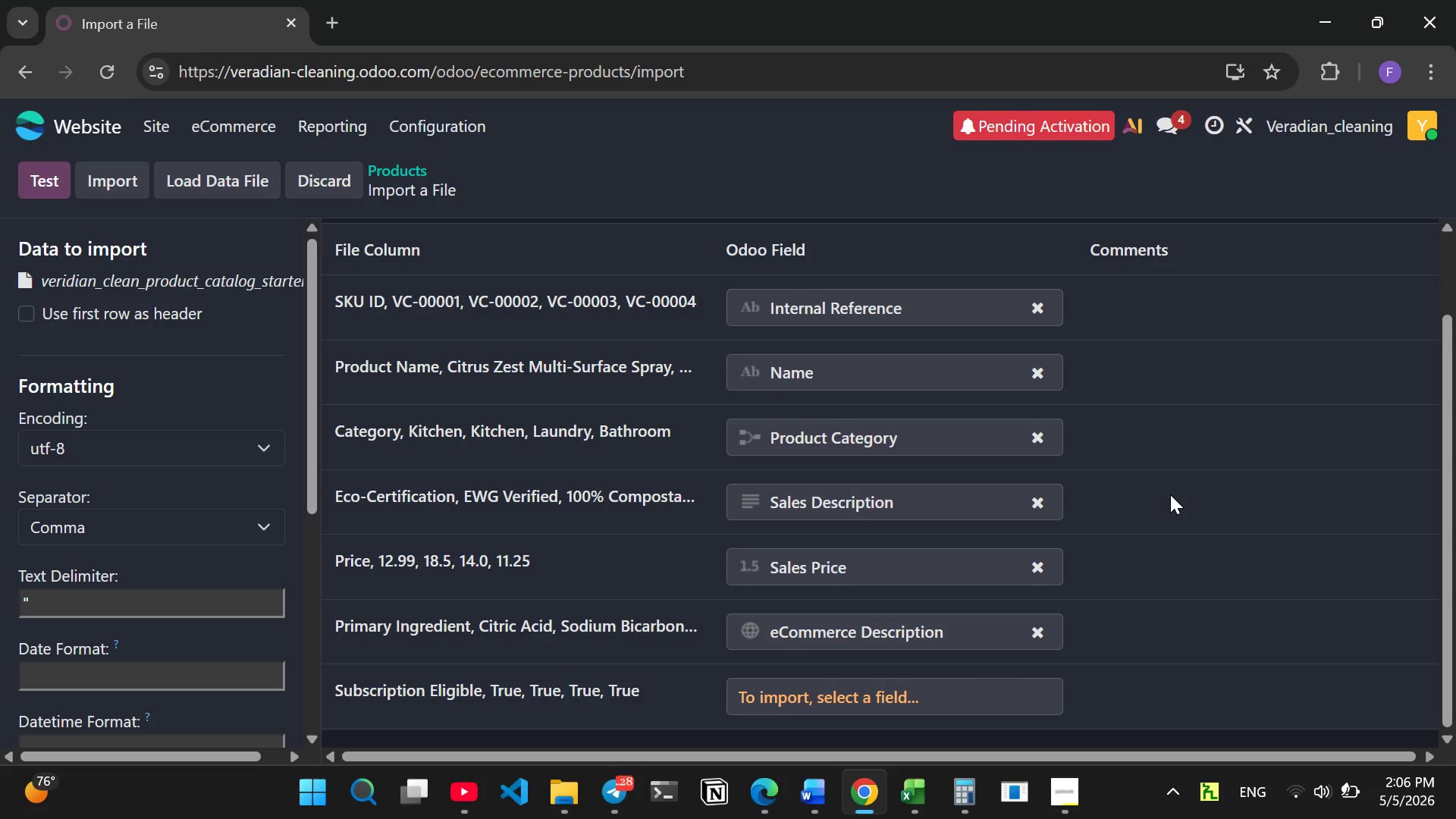 
wait(15.91)
 